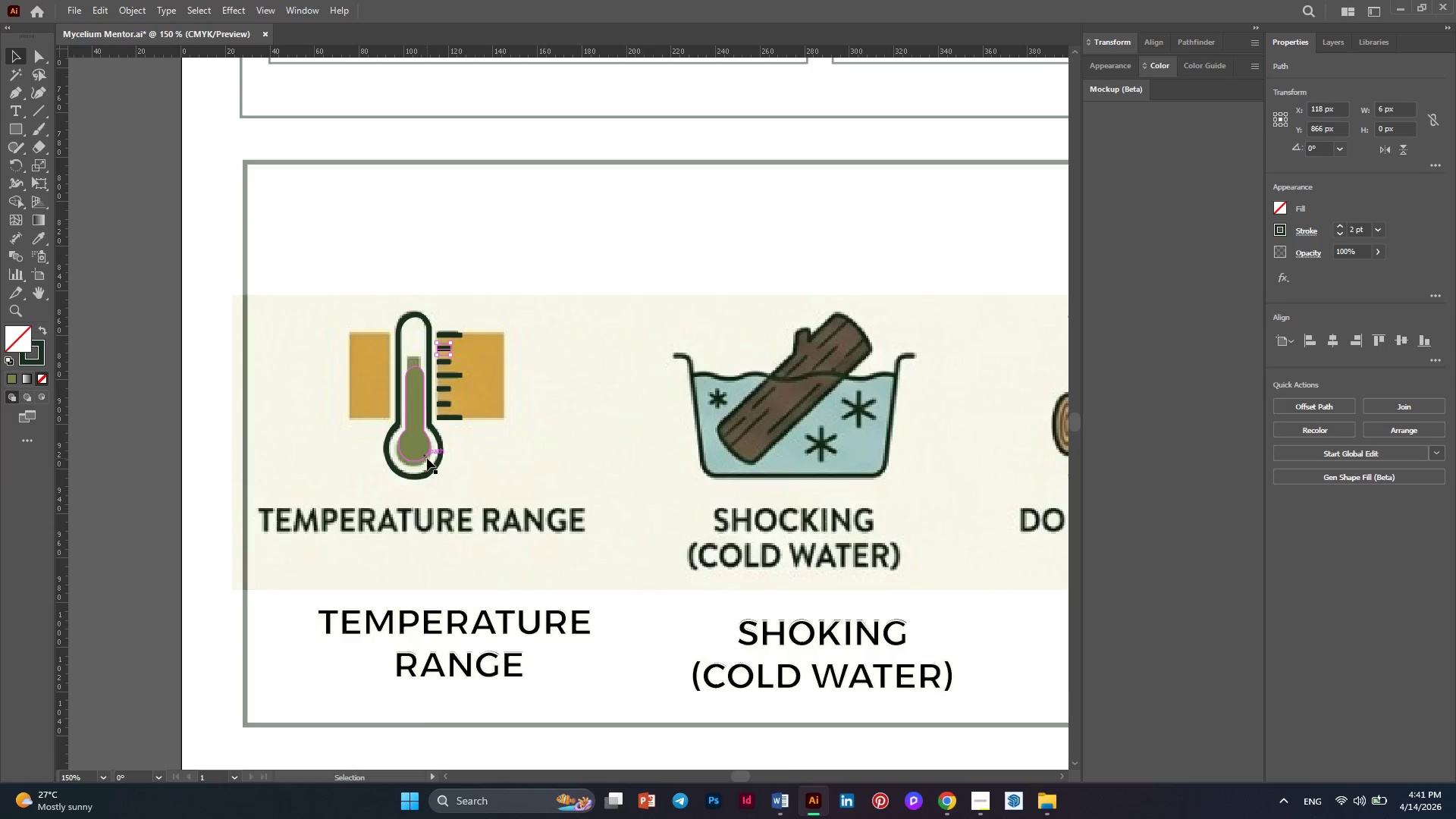 
key(Alt+AltLeft)
 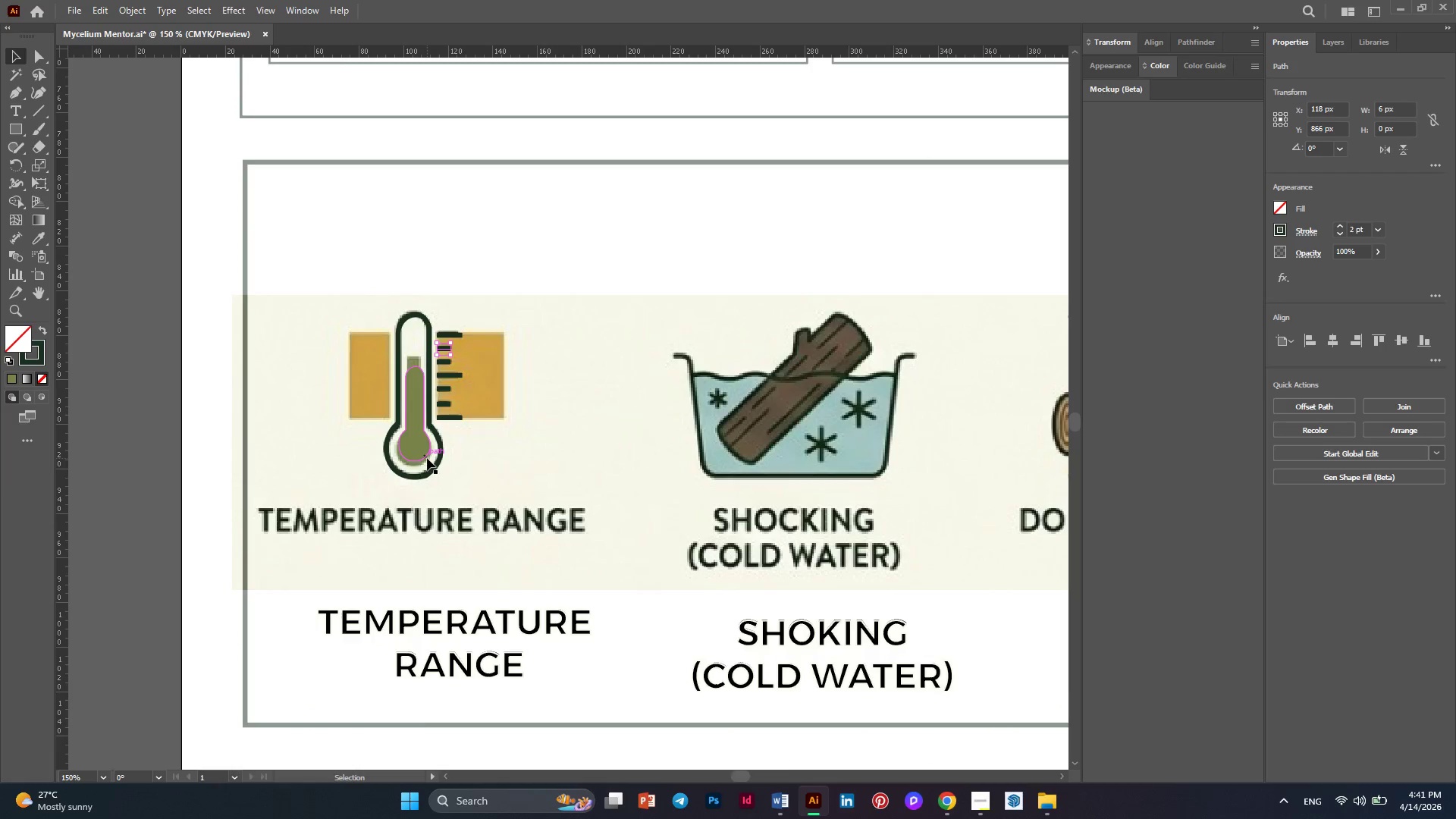 
scroll: coordinate [427, 458], scroll_direction: up, amount: 1.0
 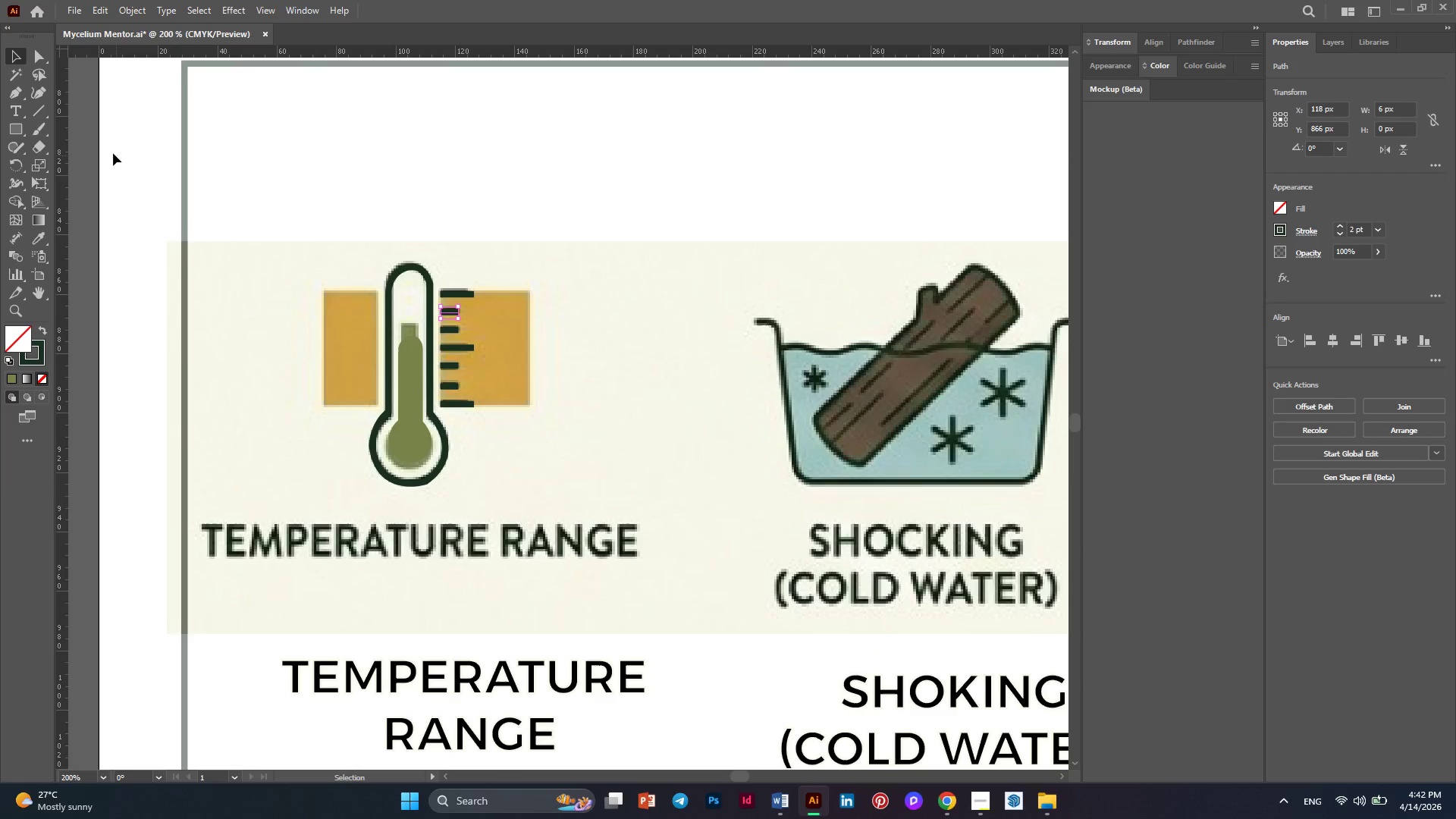 
left_click([17, 133])
 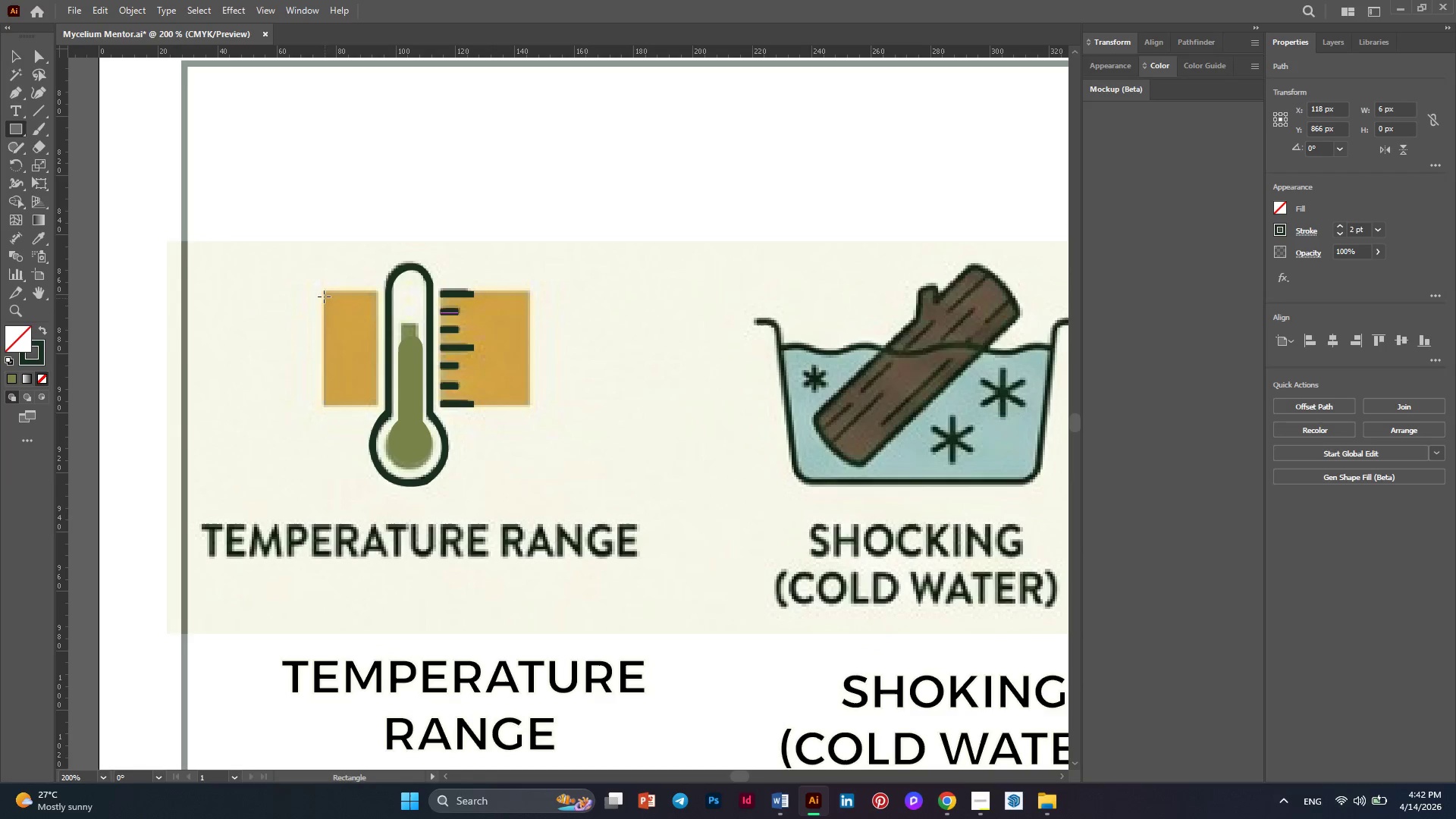 
left_click_drag(start_coordinate=[321, 288], to_coordinate=[376, 403])
 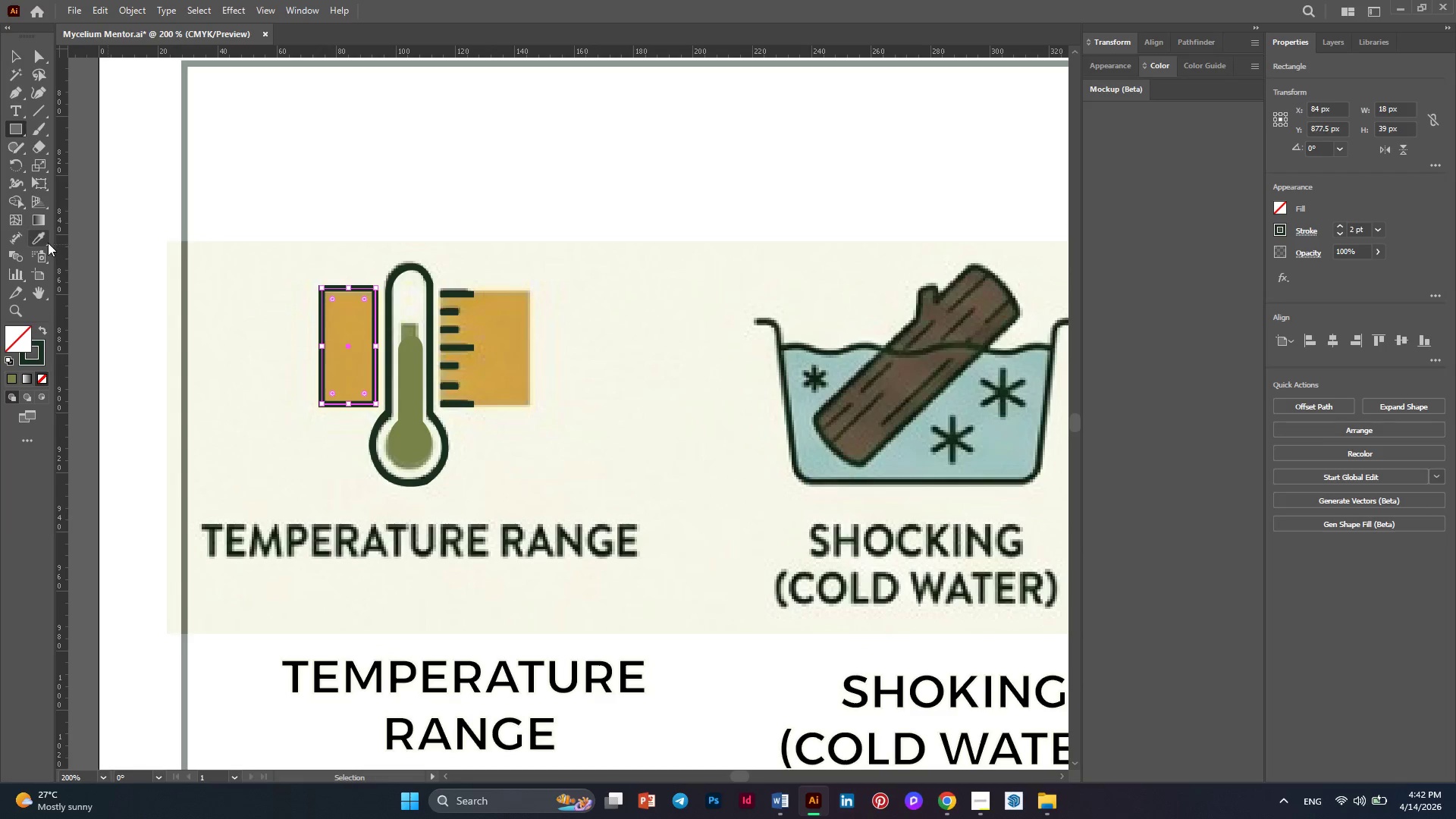 
left_click([47, 242])
 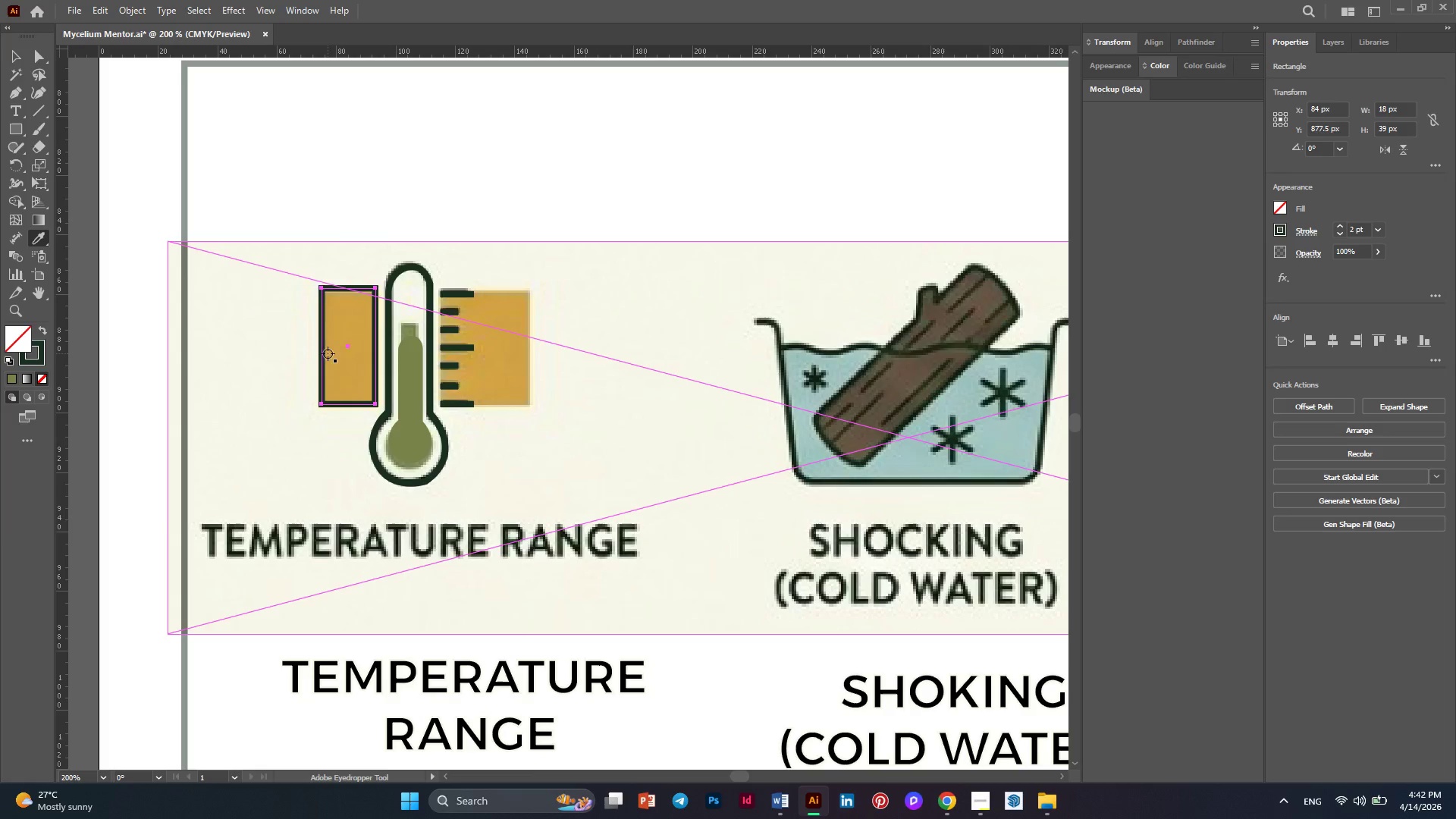 
left_click([343, 347])
 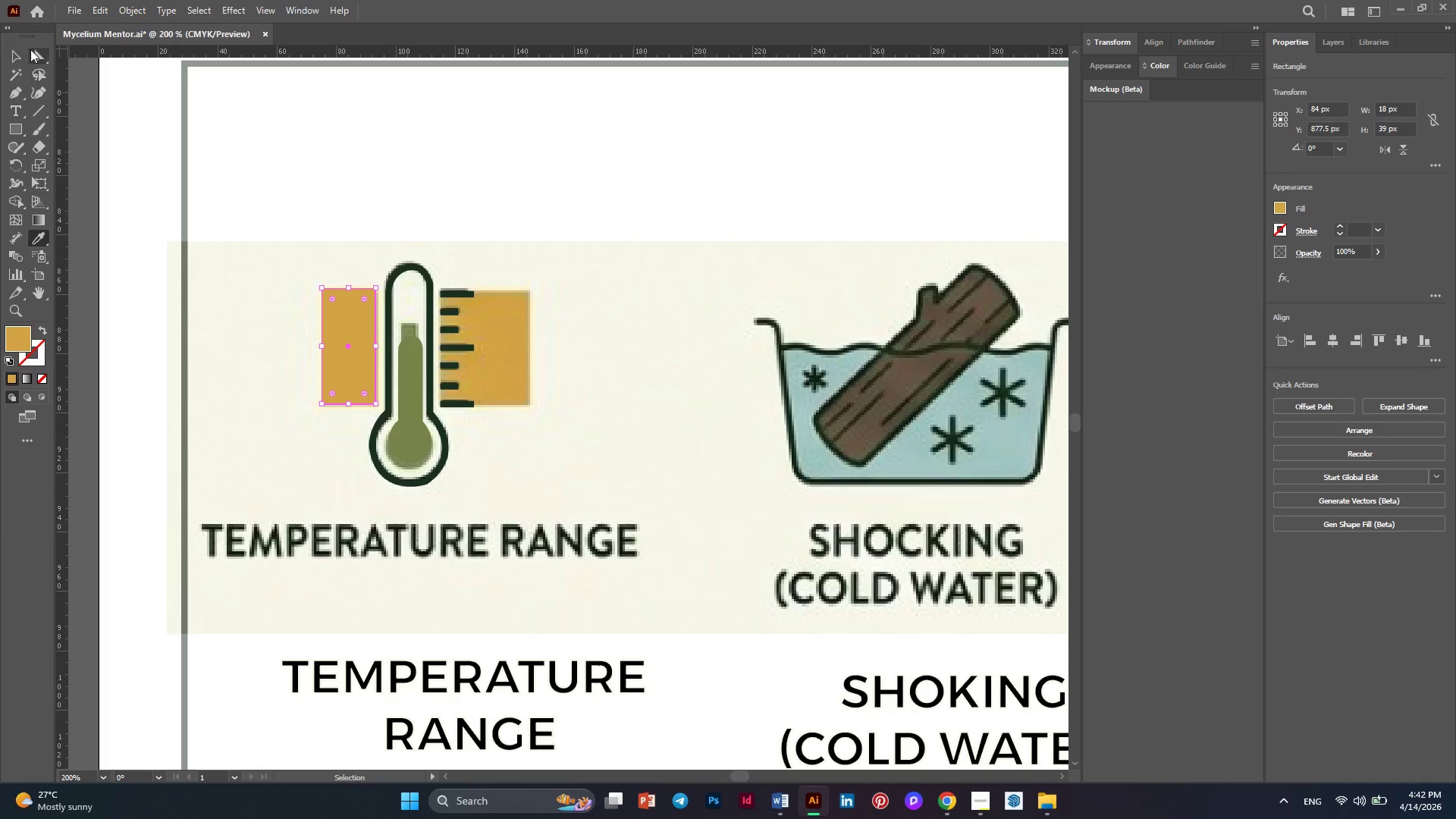 
left_click([22, 51])
 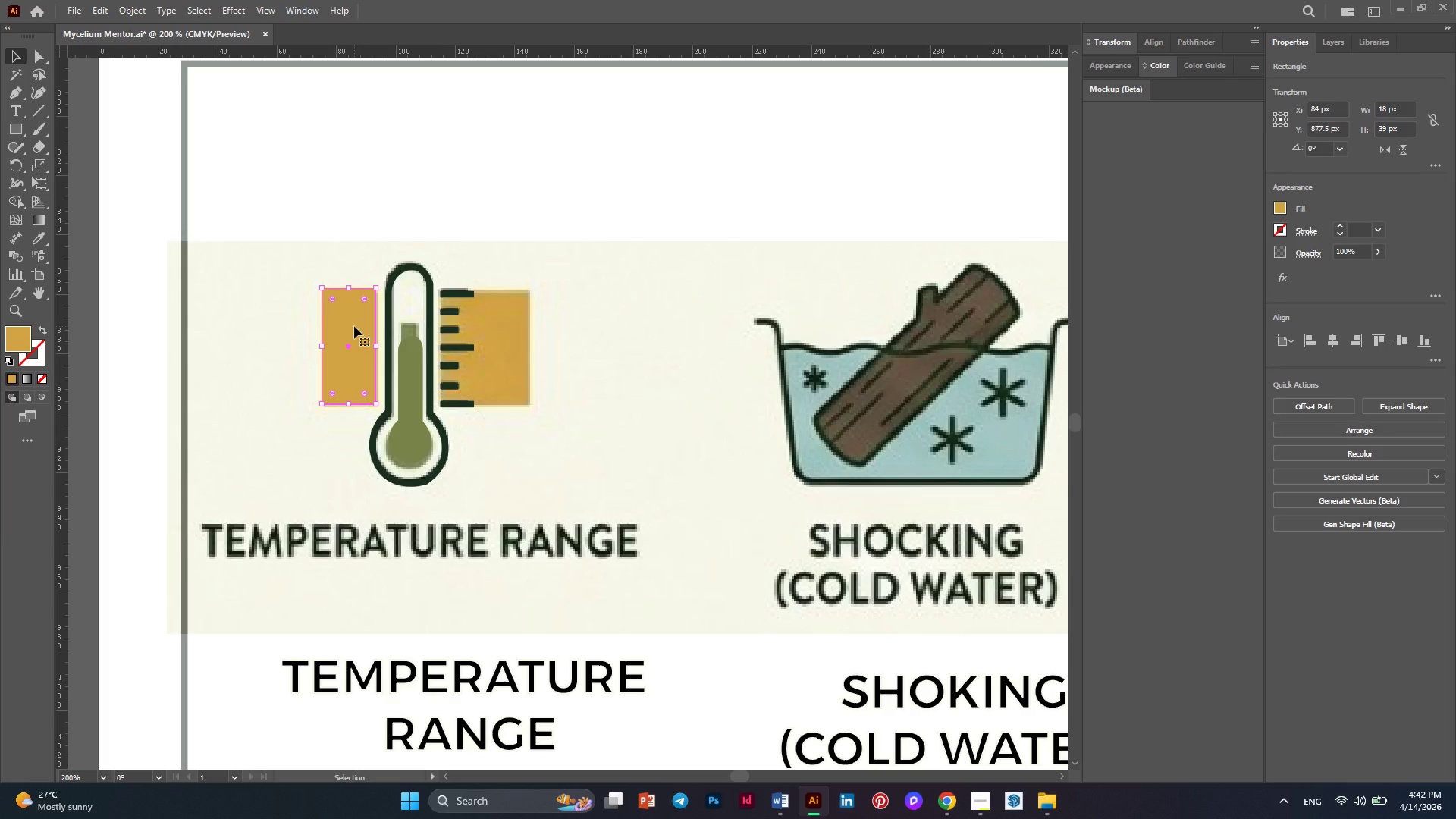 
hold_key(key=AltLeft, duration=3.75)
left_click_drag(start_coordinate=[354, 326], to_coordinate=[507, 325])
 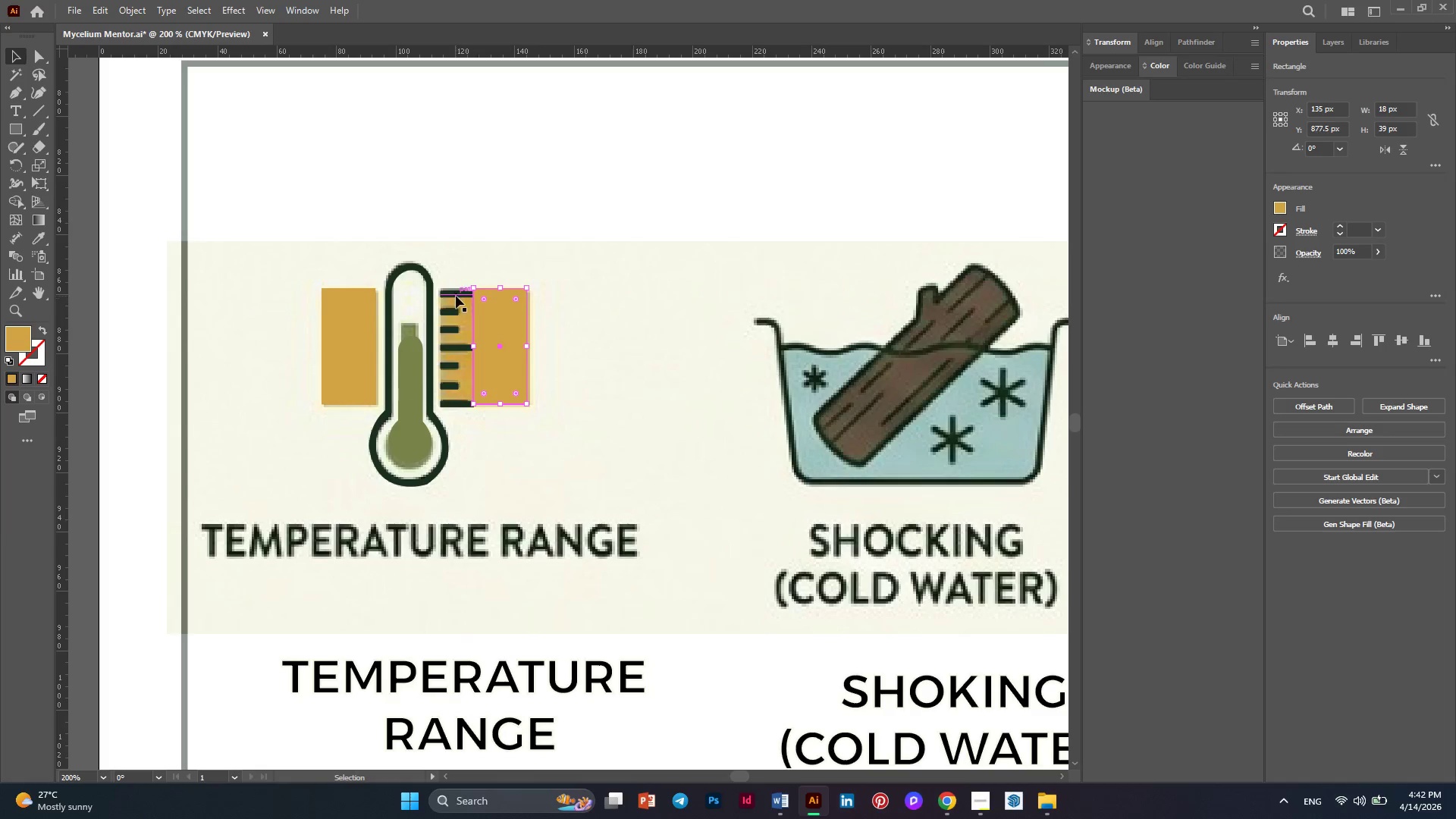 
left_click([459, 296])
 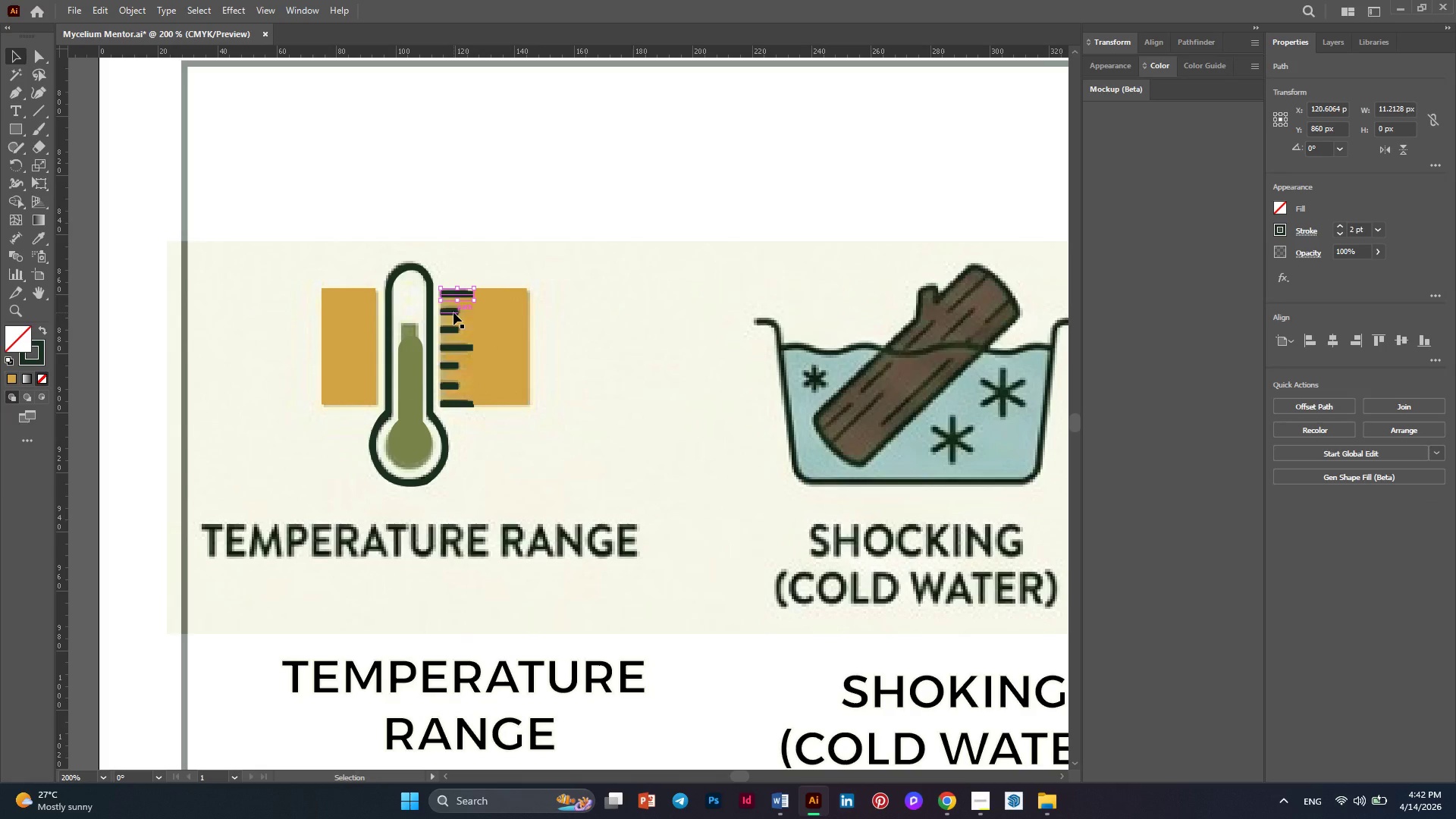 
hold_key(key=ShiftLeft, duration=4.76)
left_click([453, 312])
 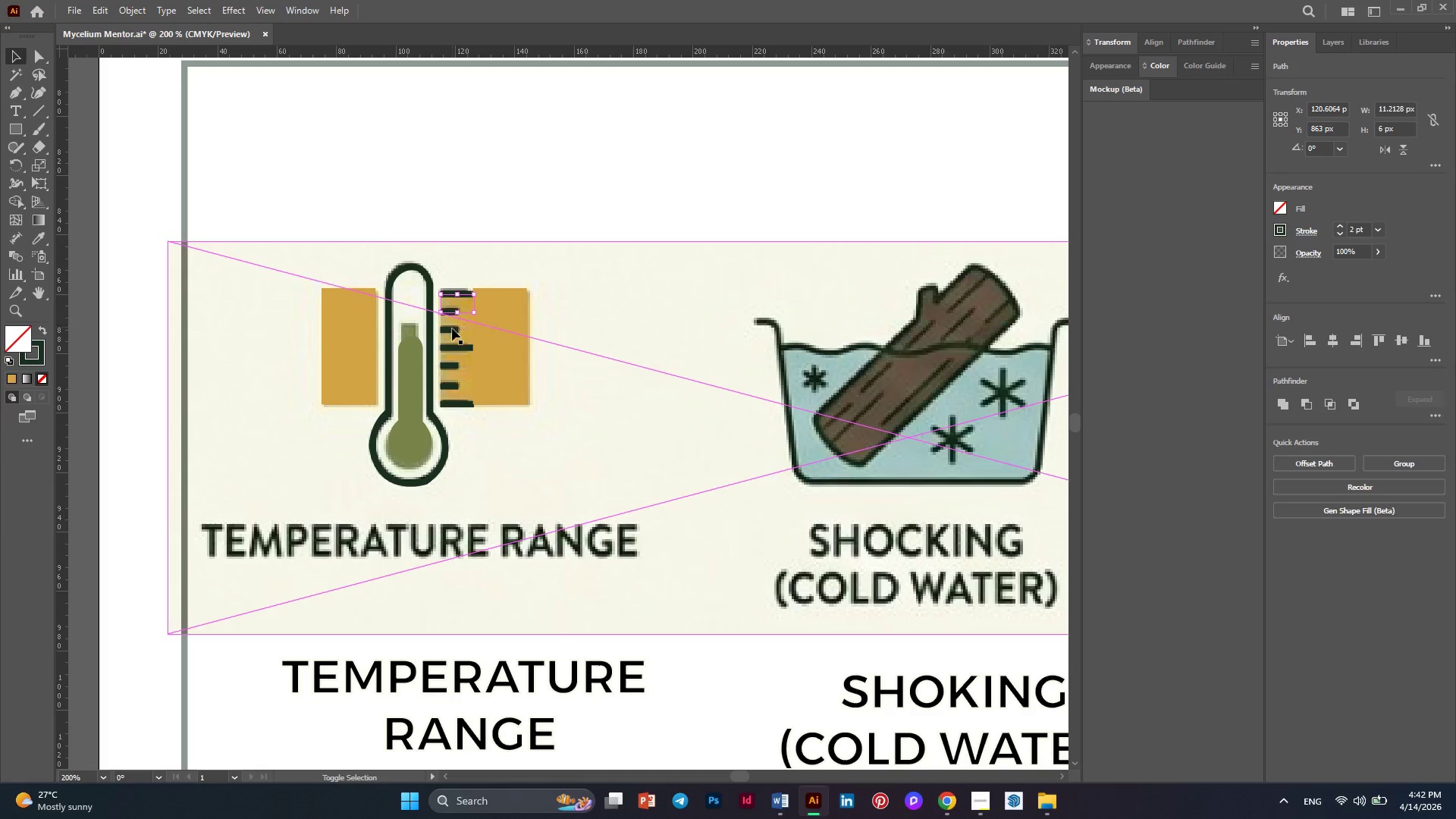 
left_click([452, 331])
 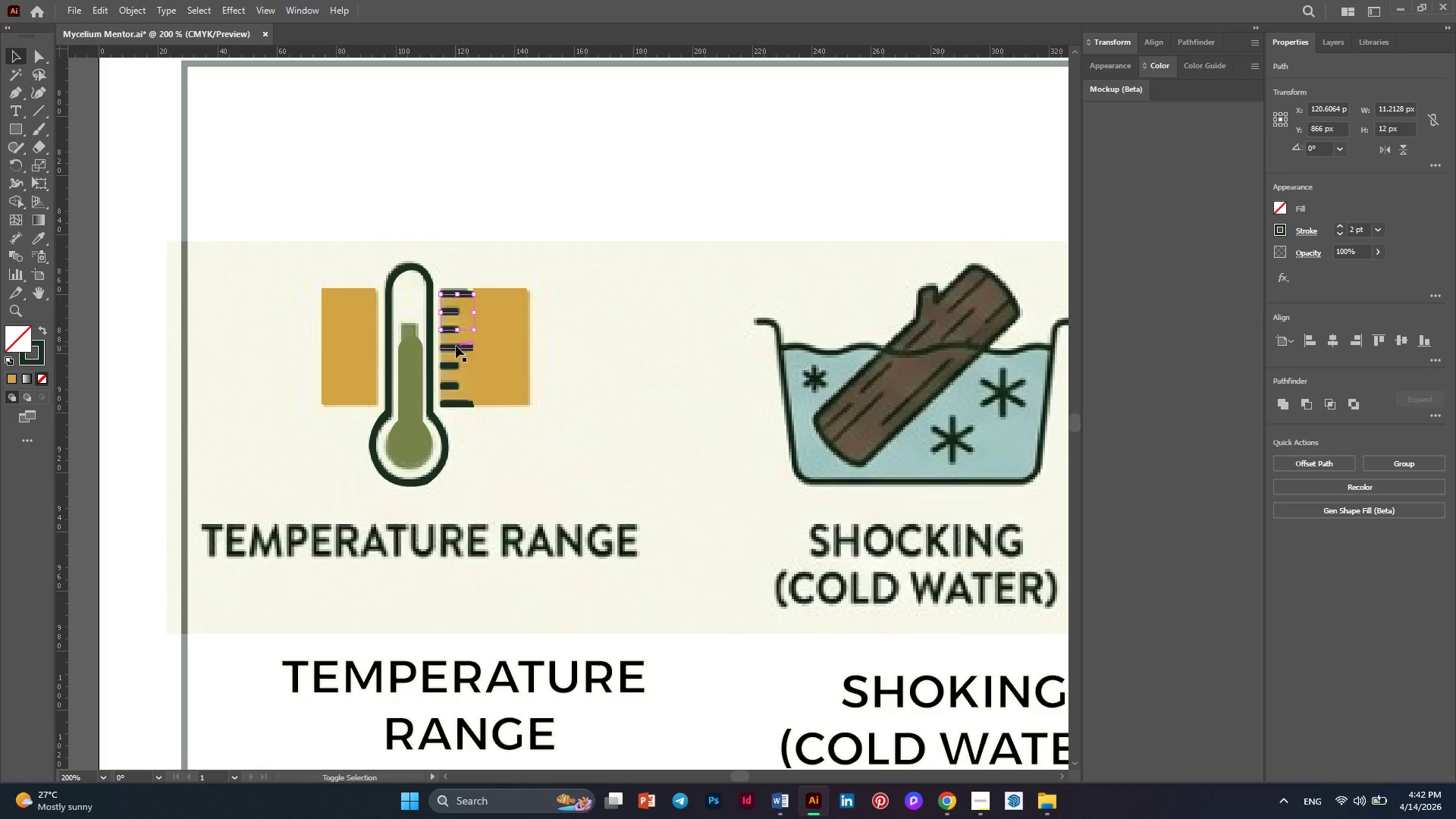 
left_click([456, 346])
 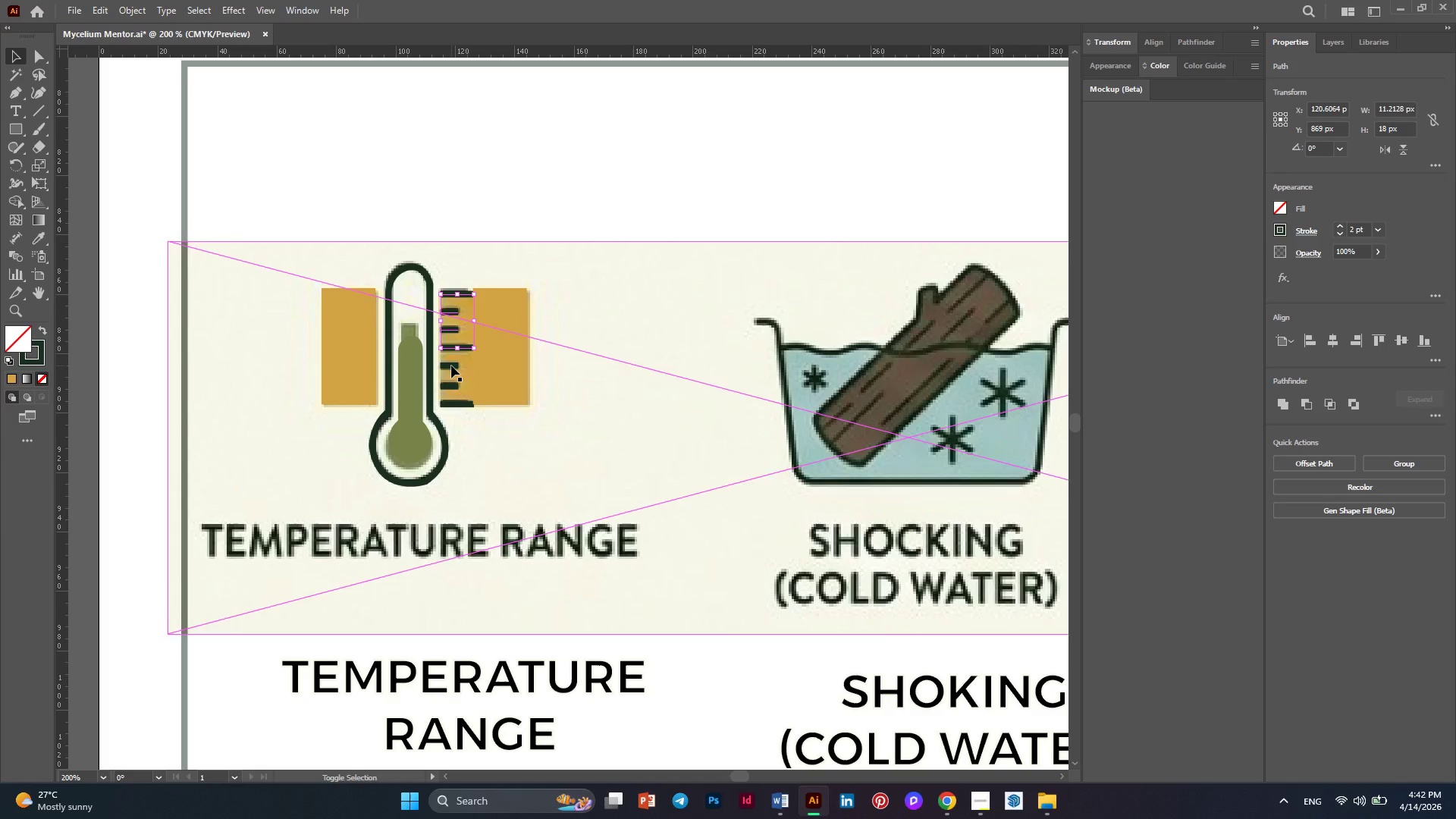 
left_click([451, 366])
 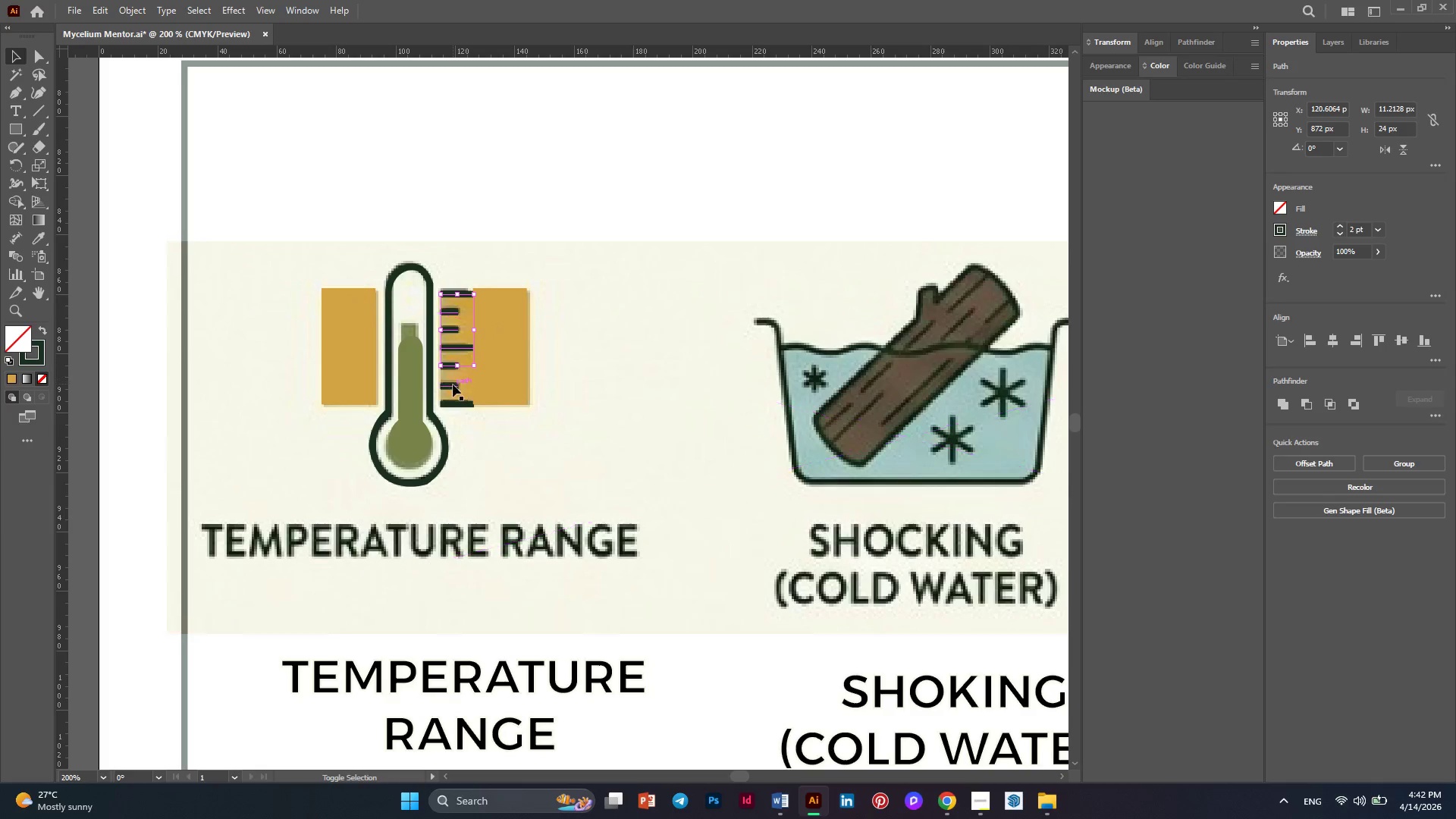 
left_click([453, 389])
 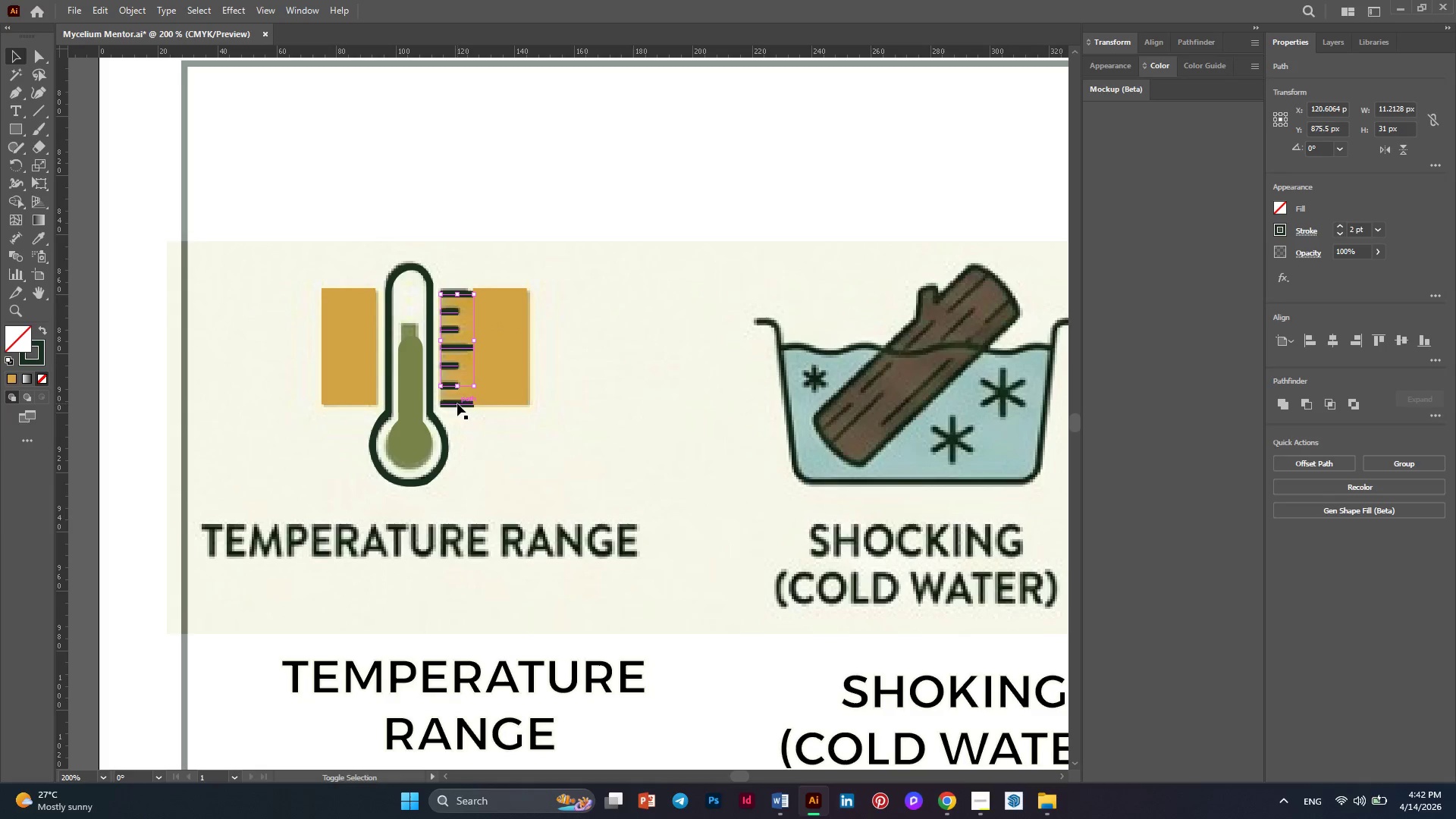 
left_click([457, 403])
 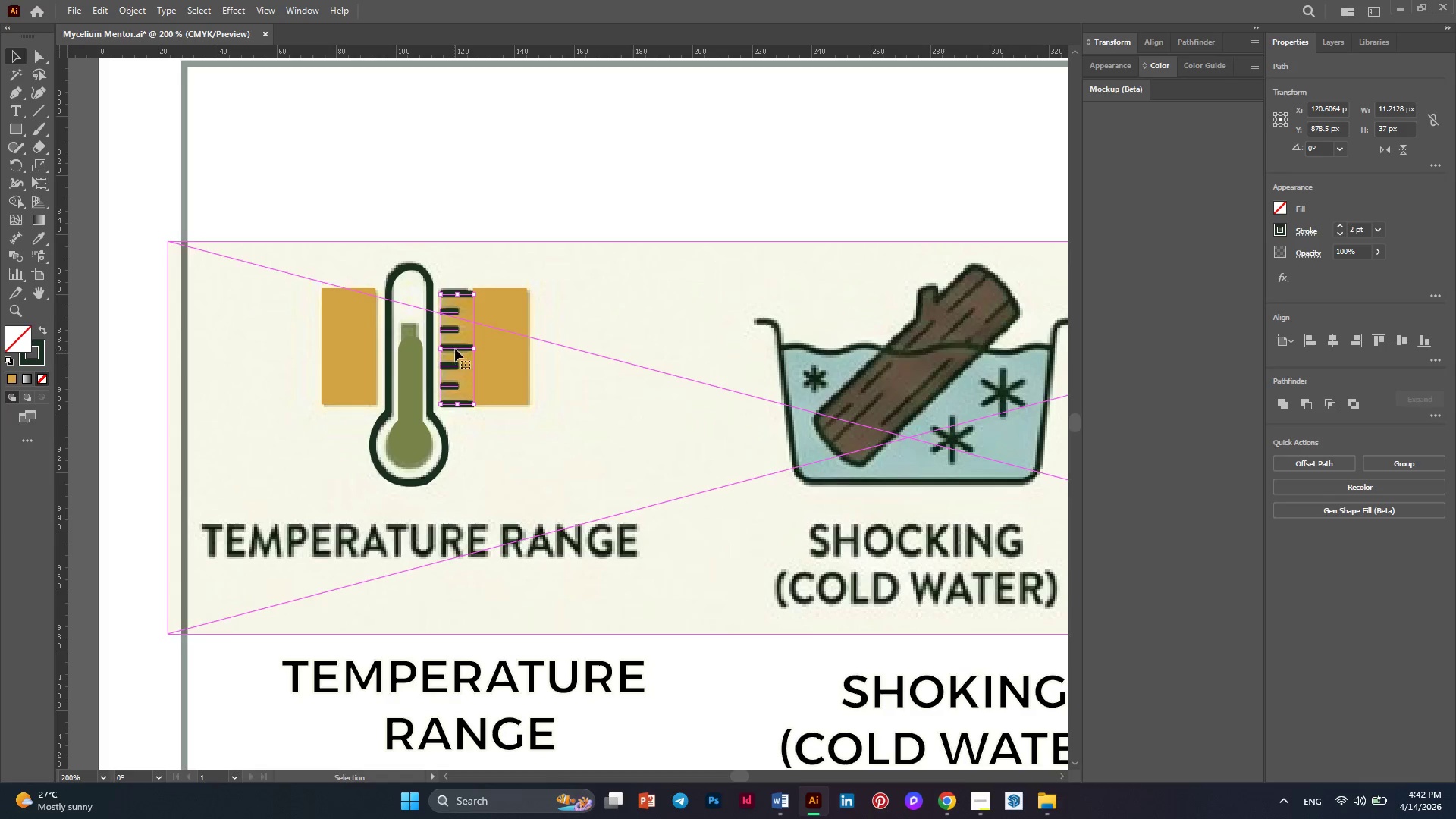 
right_click([455, 349])
 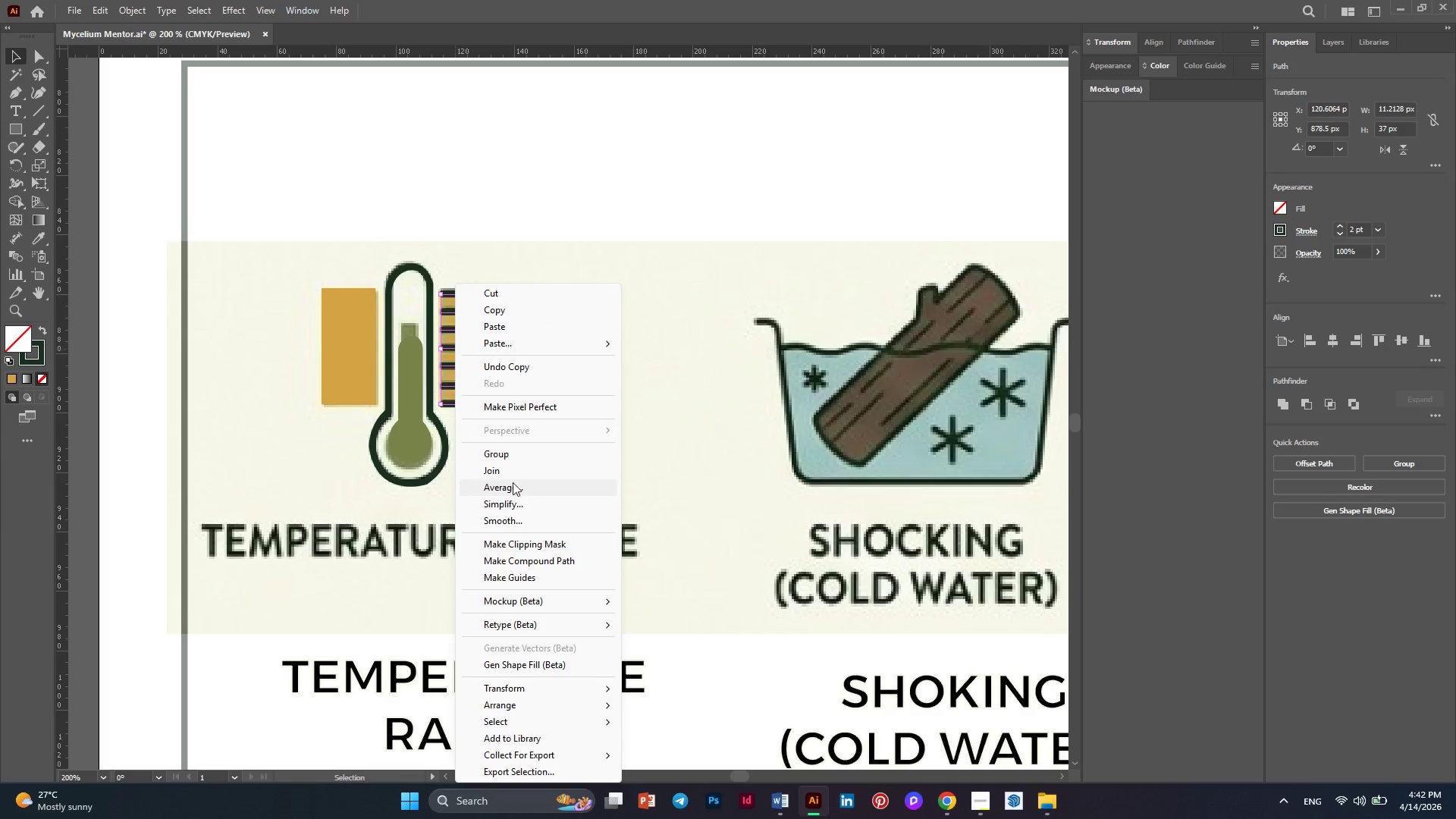 
left_click([512, 454])
 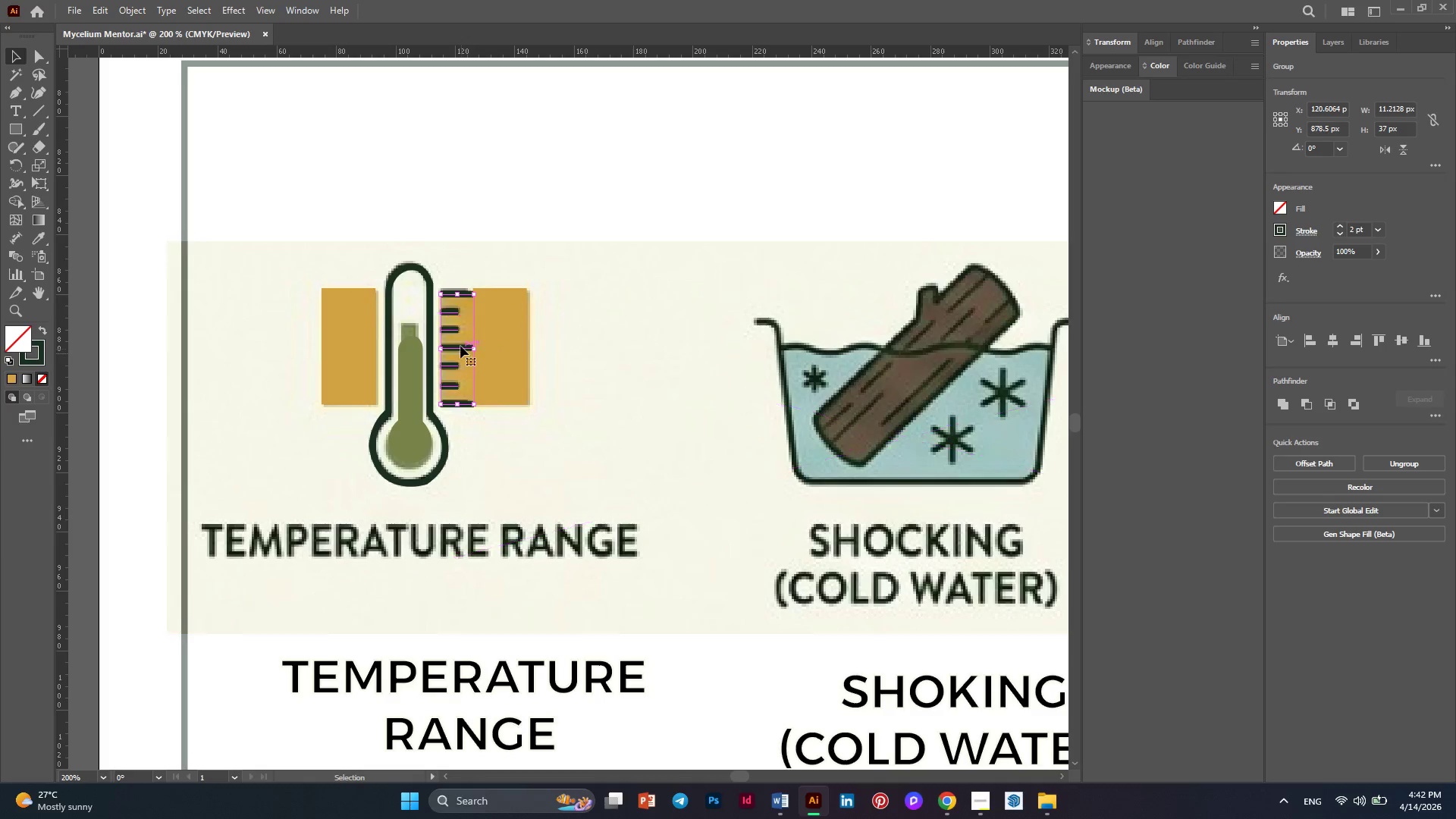 
right_click([460, 345])
 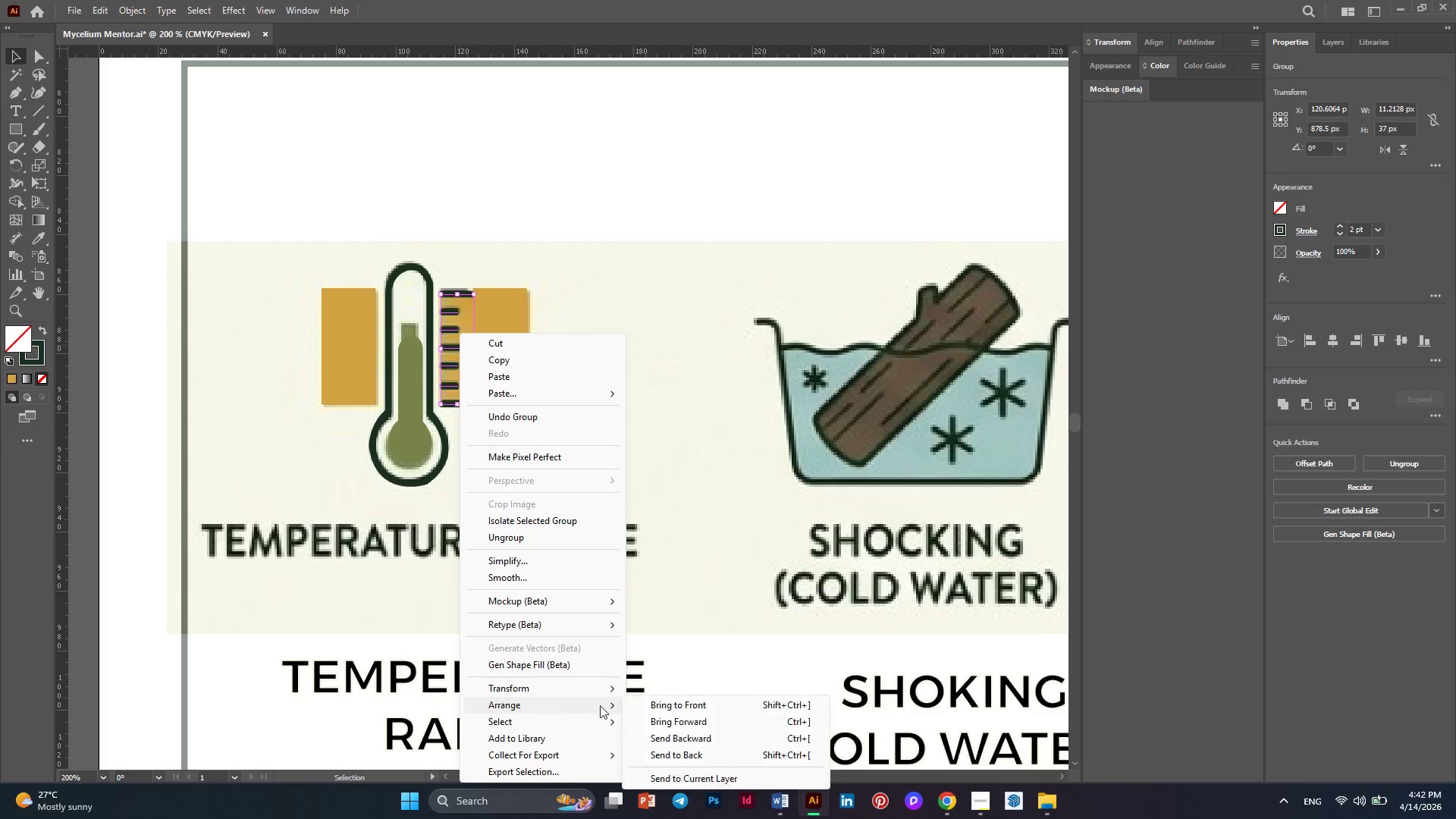 
left_click([645, 698])
 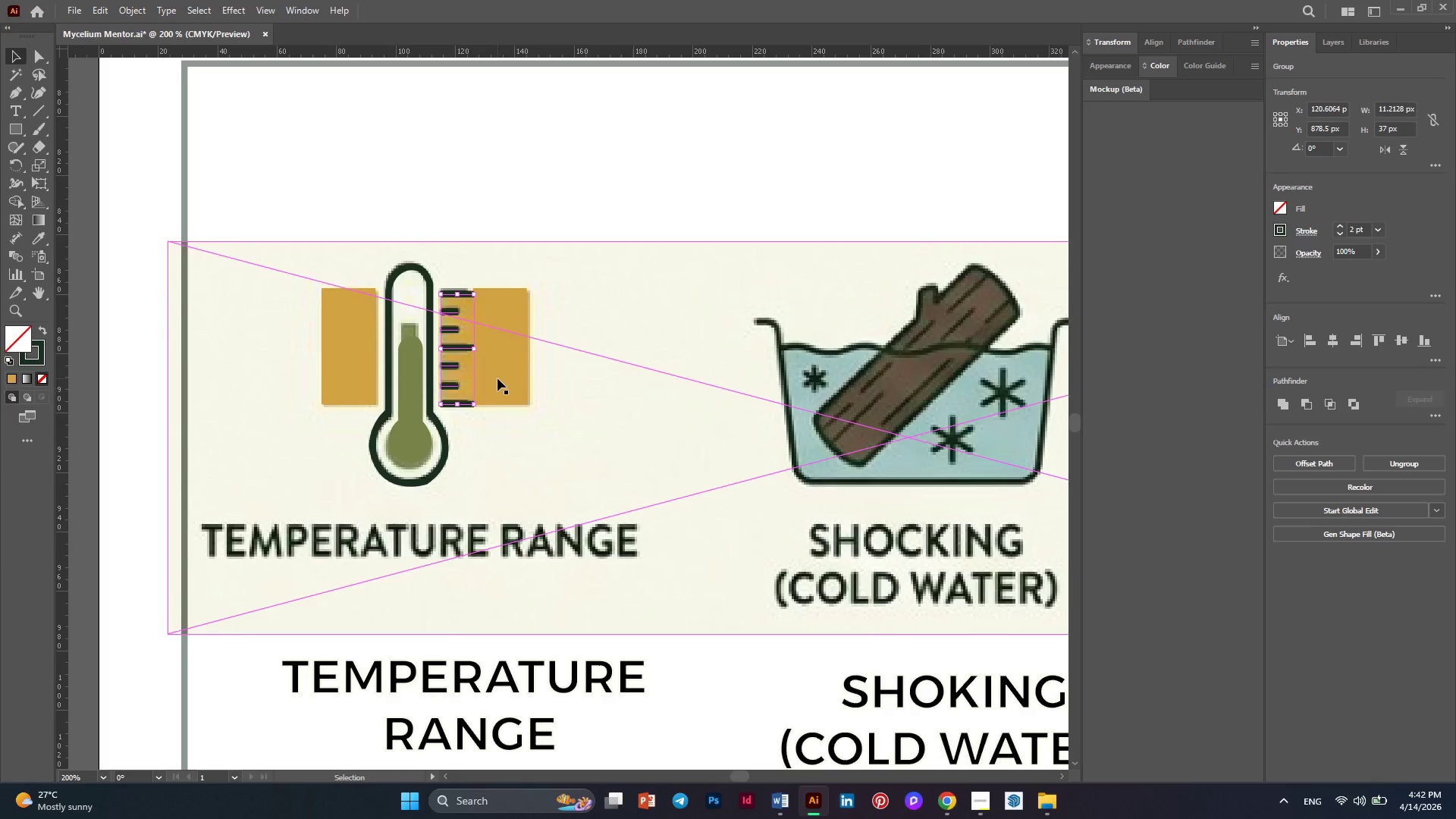 
left_click_drag(start_coordinate=[497, 378], to_coordinate=[464, 381])
 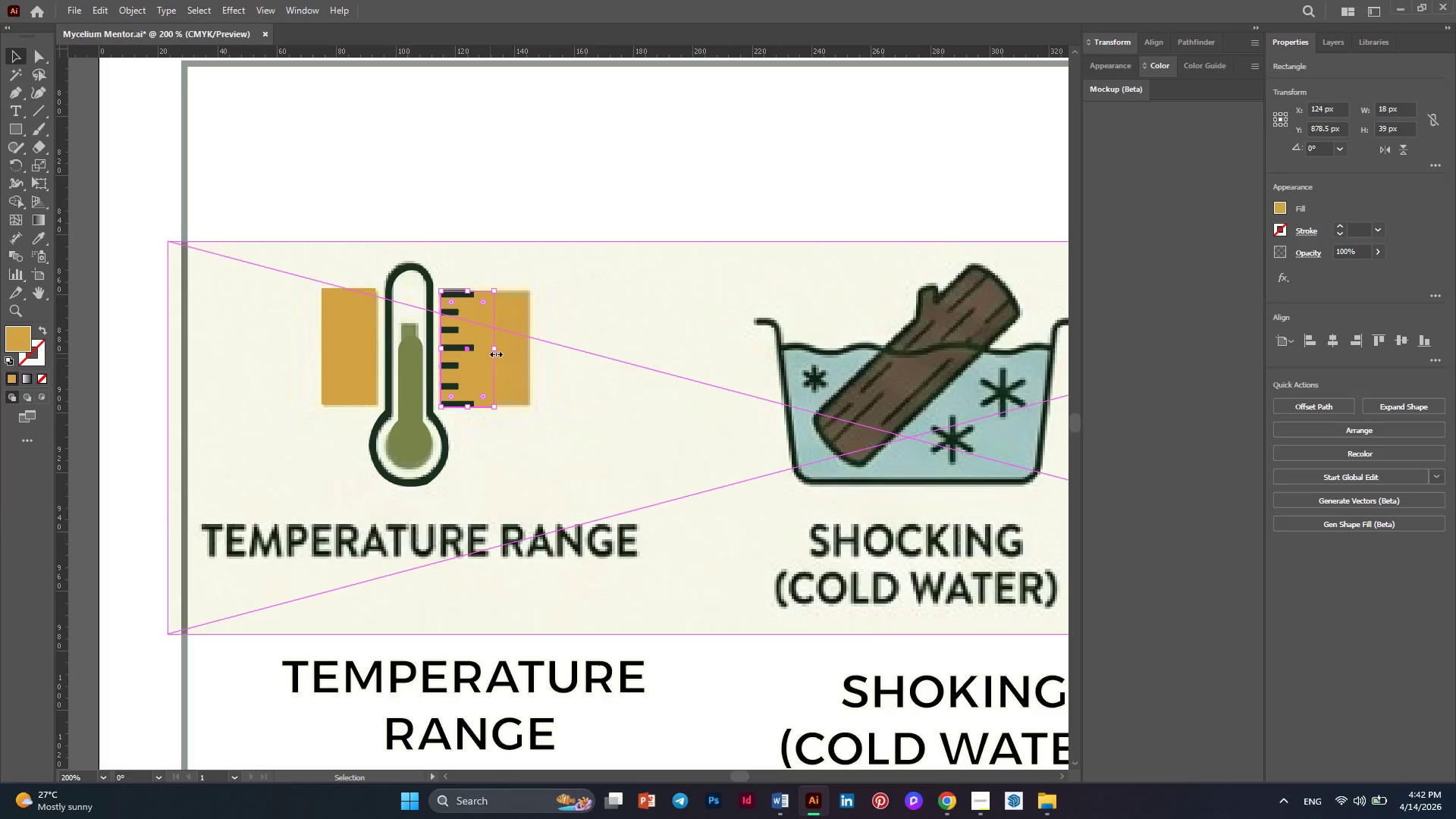 
left_click([485, 353])
 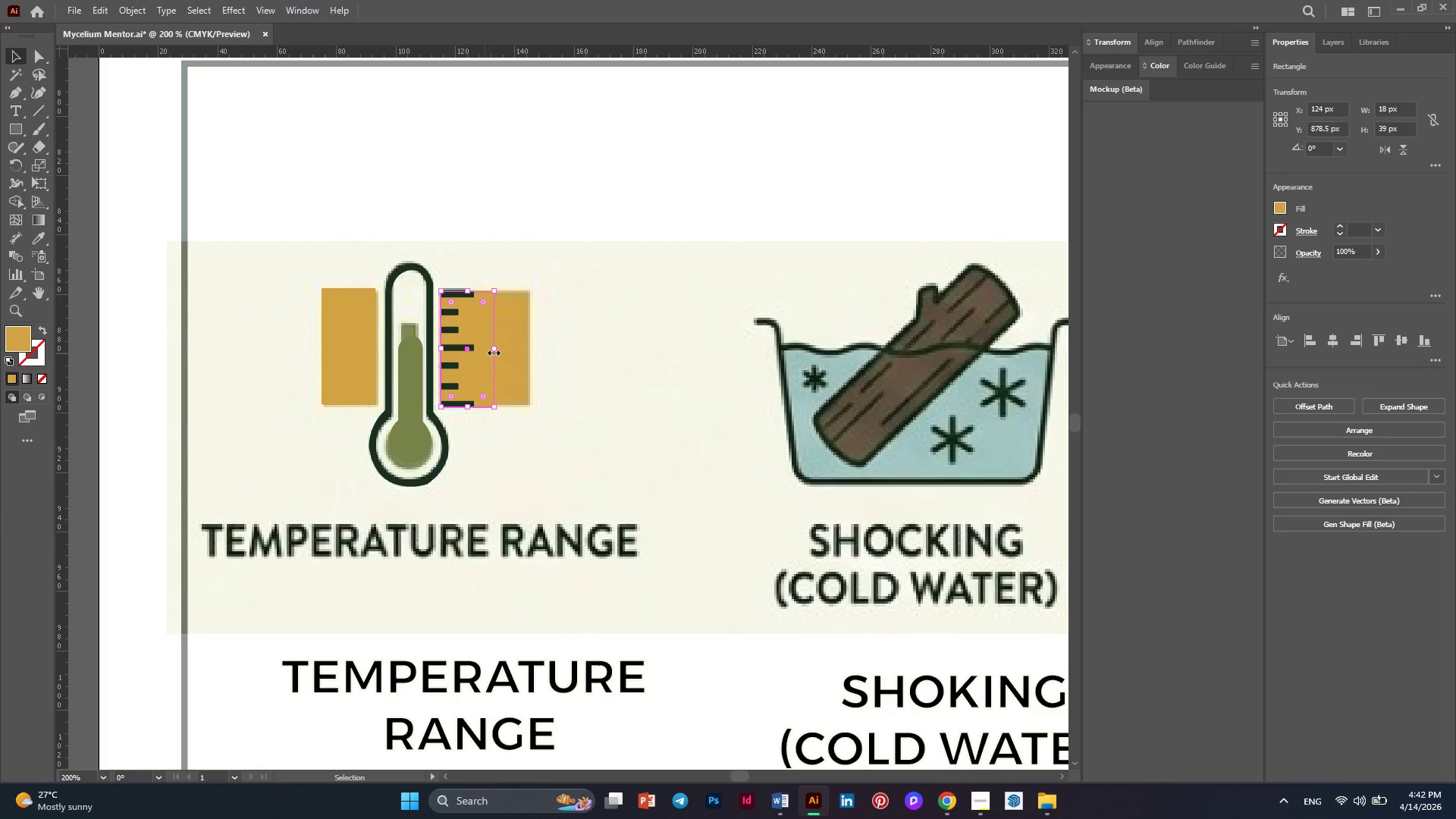 
left_click_drag(start_coordinate=[492, 351], to_coordinate=[529, 351])
 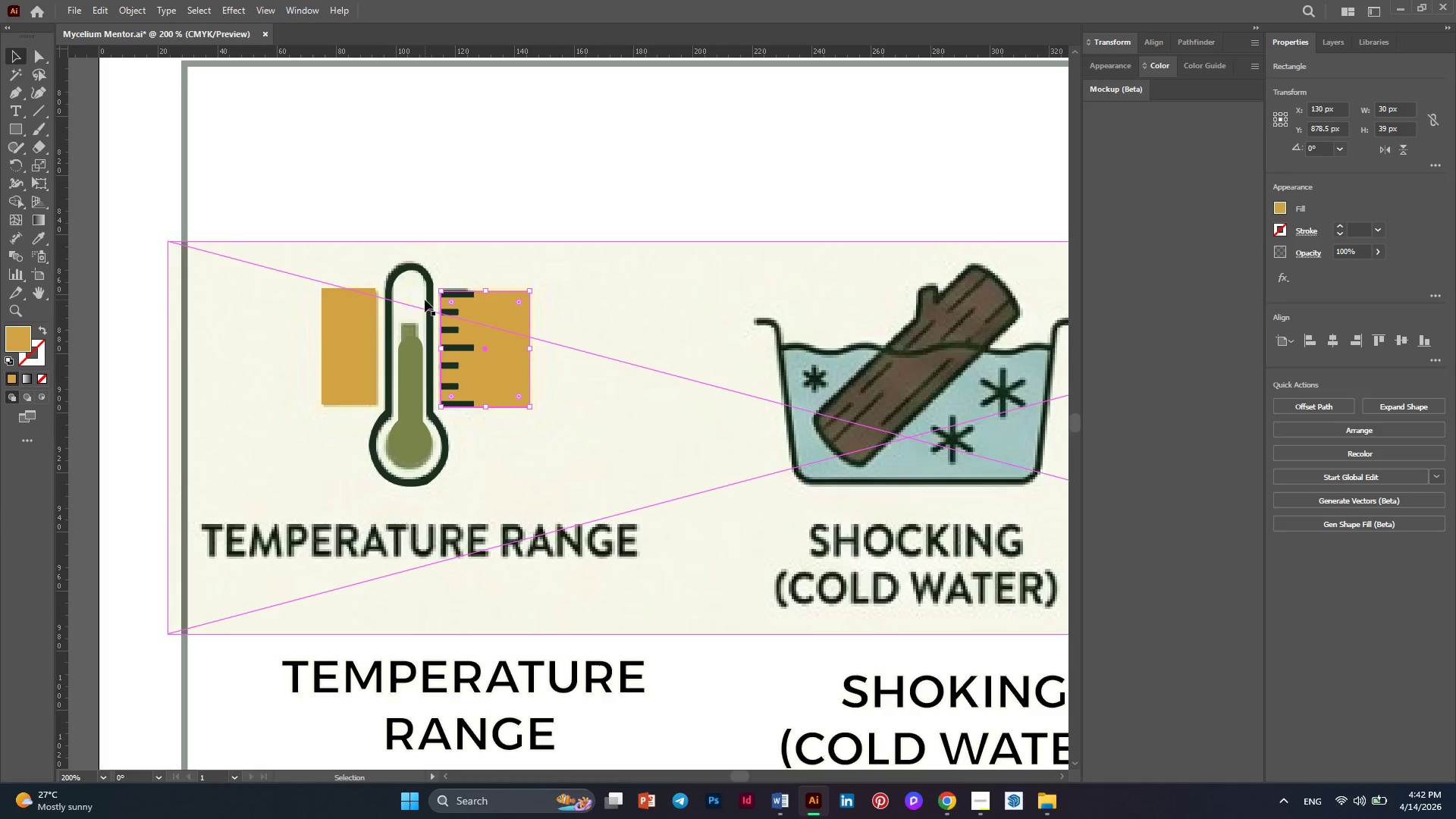 
left_click([428, 297])
 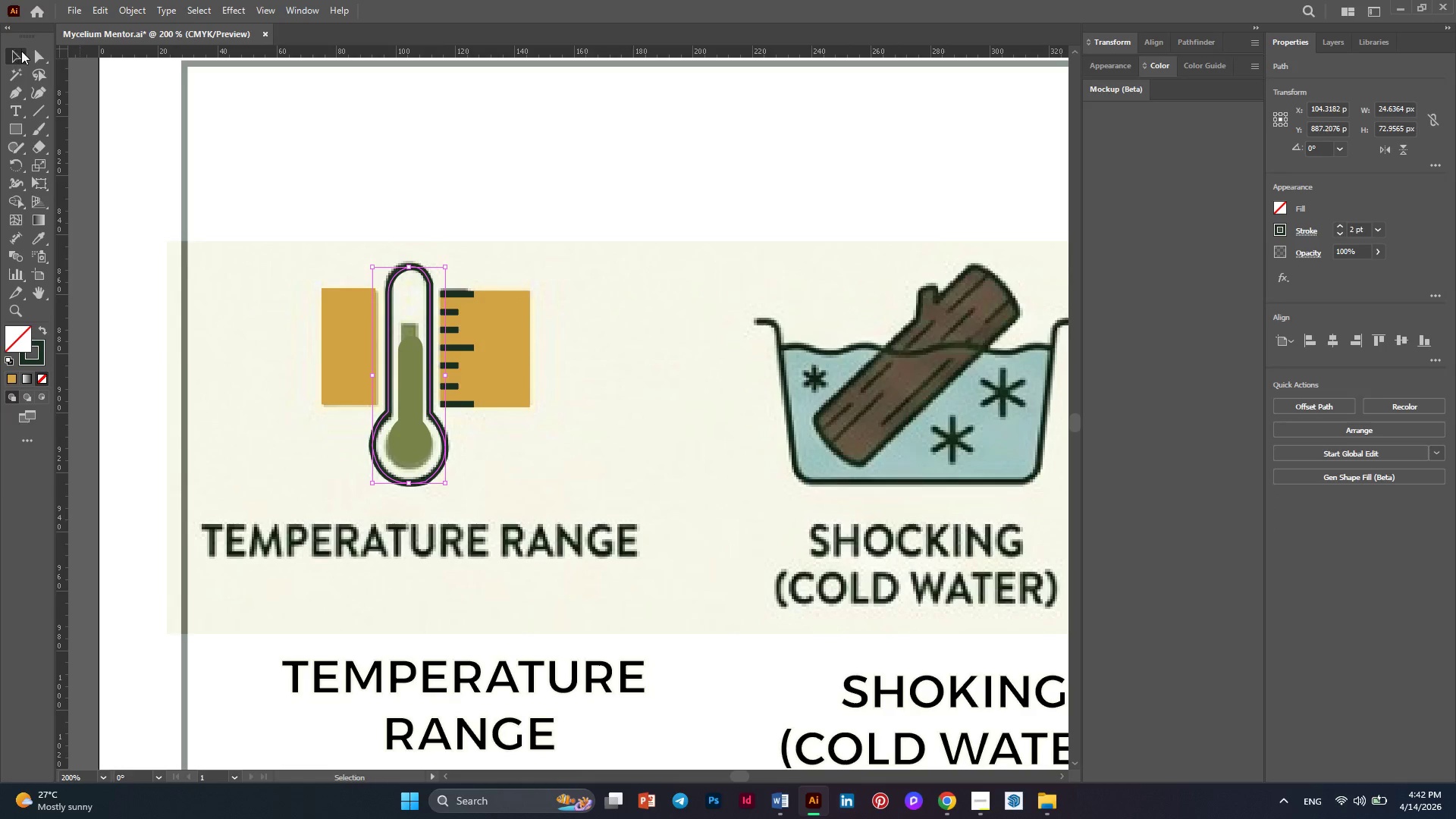 
left_click([33, 58])
 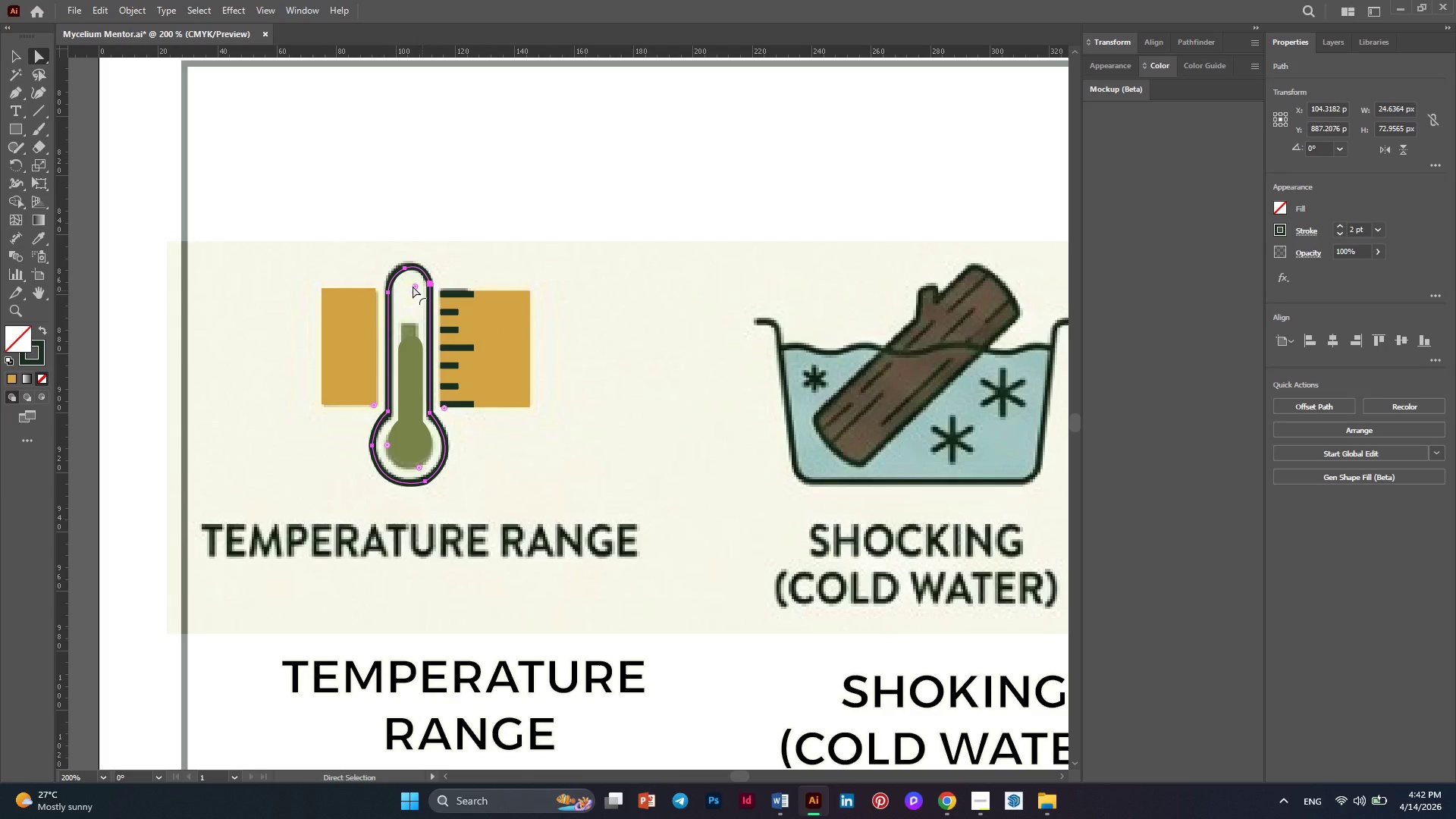 
left_click_drag(start_coordinate=[413, 286], to_coordinate=[397, 300])
 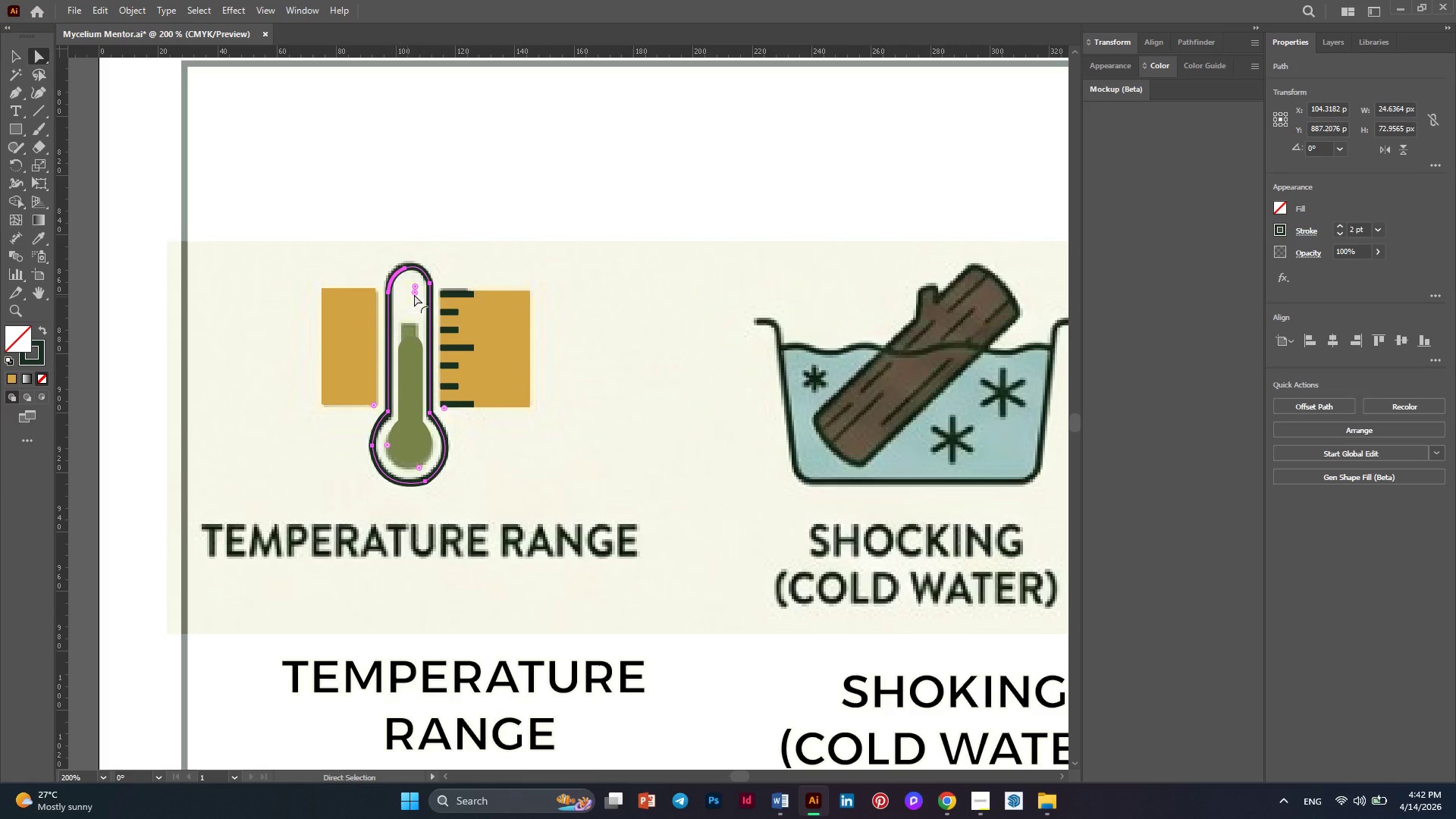 
left_click([414, 294])
 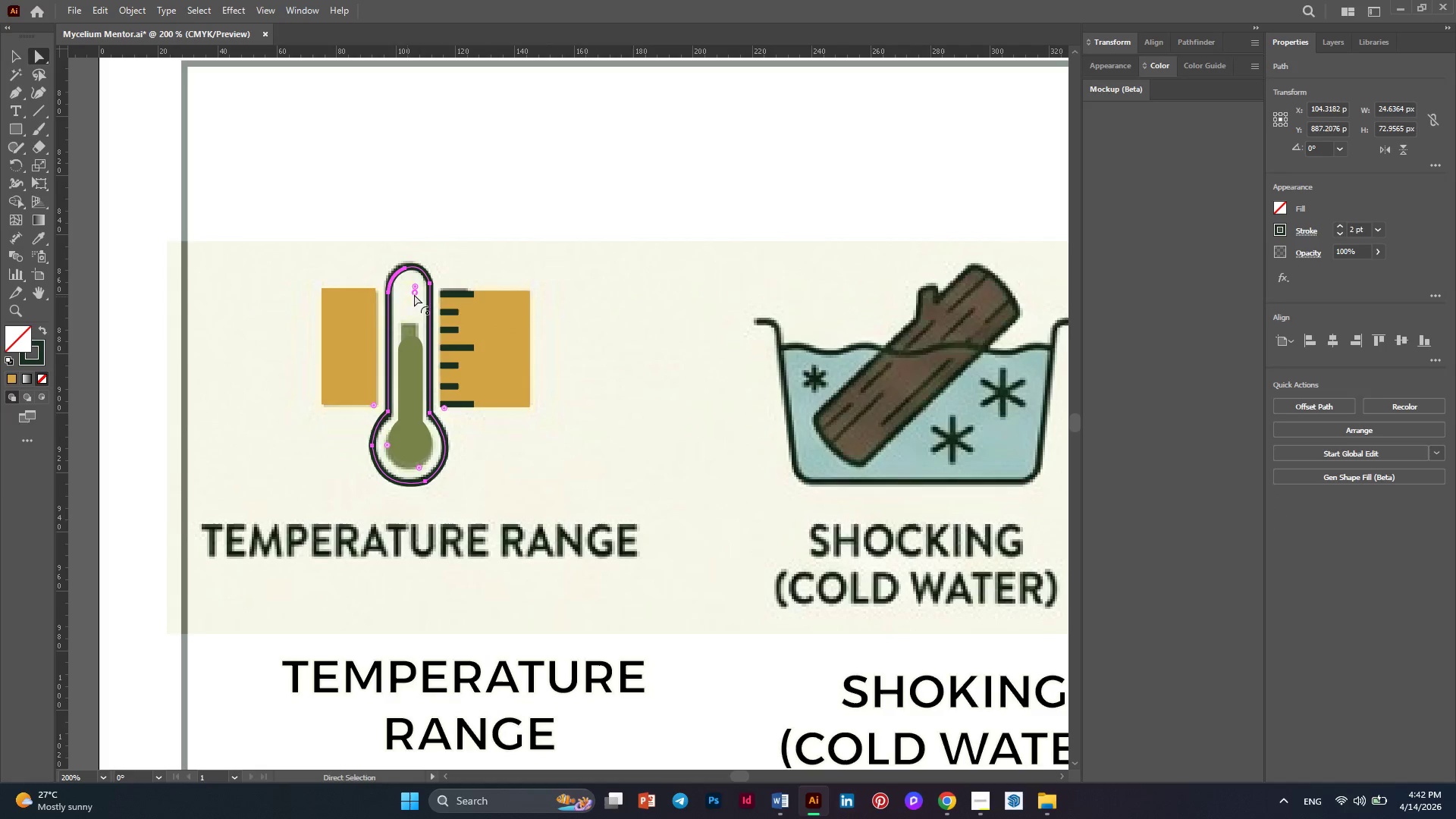 
left_click_drag(start_coordinate=[414, 294], to_coordinate=[411, 315])
 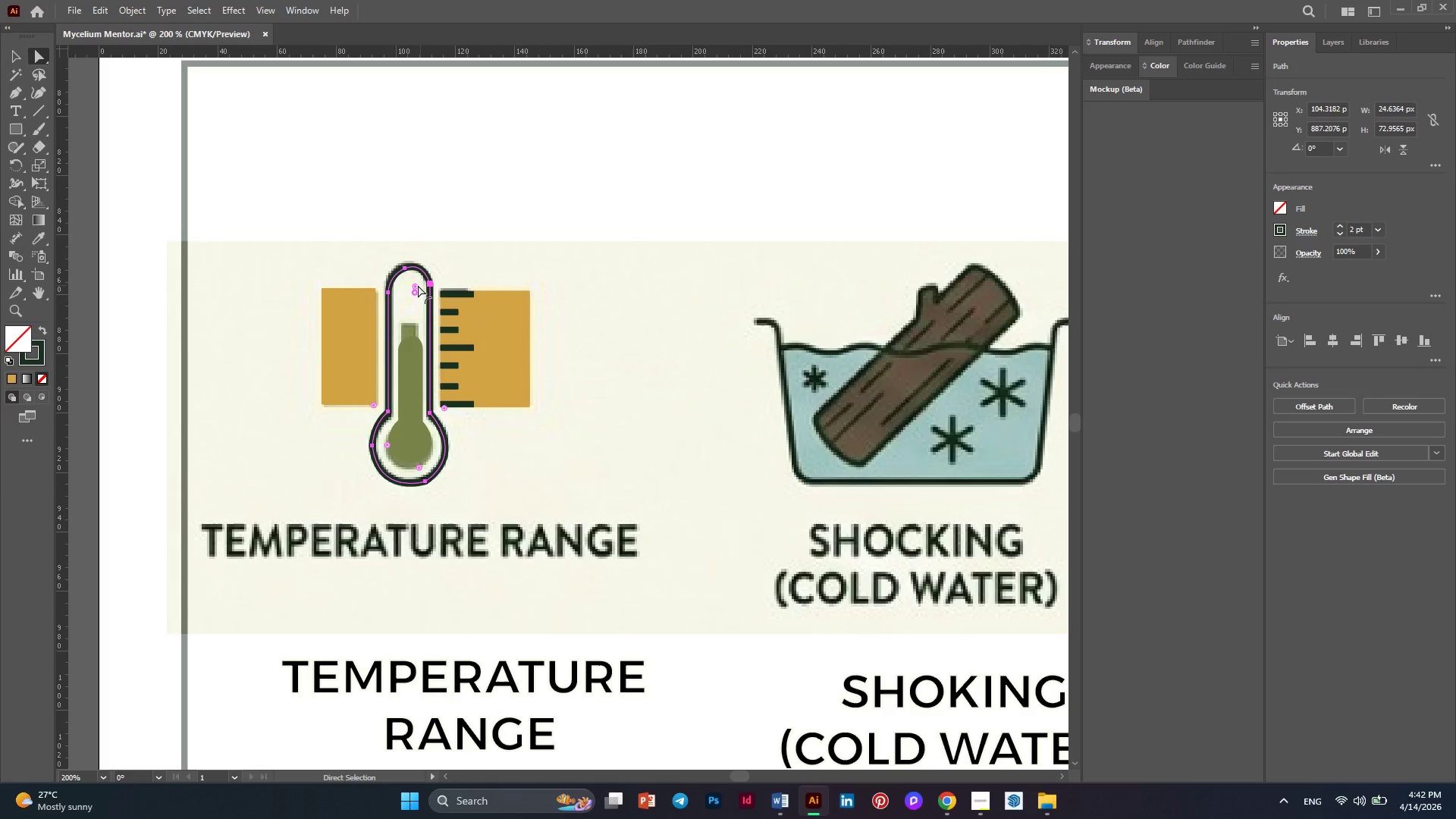 
left_click([418, 285])
 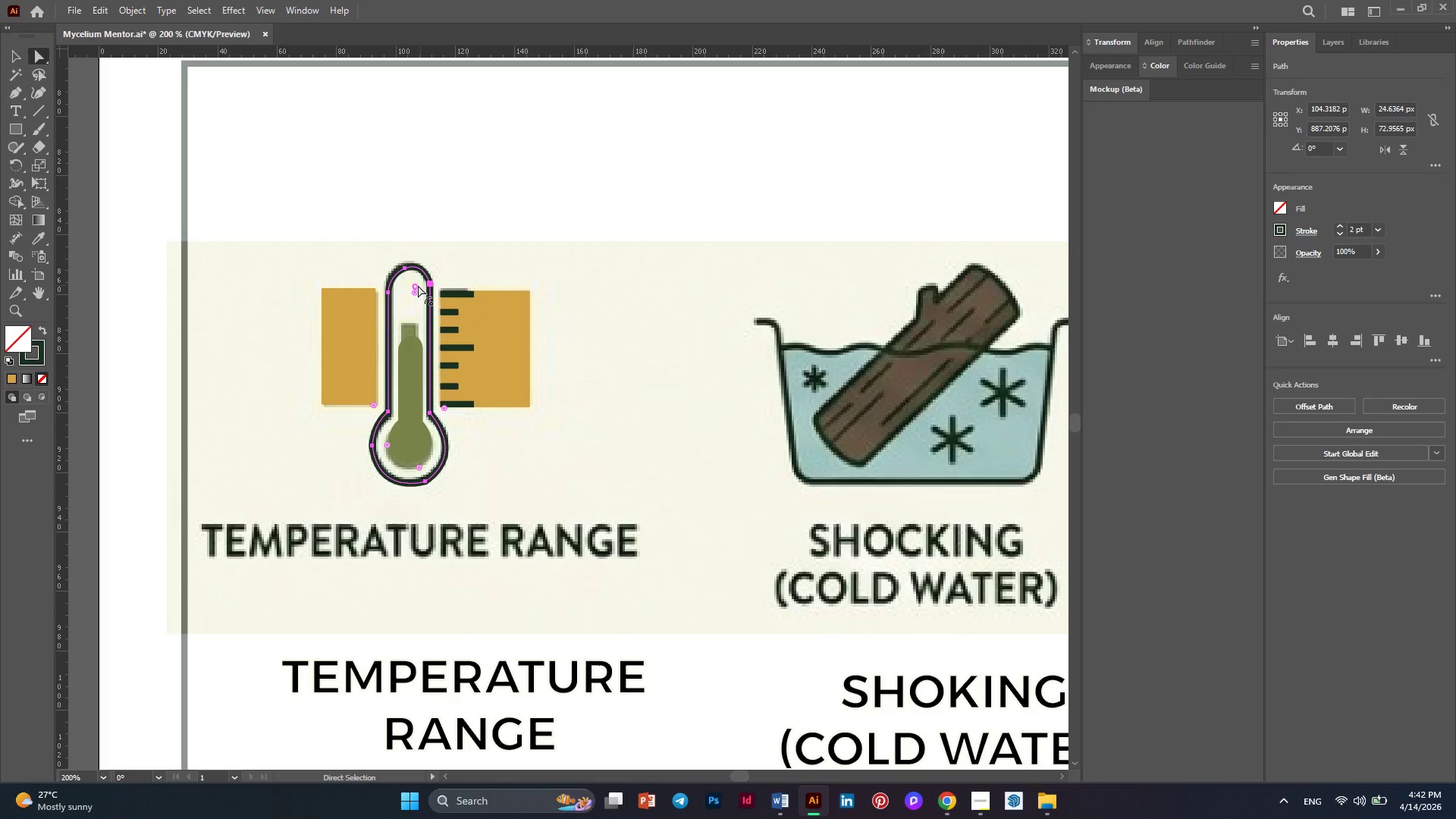 
left_click_drag(start_coordinate=[418, 285], to_coordinate=[375, 303])
 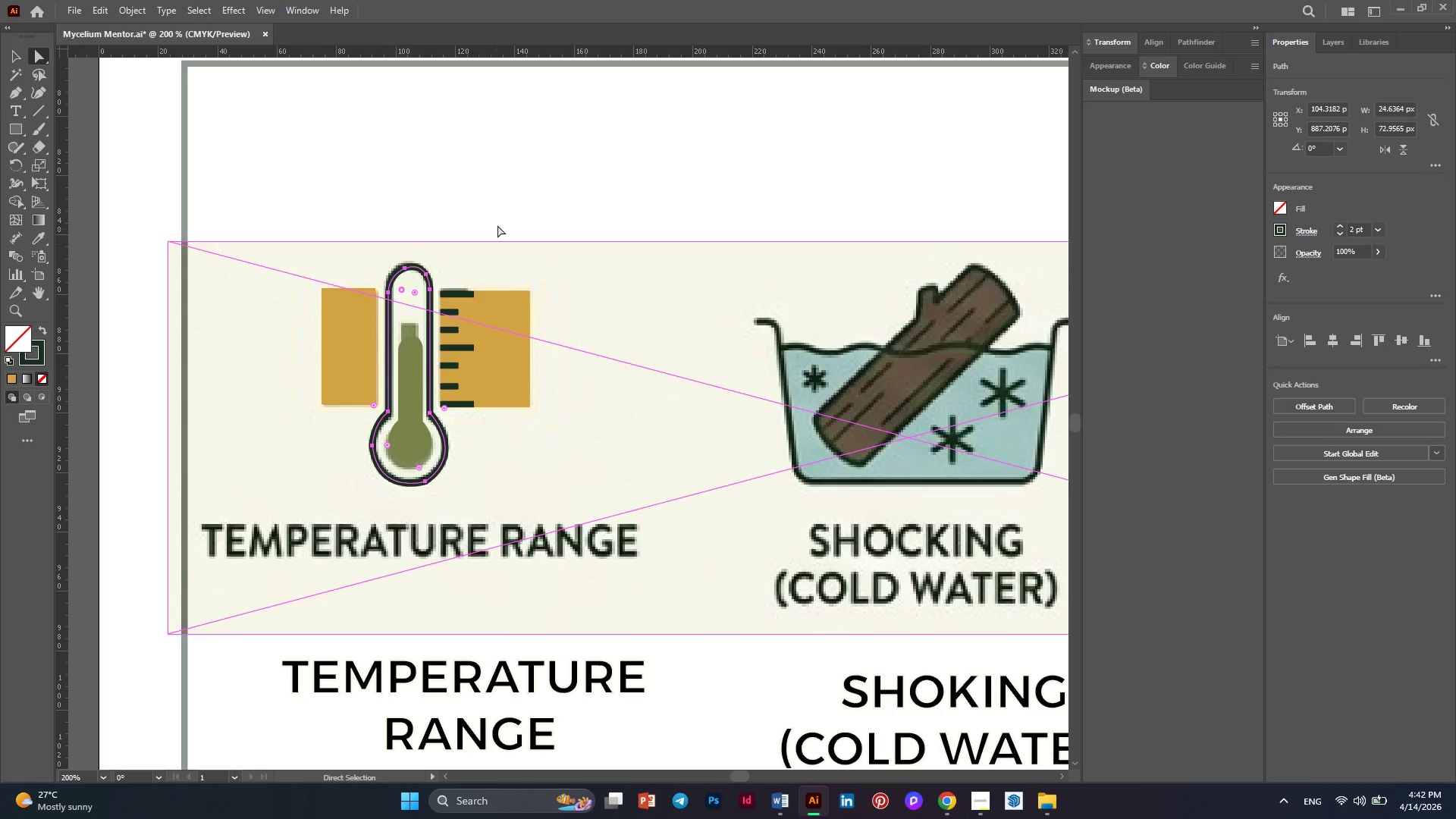 
left_click([502, 202])
 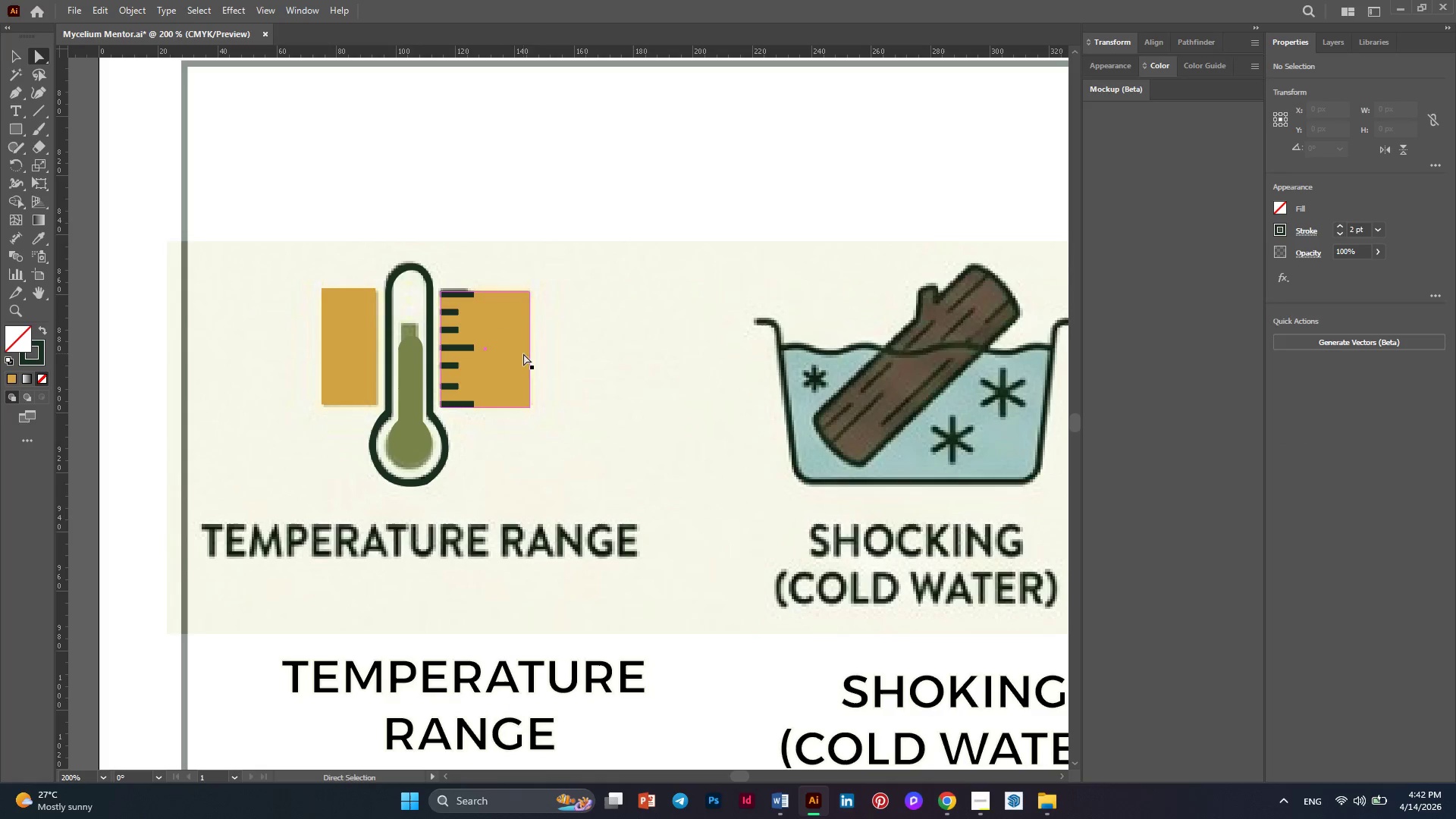 
key(Alt+AltLeft)
 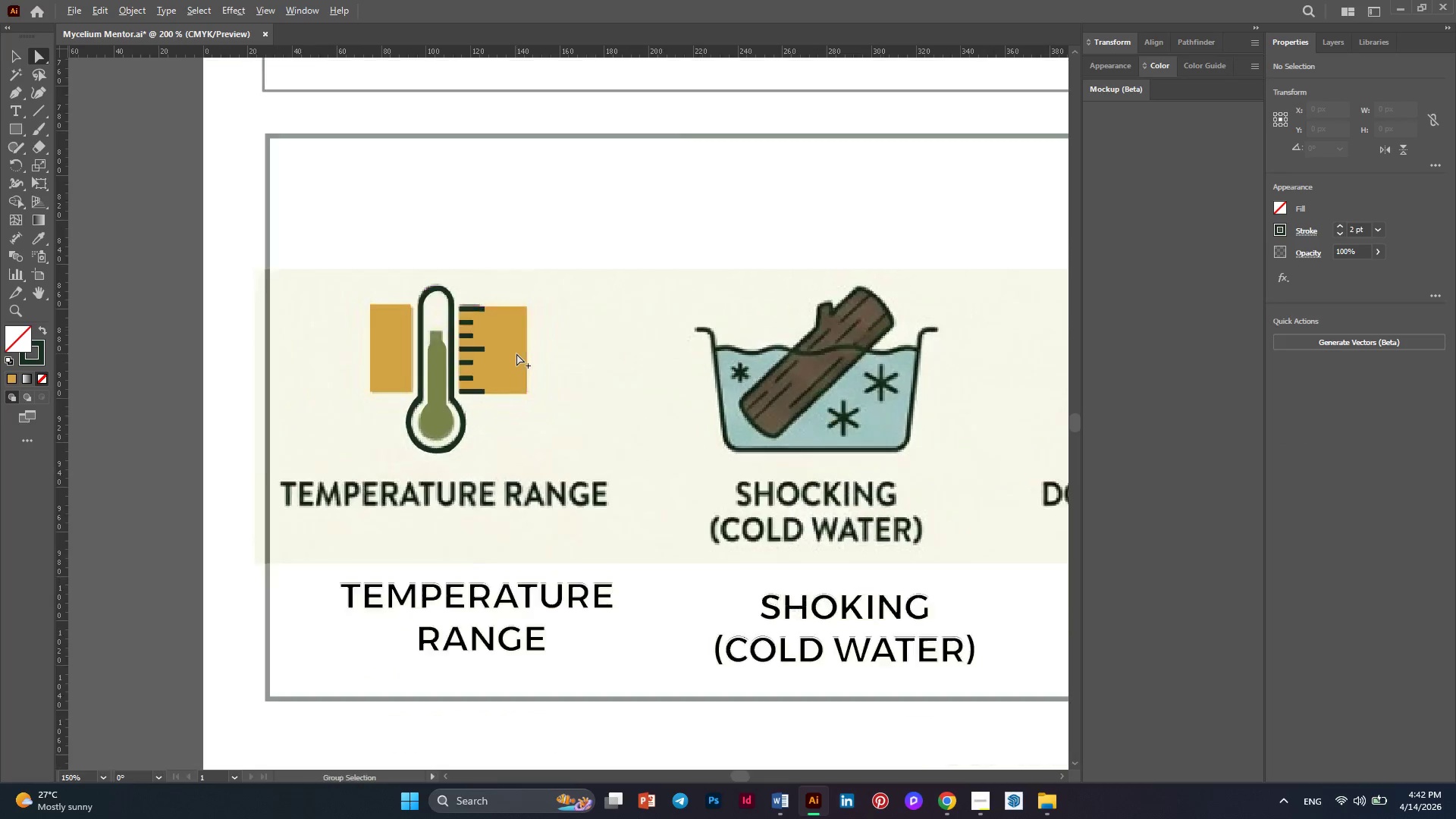 
key(Alt+AltLeft)
 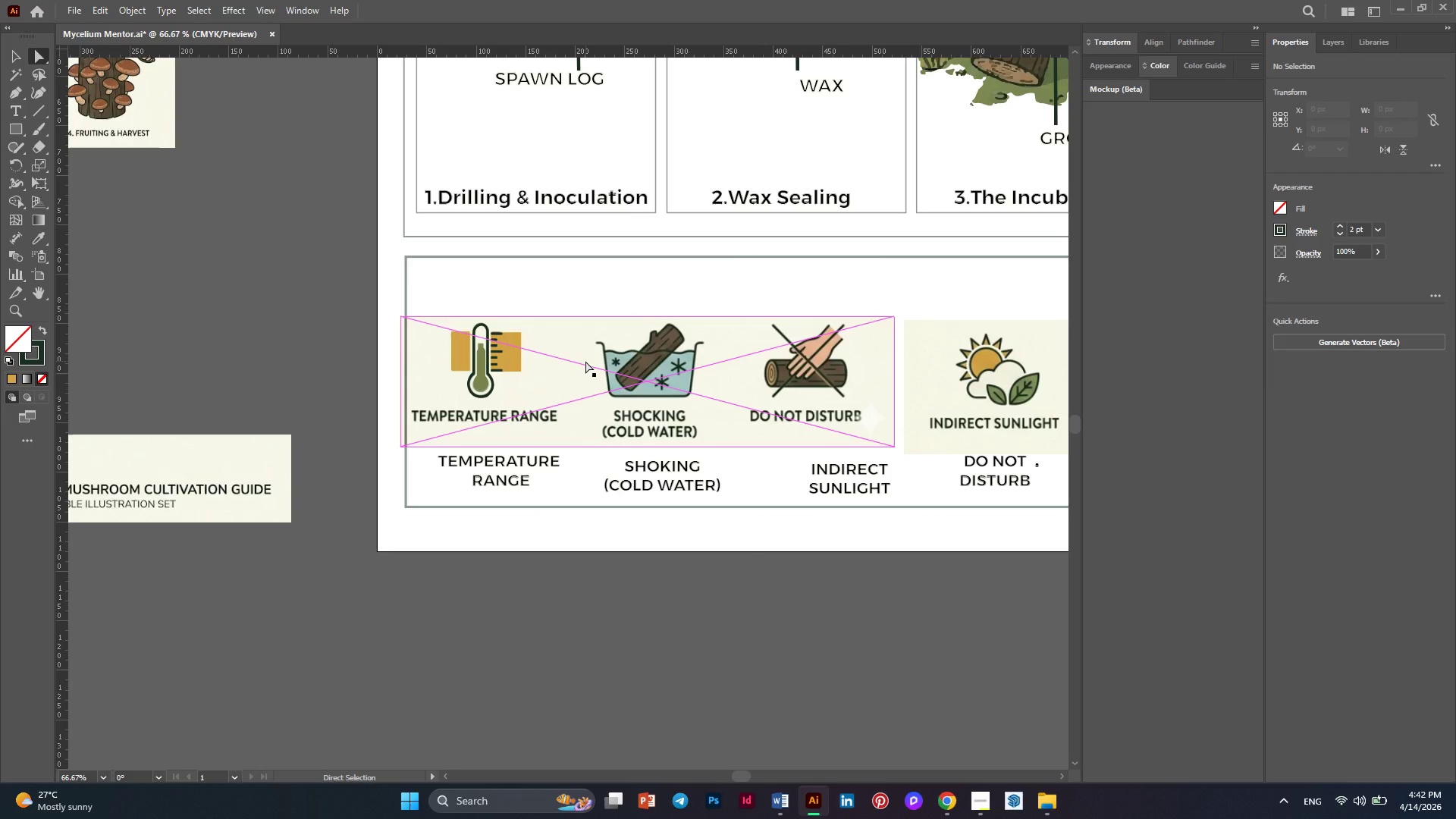 
scroll: coordinate [516, 353], scroll_direction: down, amount: 3.0
 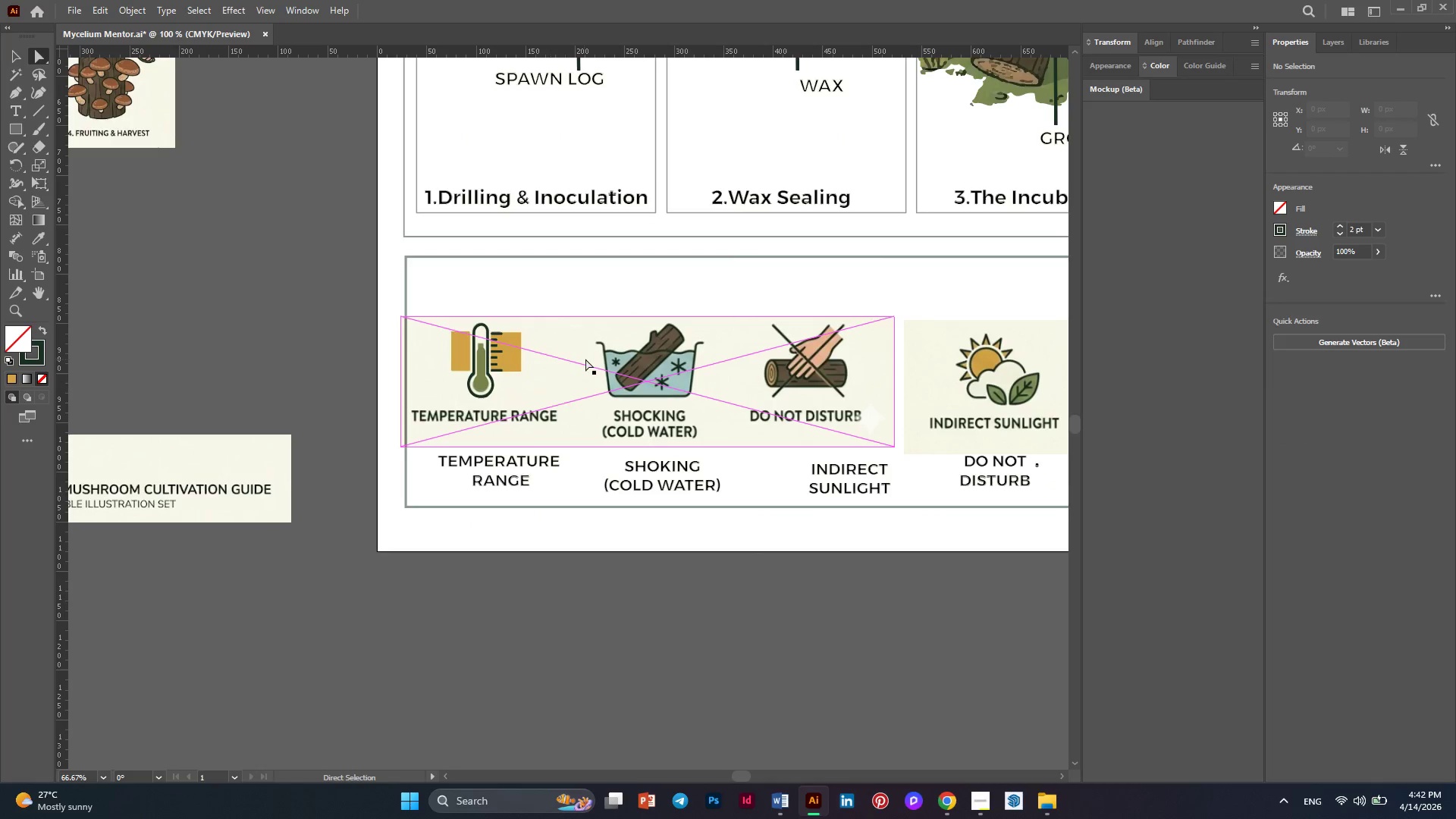 
hold_key(key=AltLeft, duration=1.02)
left_click_drag(start_coordinate=[585, 361], to_coordinate=[587, 617])
 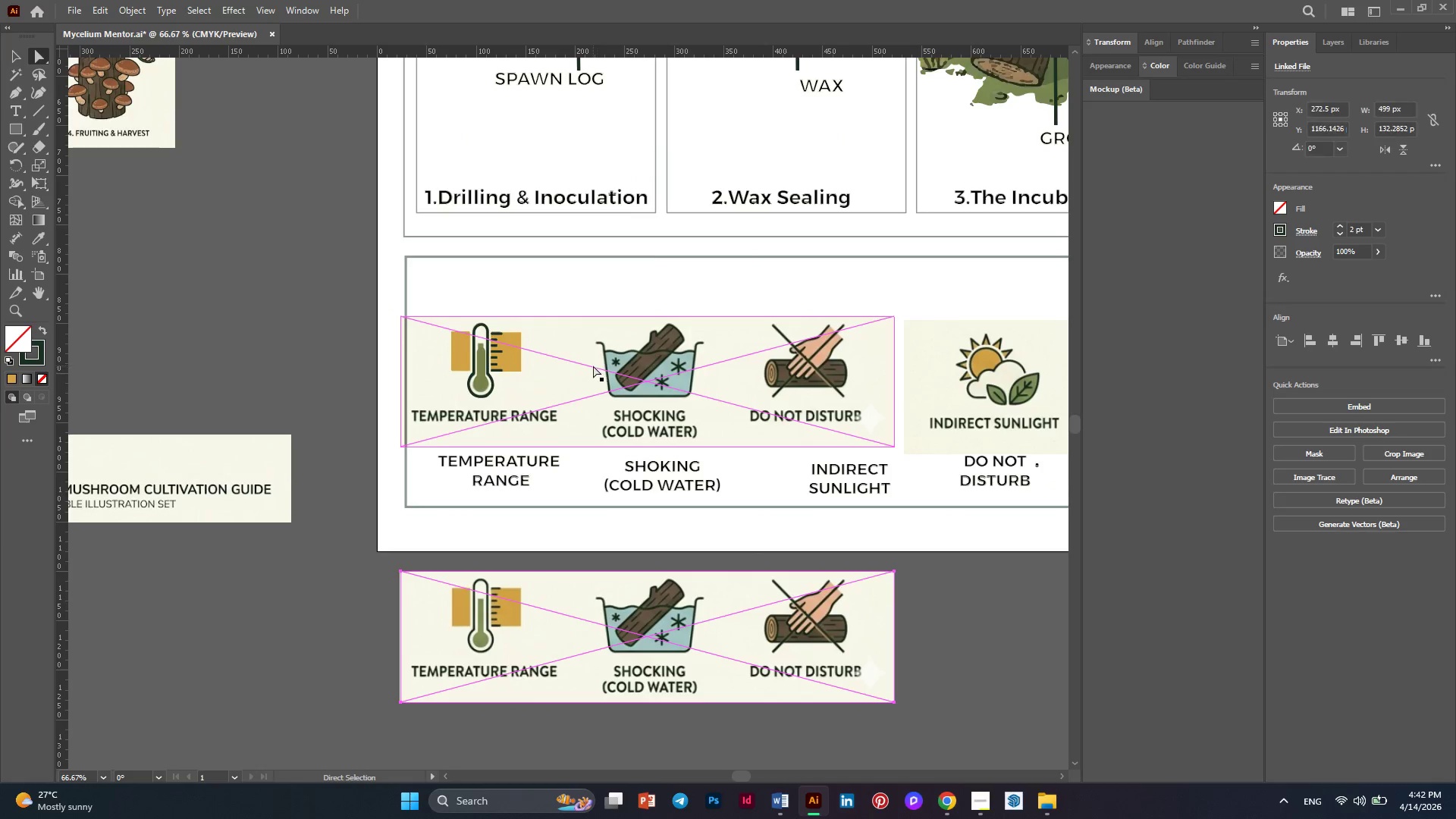 
left_click([593, 366])
 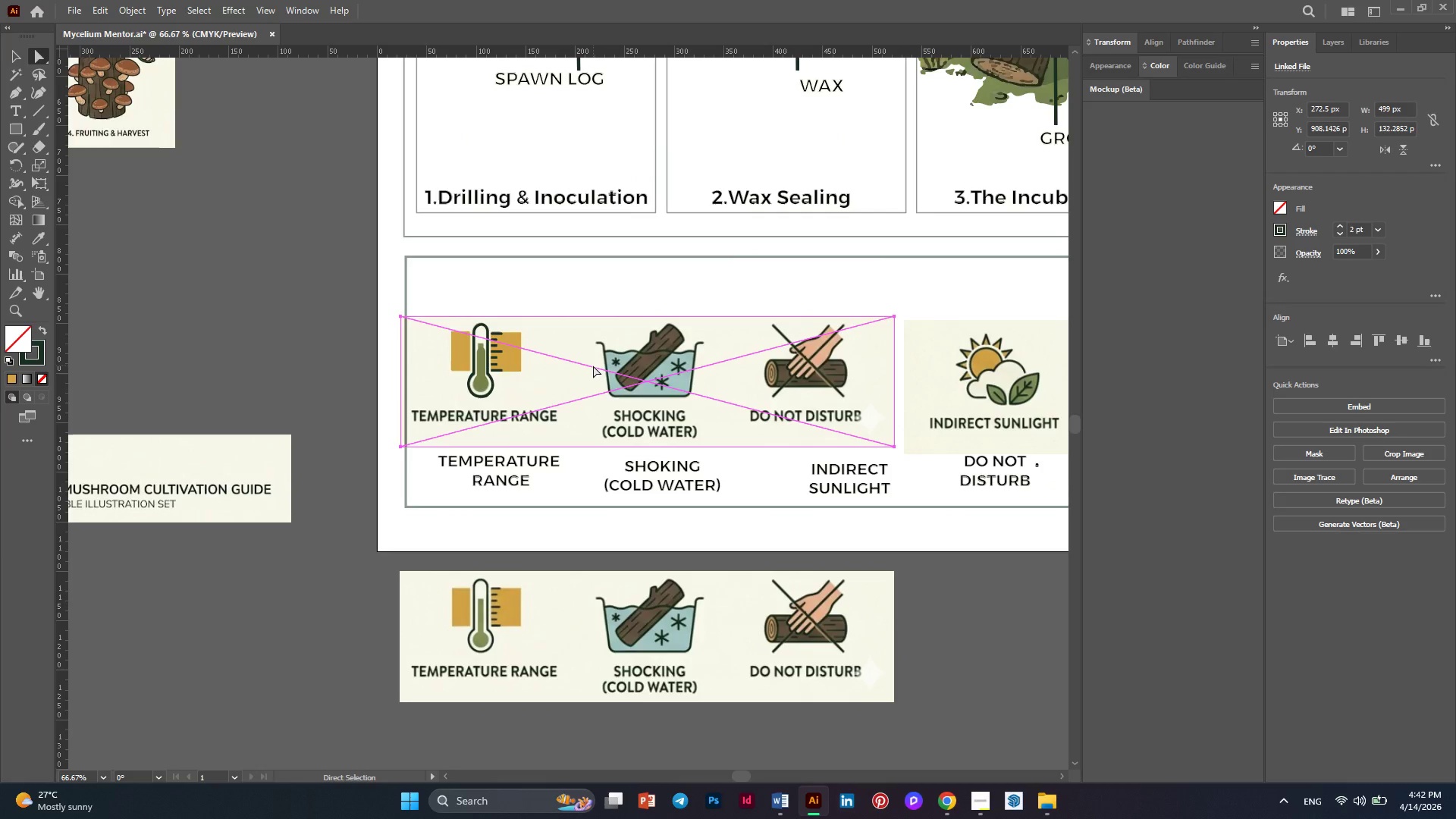 
right_click([593, 366])
 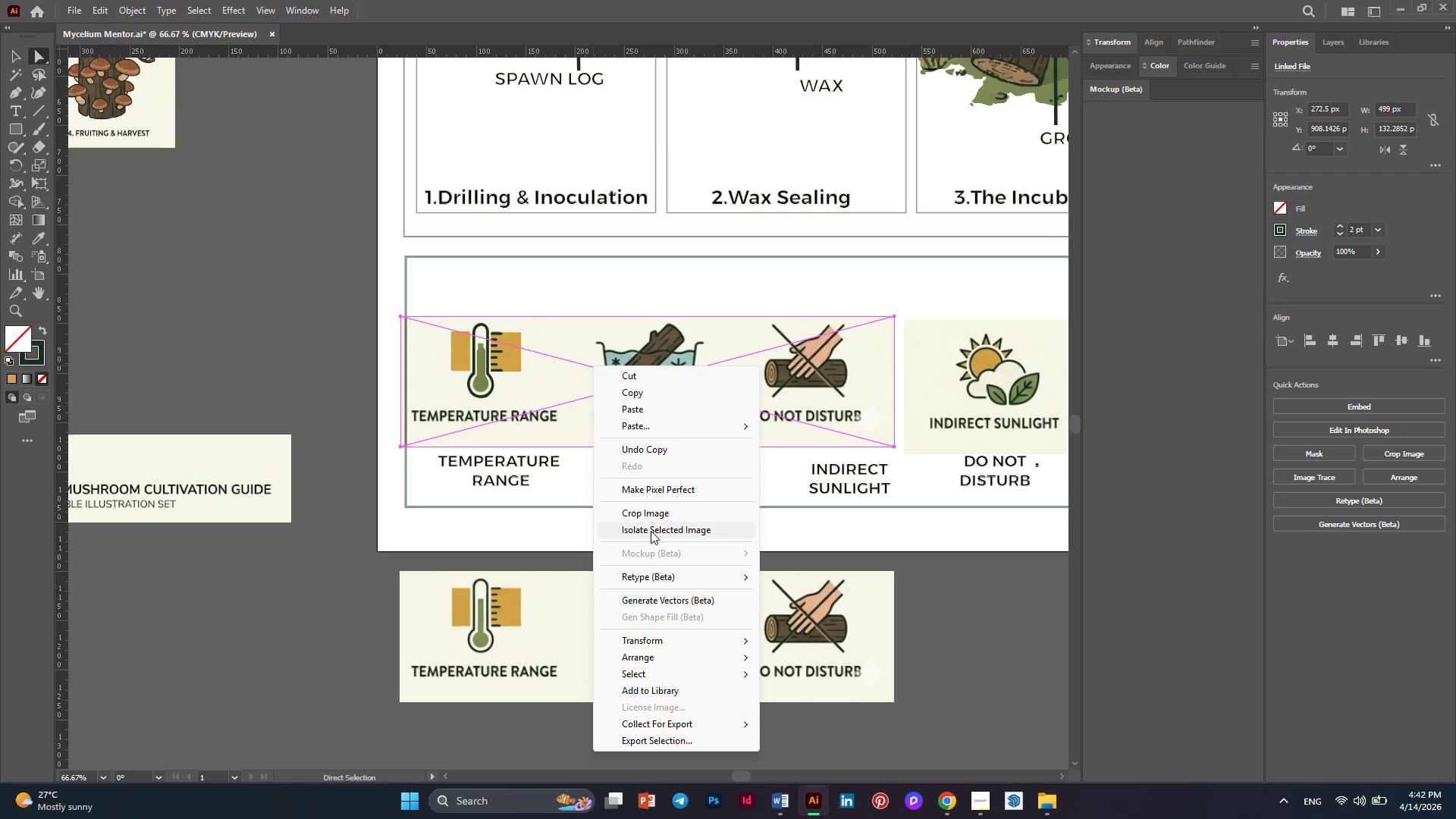 
left_click([651, 519])
 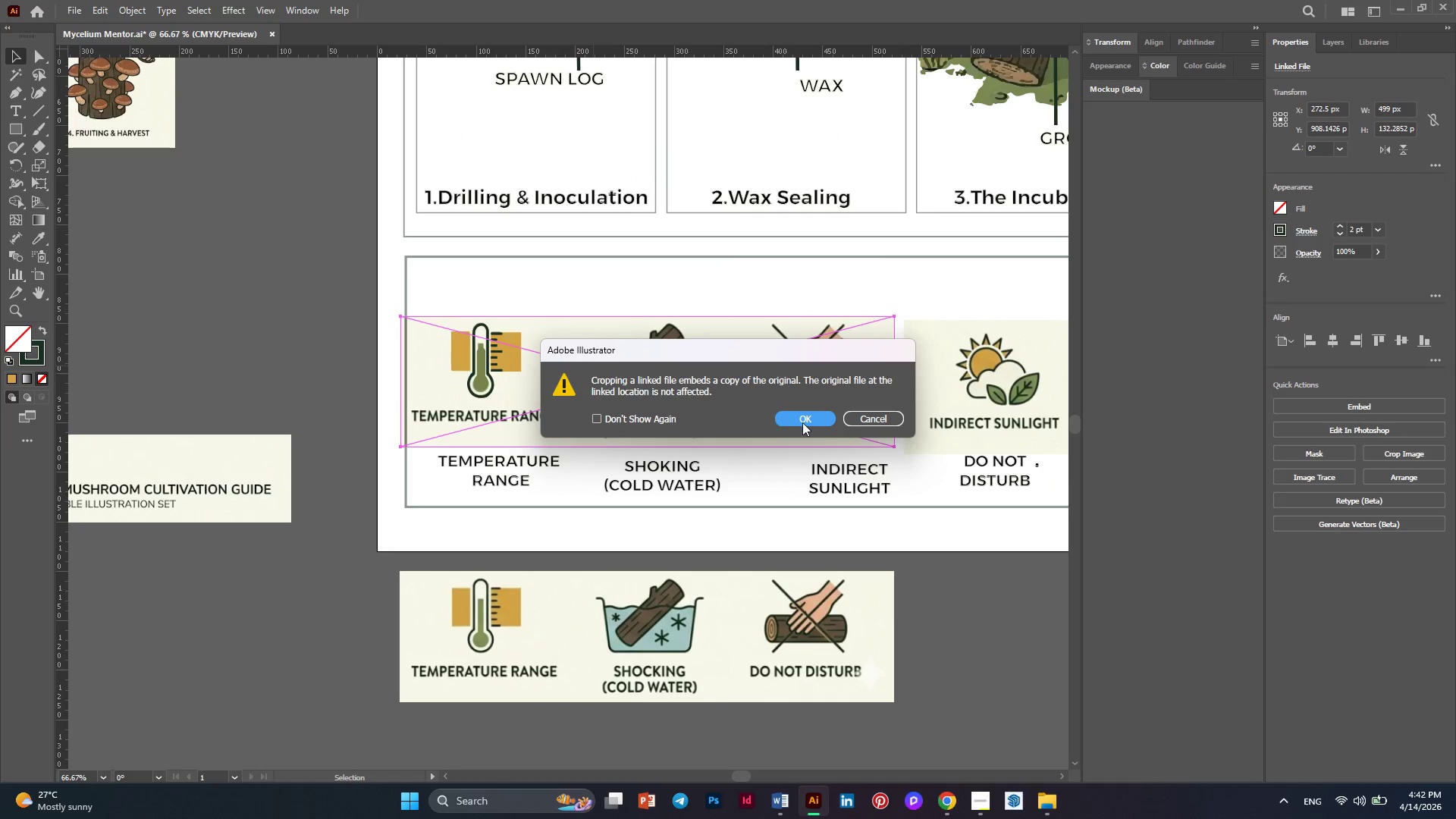 
left_click([802, 421])
 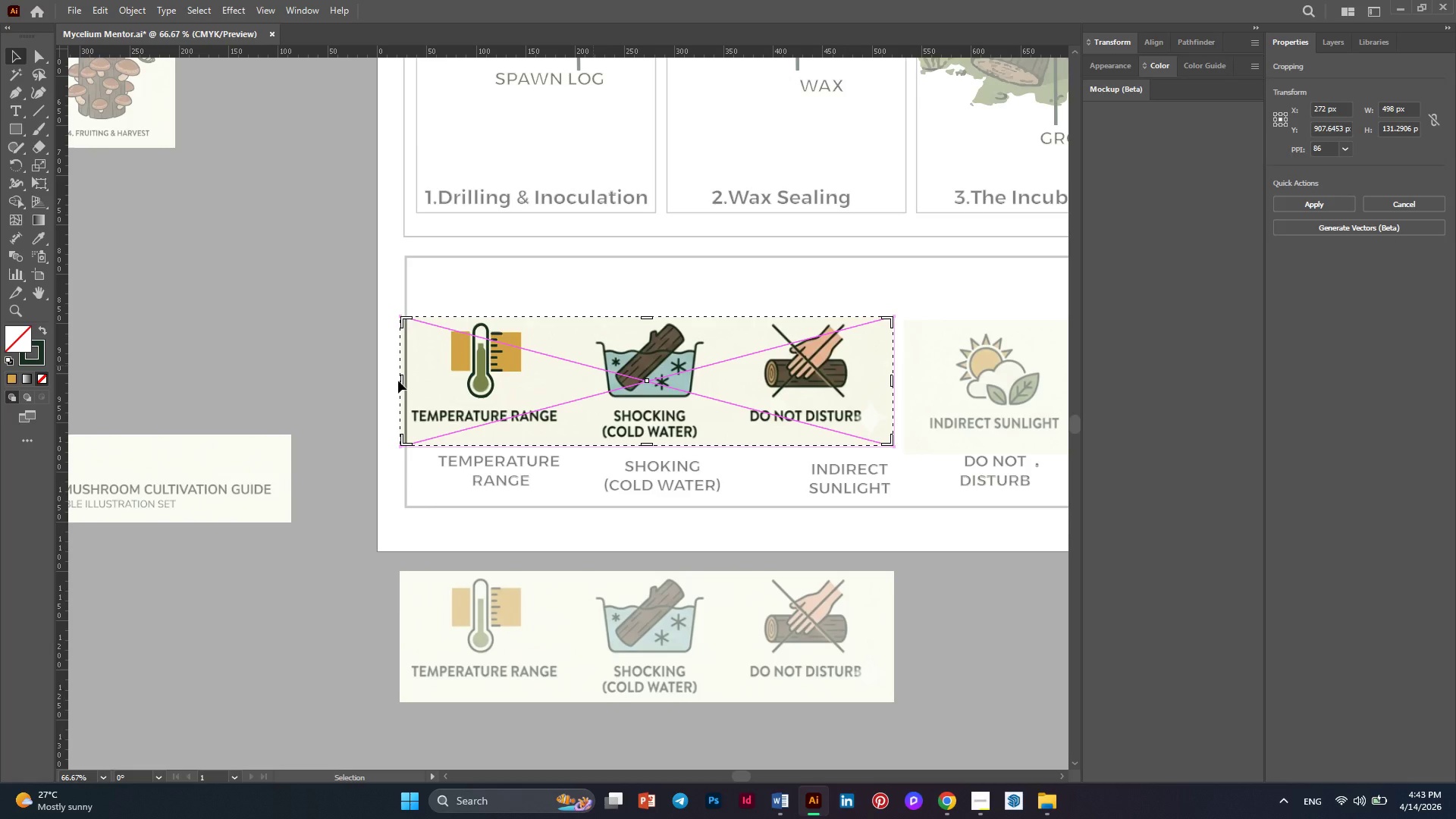 
left_click_drag(start_coordinate=[400, 379], to_coordinate=[592, 384])
 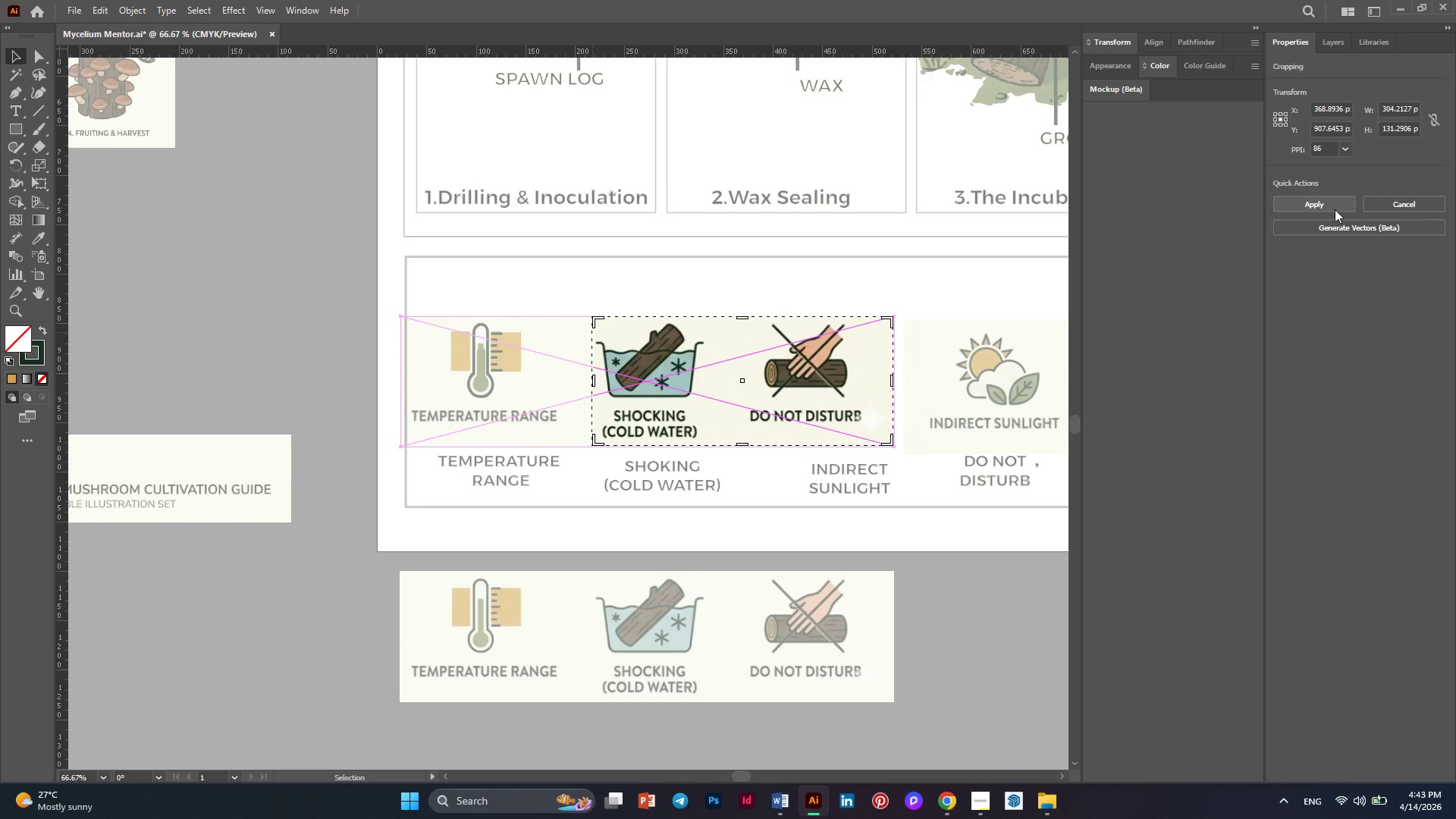 
left_click([1324, 199])
 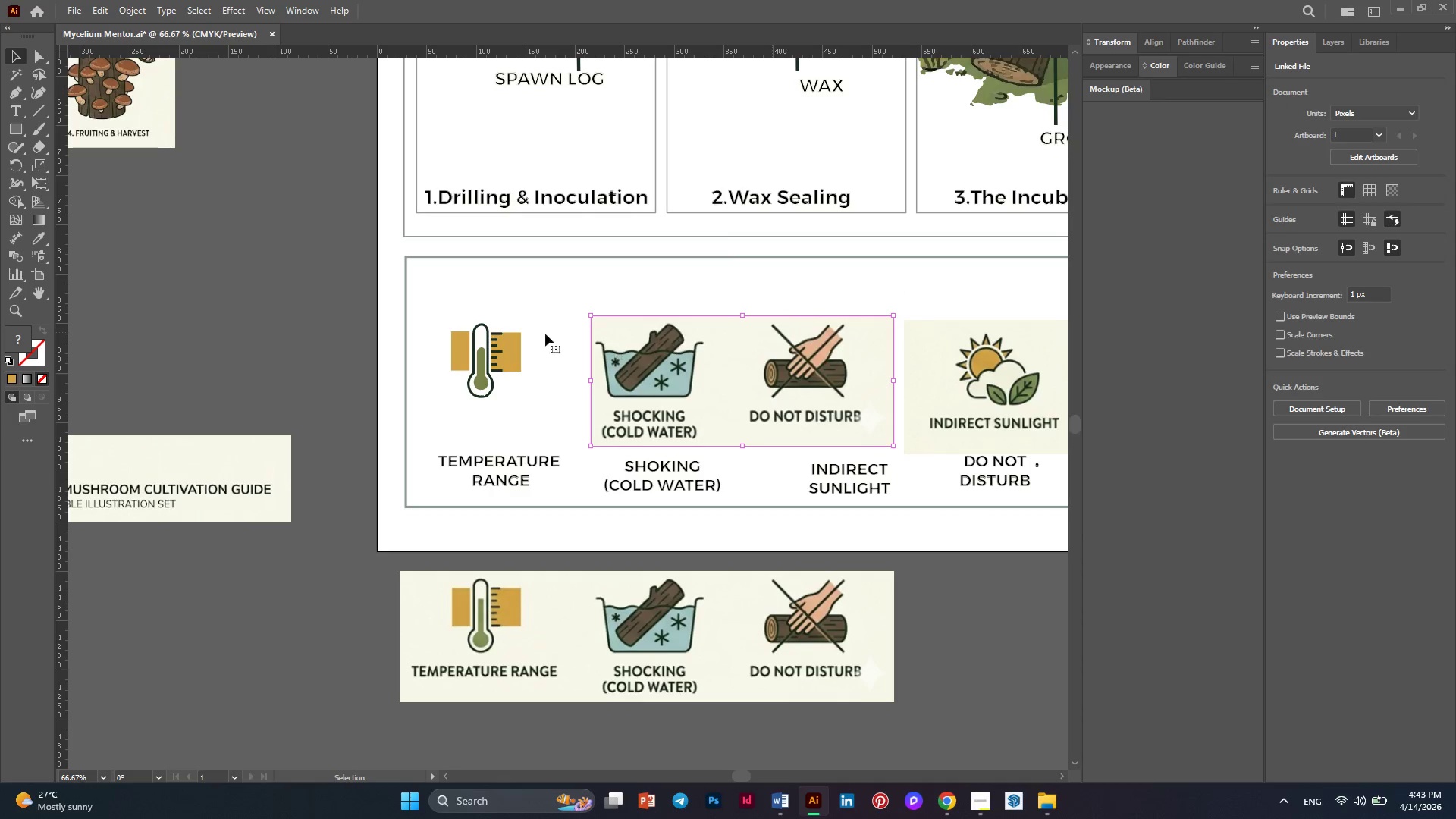 
hold_key(key=AltLeft, duration=0.44)
scroll: coordinate [473, 358], scroll_direction: up, amount: 4.0
 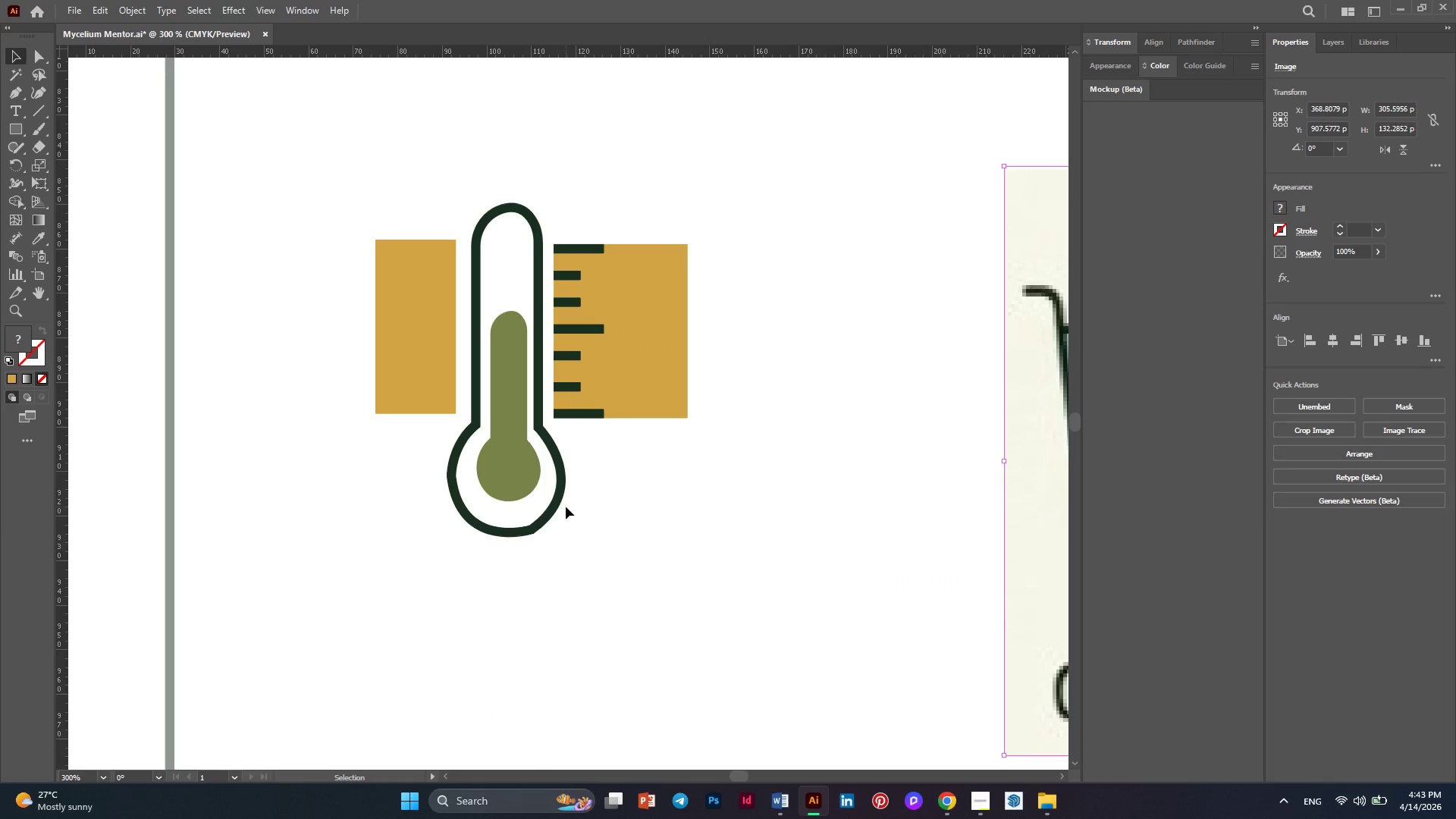 
left_click([560, 498])
 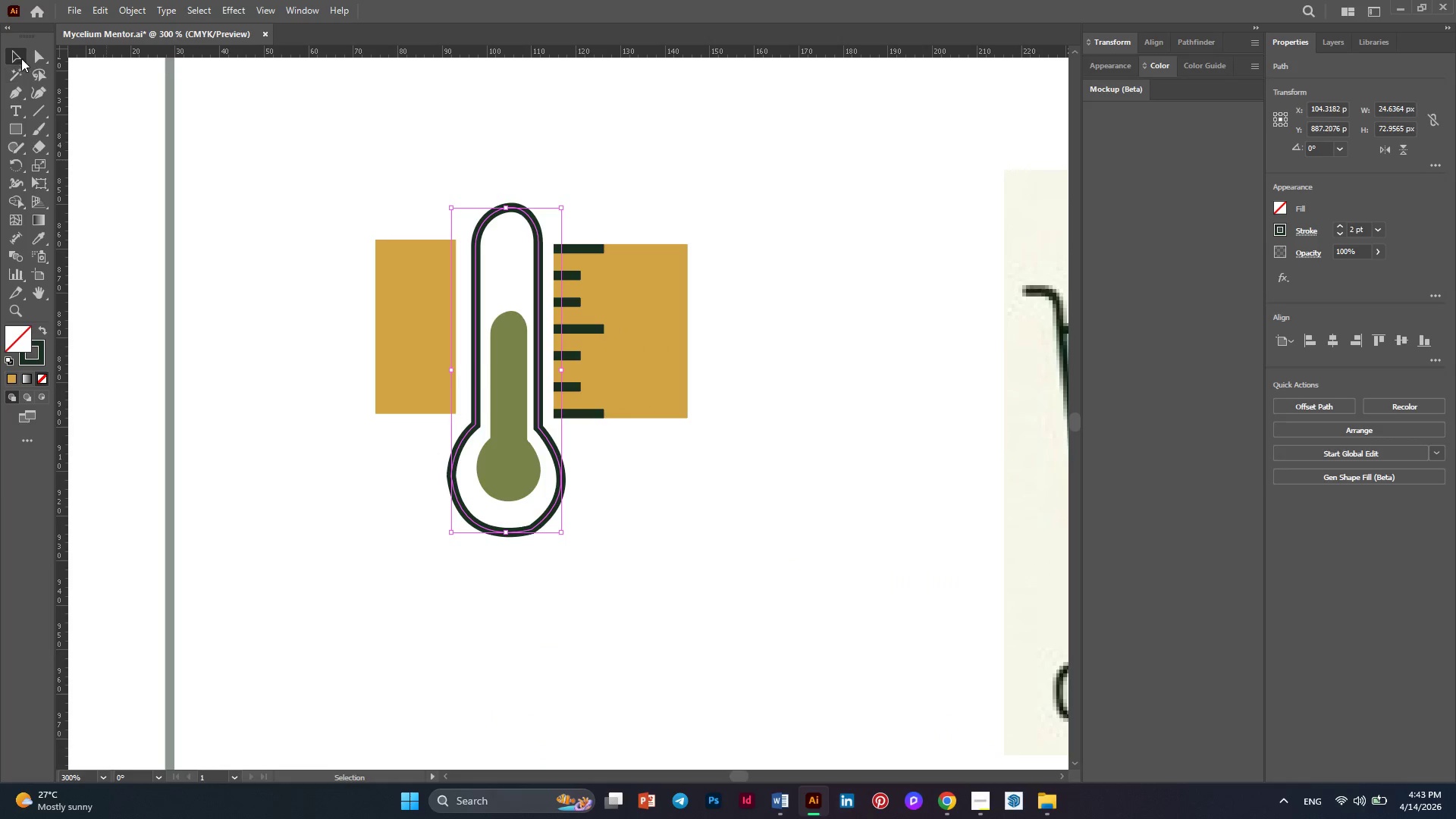 
left_click([36, 56])
 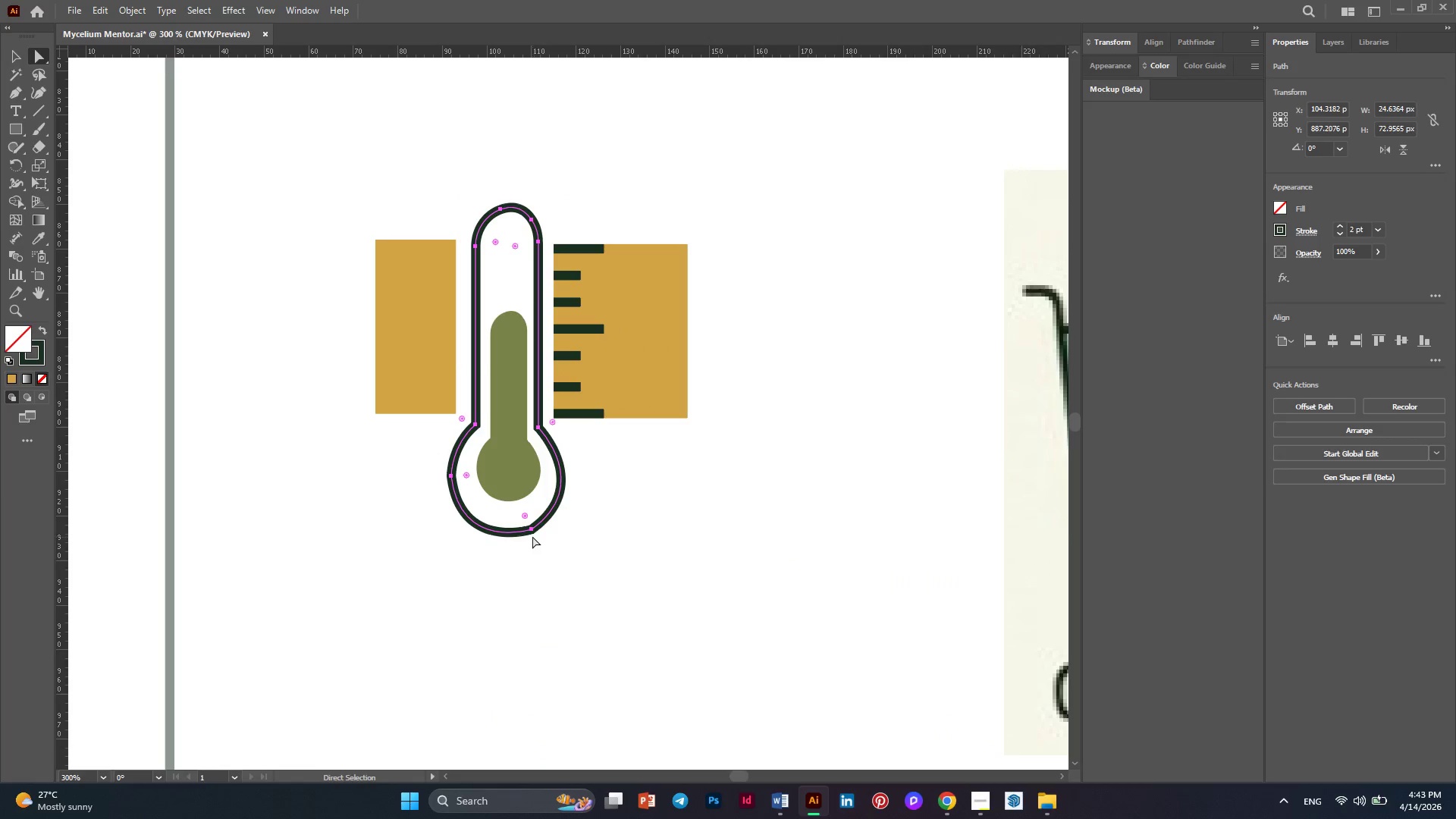 
left_click([530, 532])
 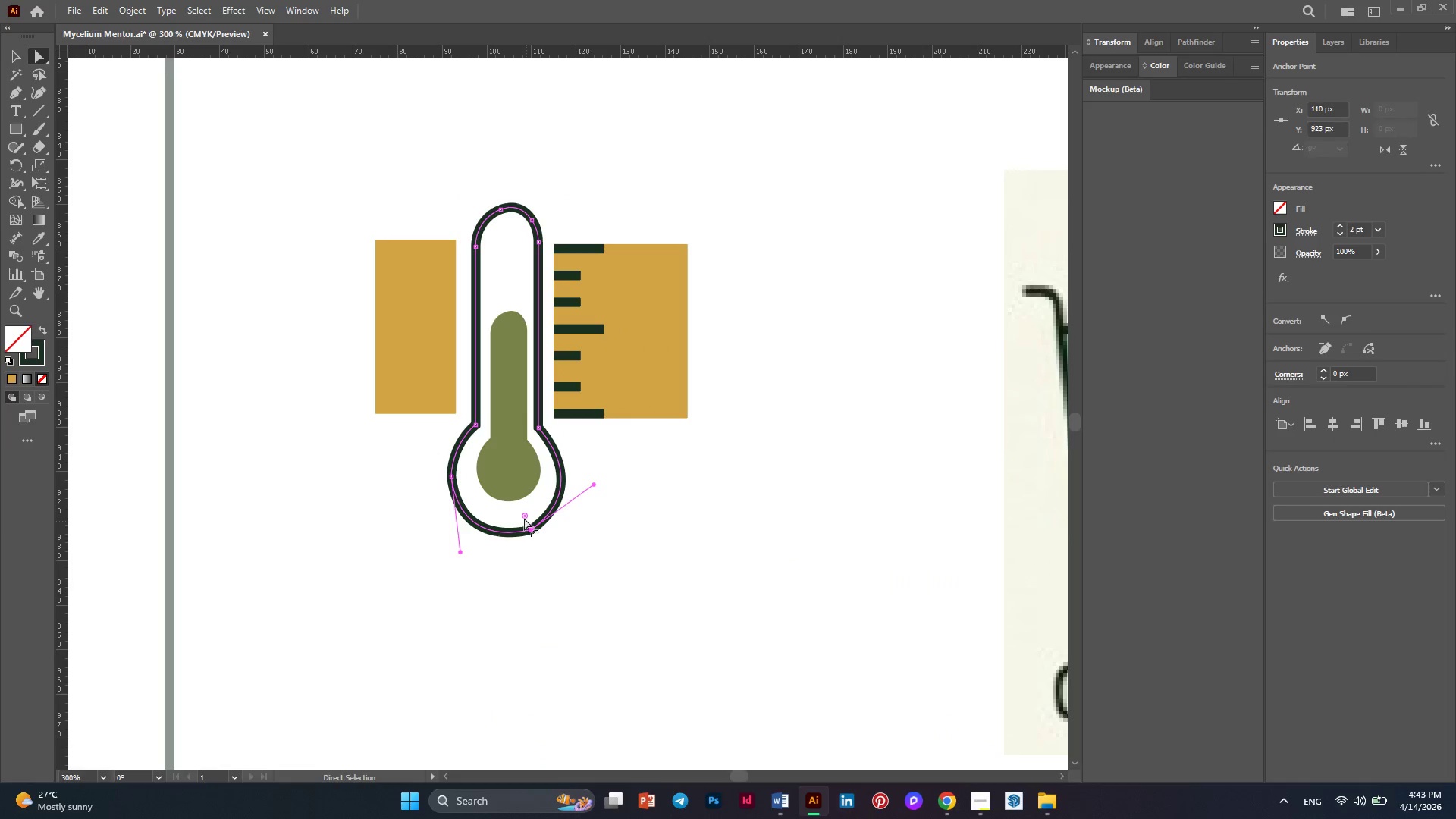 
left_click_drag(start_coordinate=[524, 518], to_coordinate=[517, 485])
 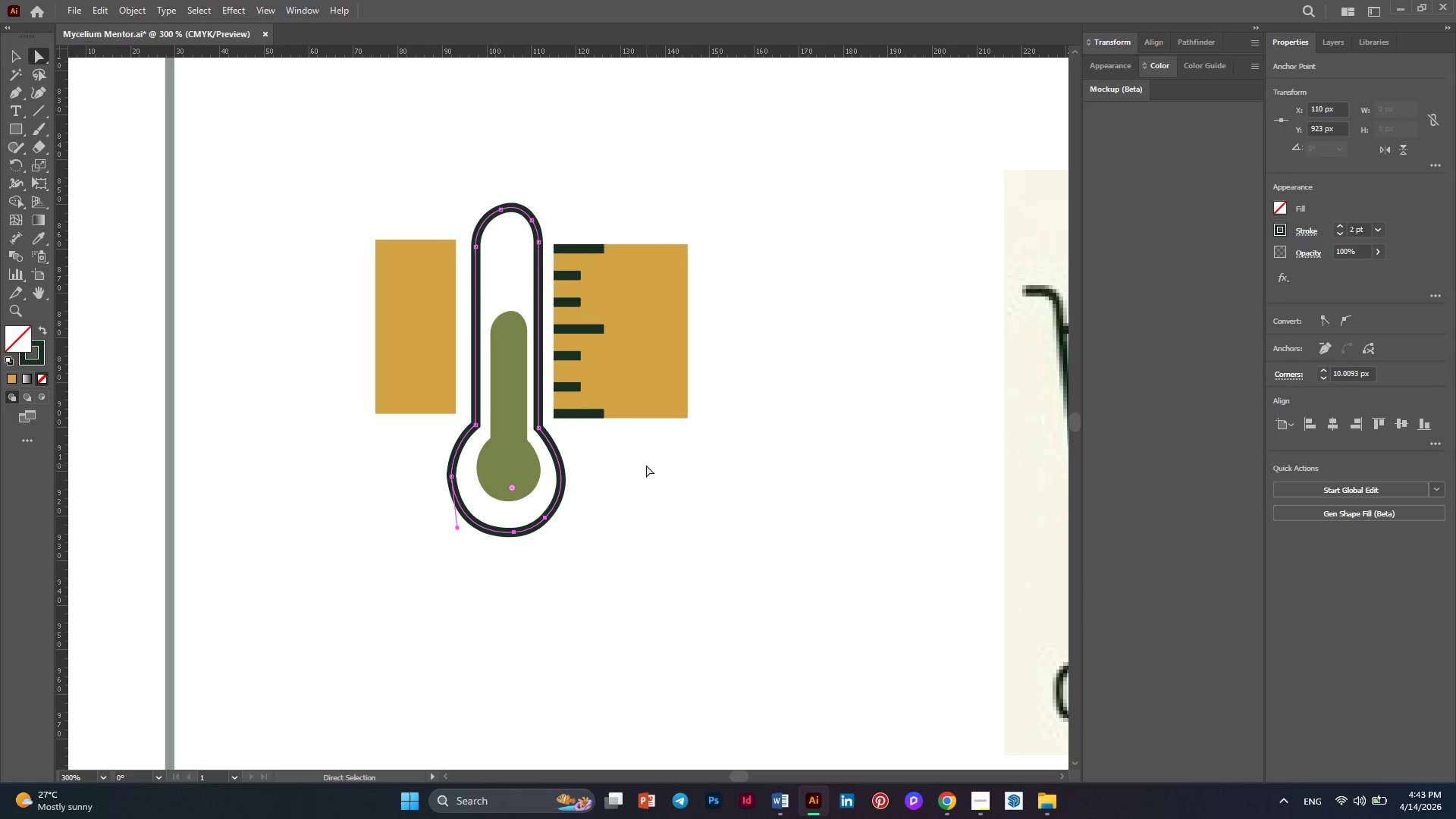 
left_click([646, 465])
 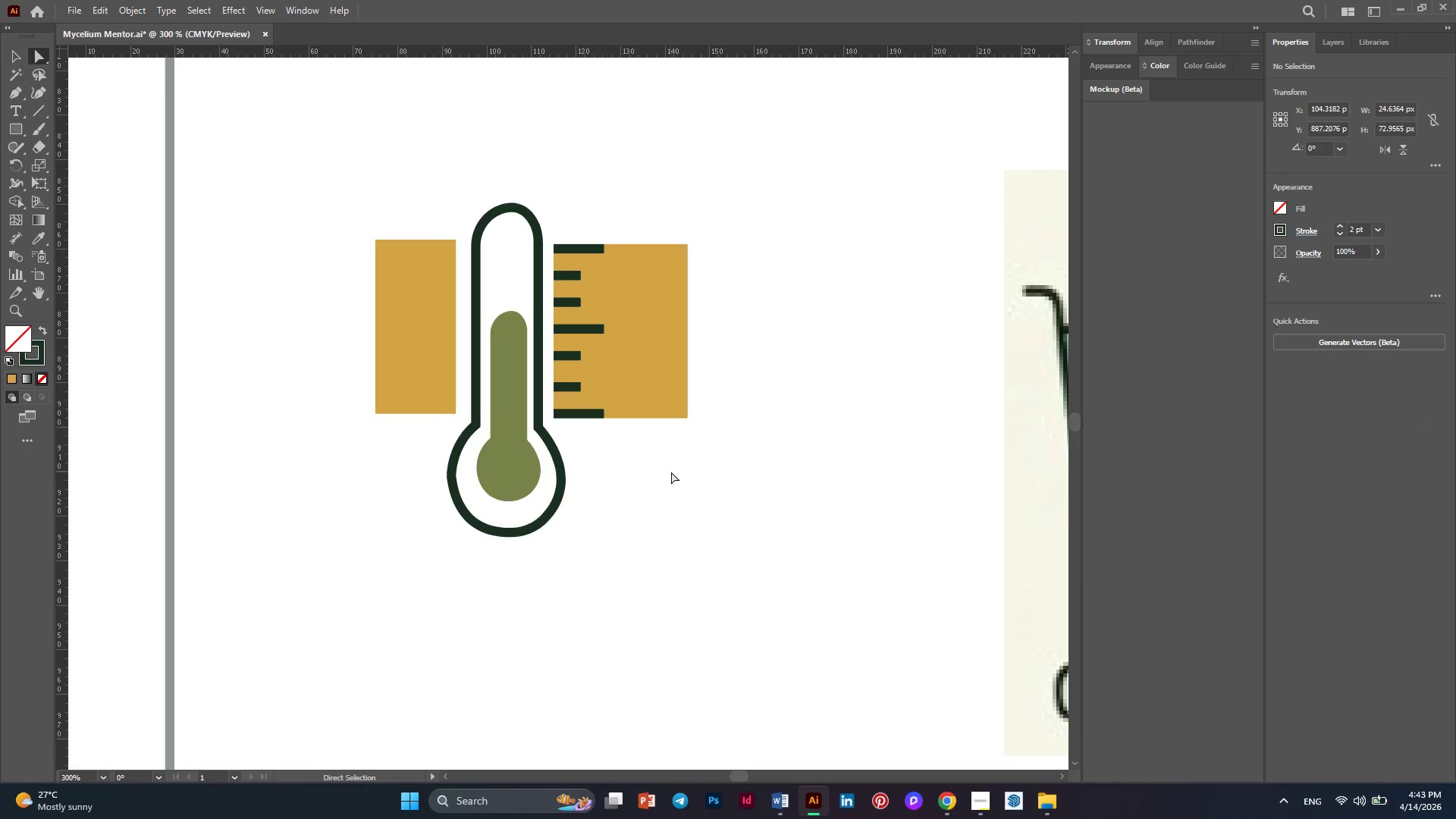 
hold_key(key=AltLeft, duration=0.39)
 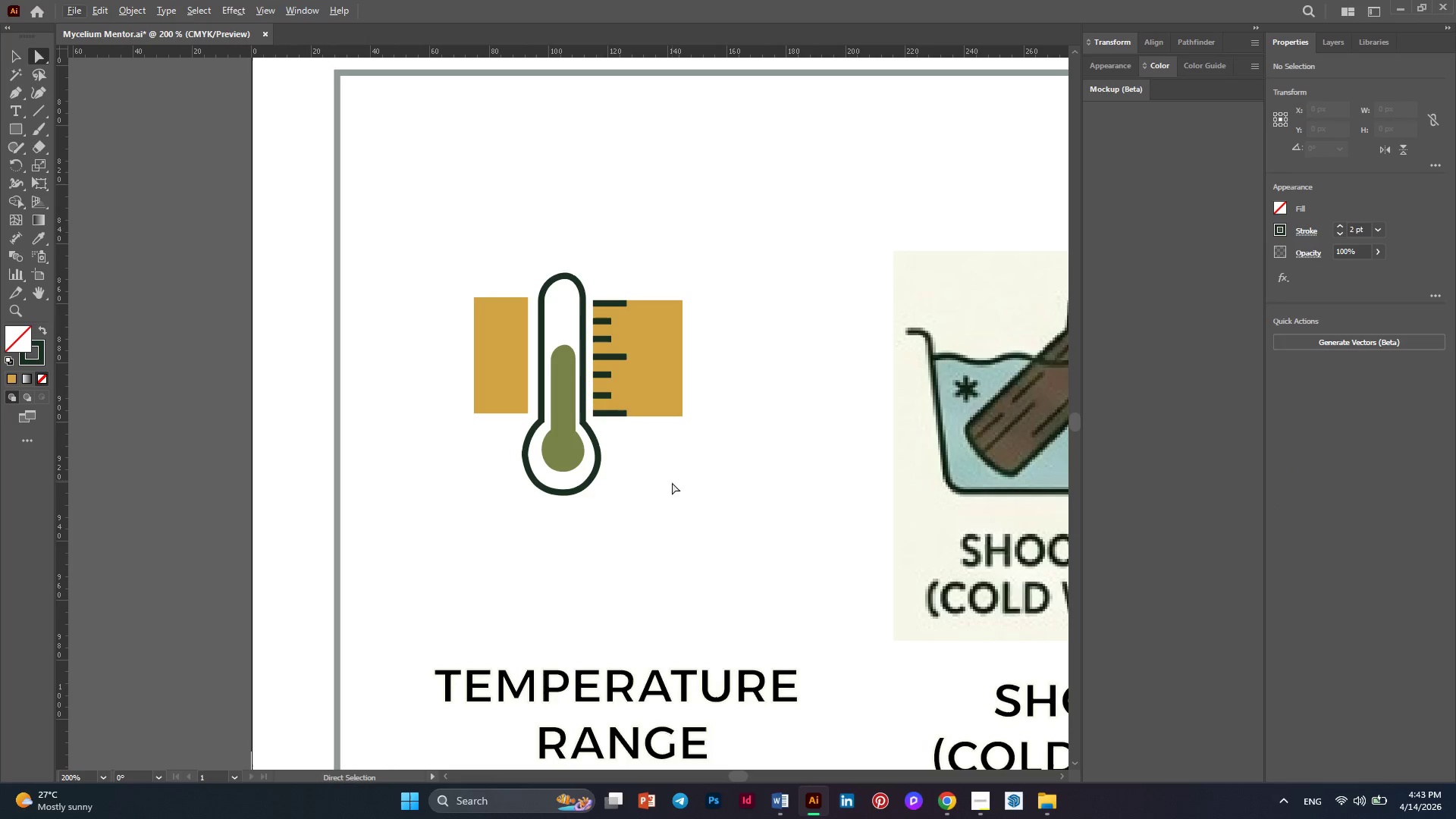 
key(Alt+AltLeft)
 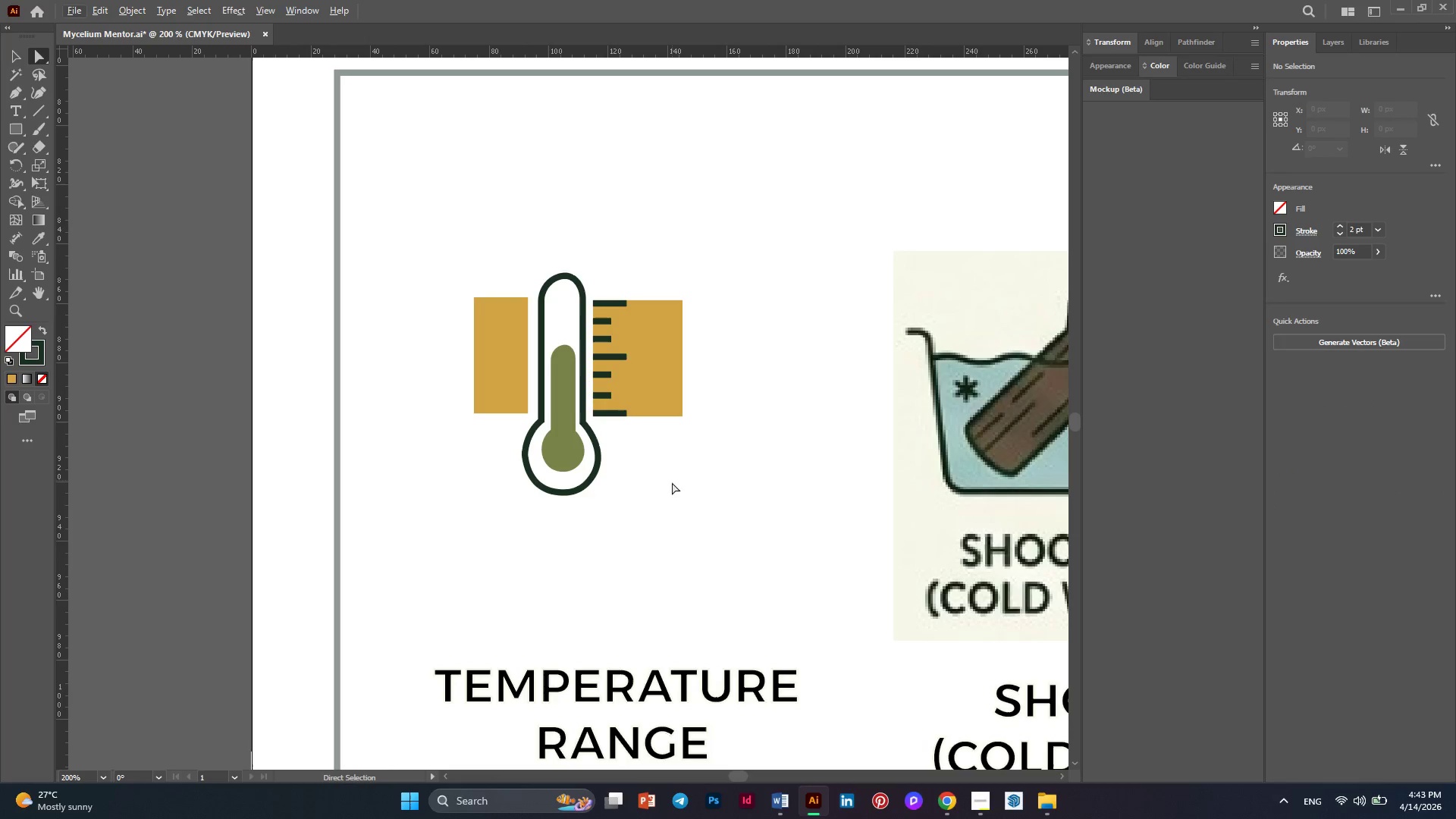 
key(Alt+AltLeft)
 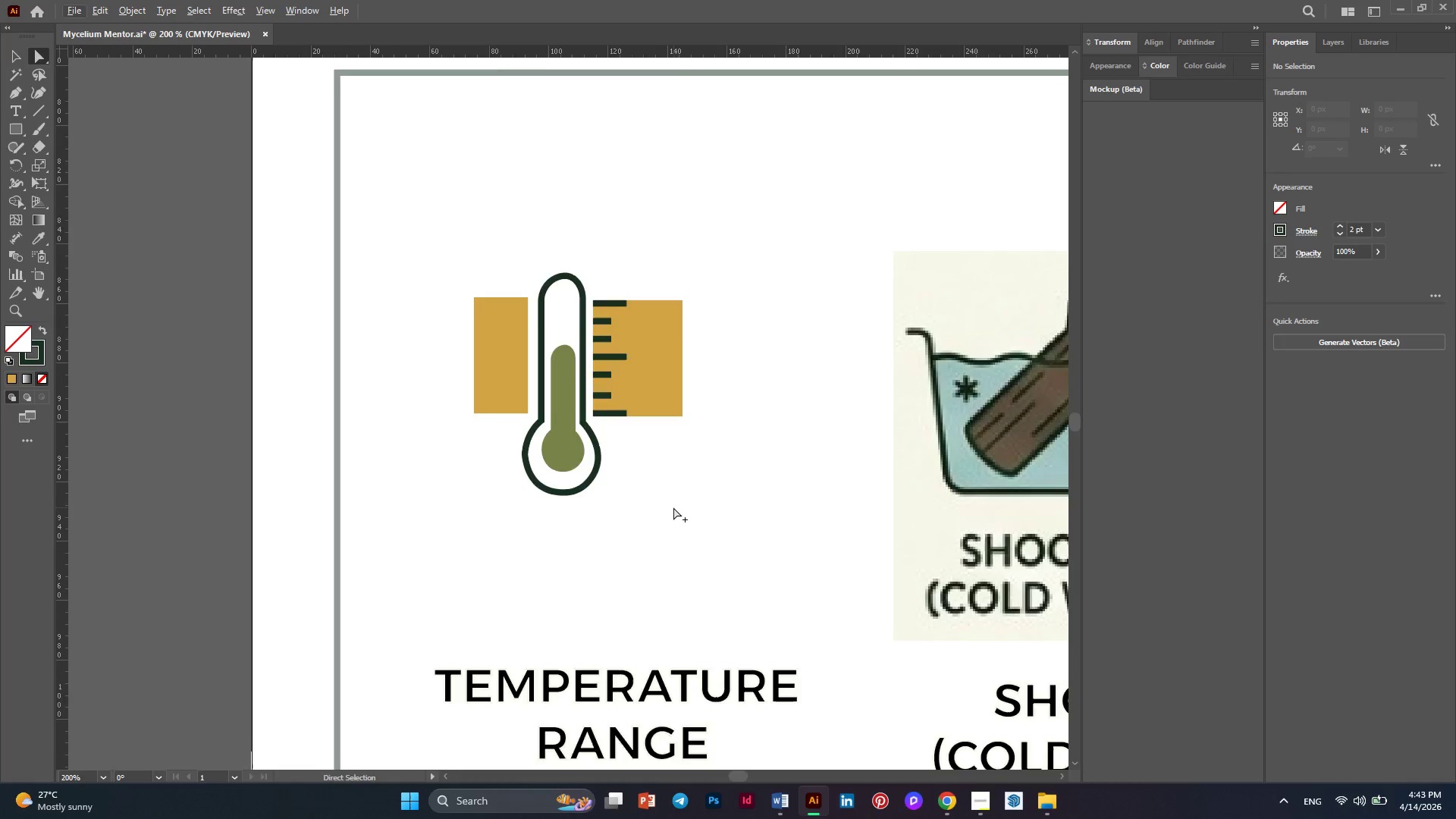 
scroll: coordinate [672, 467], scroll_direction: down, amount: 2.0
 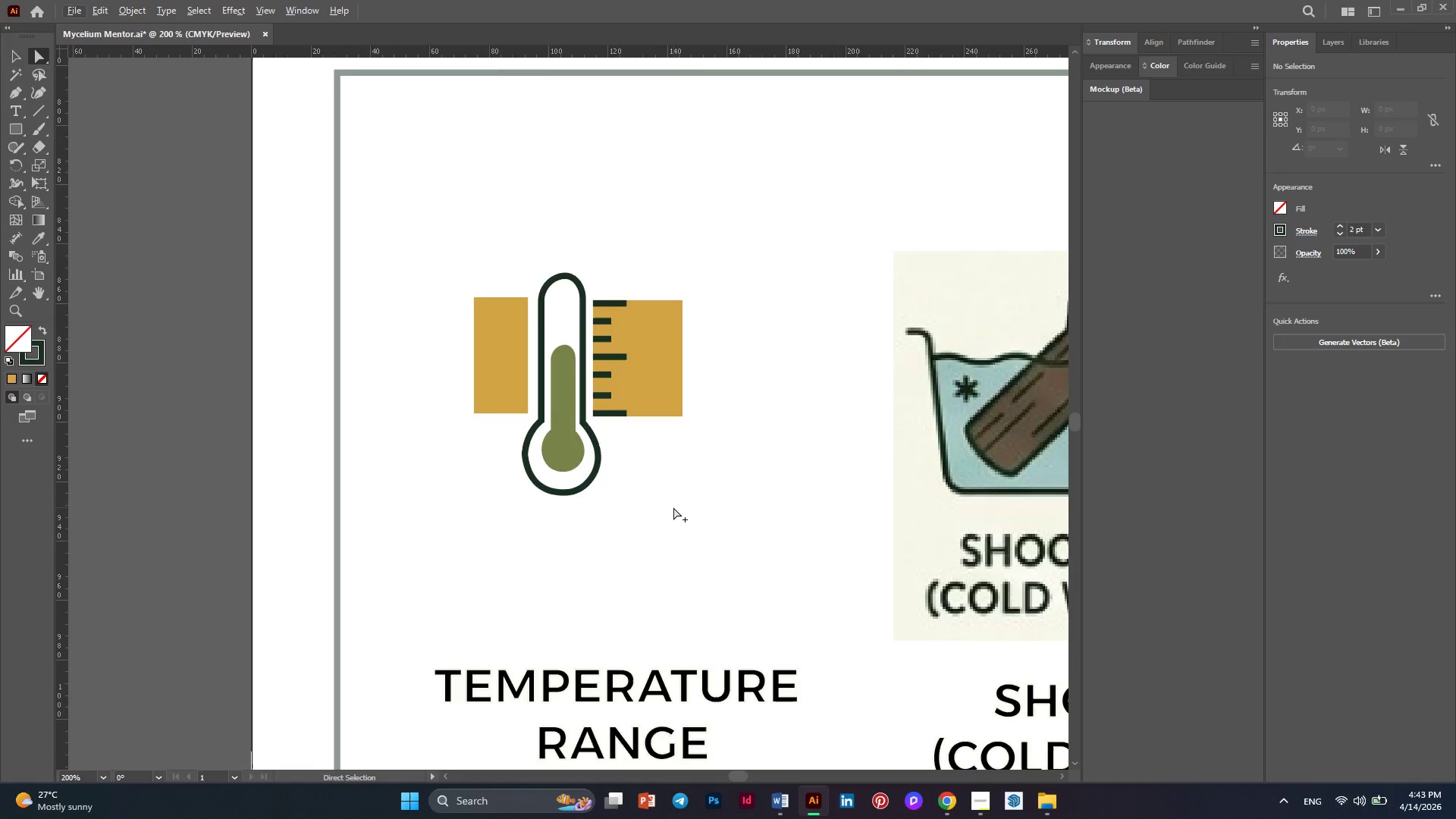 
key(Alt+AltLeft)
 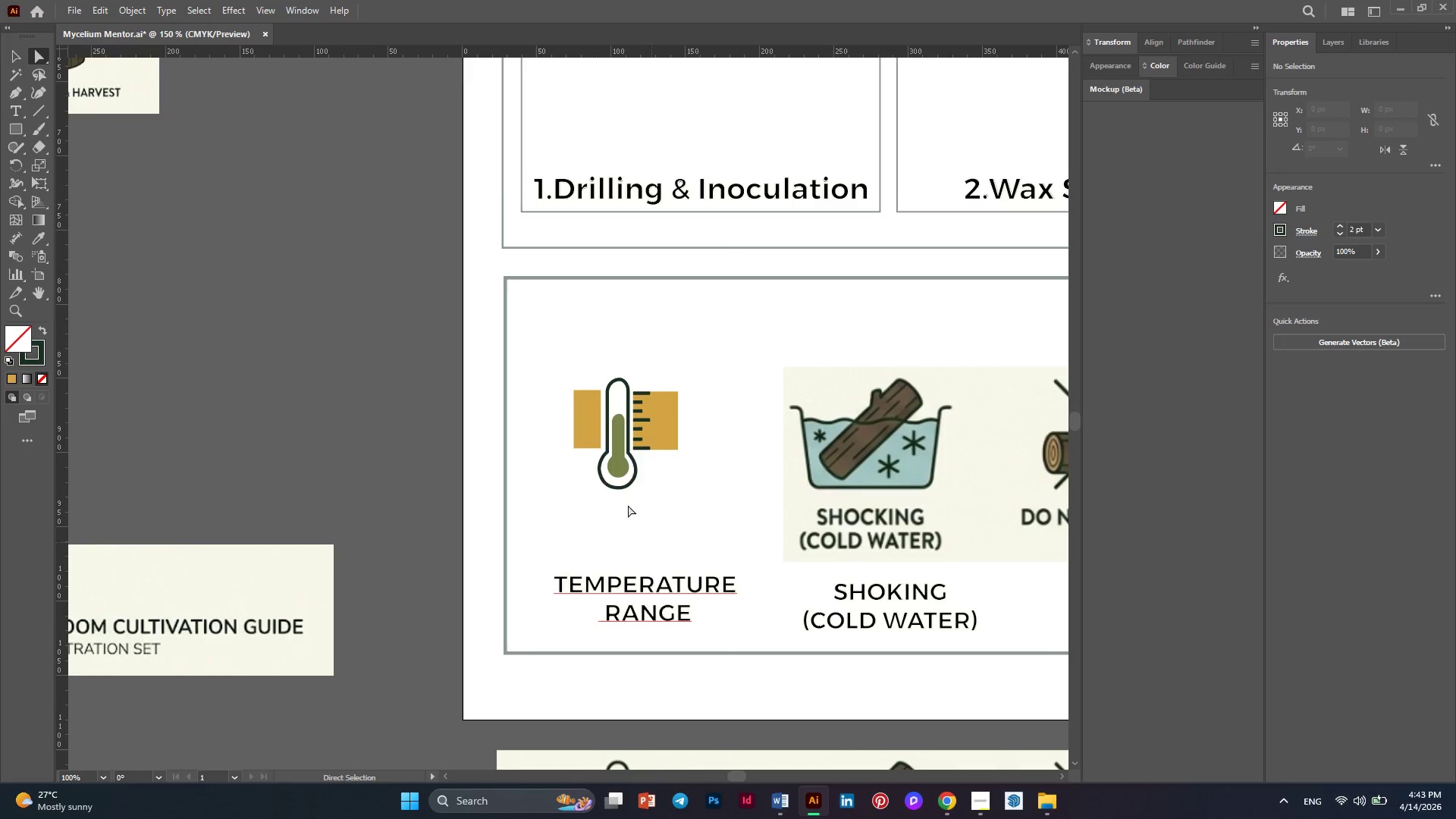 
scroll: coordinate [673, 507], scroll_direction: down, amount: 3.0
 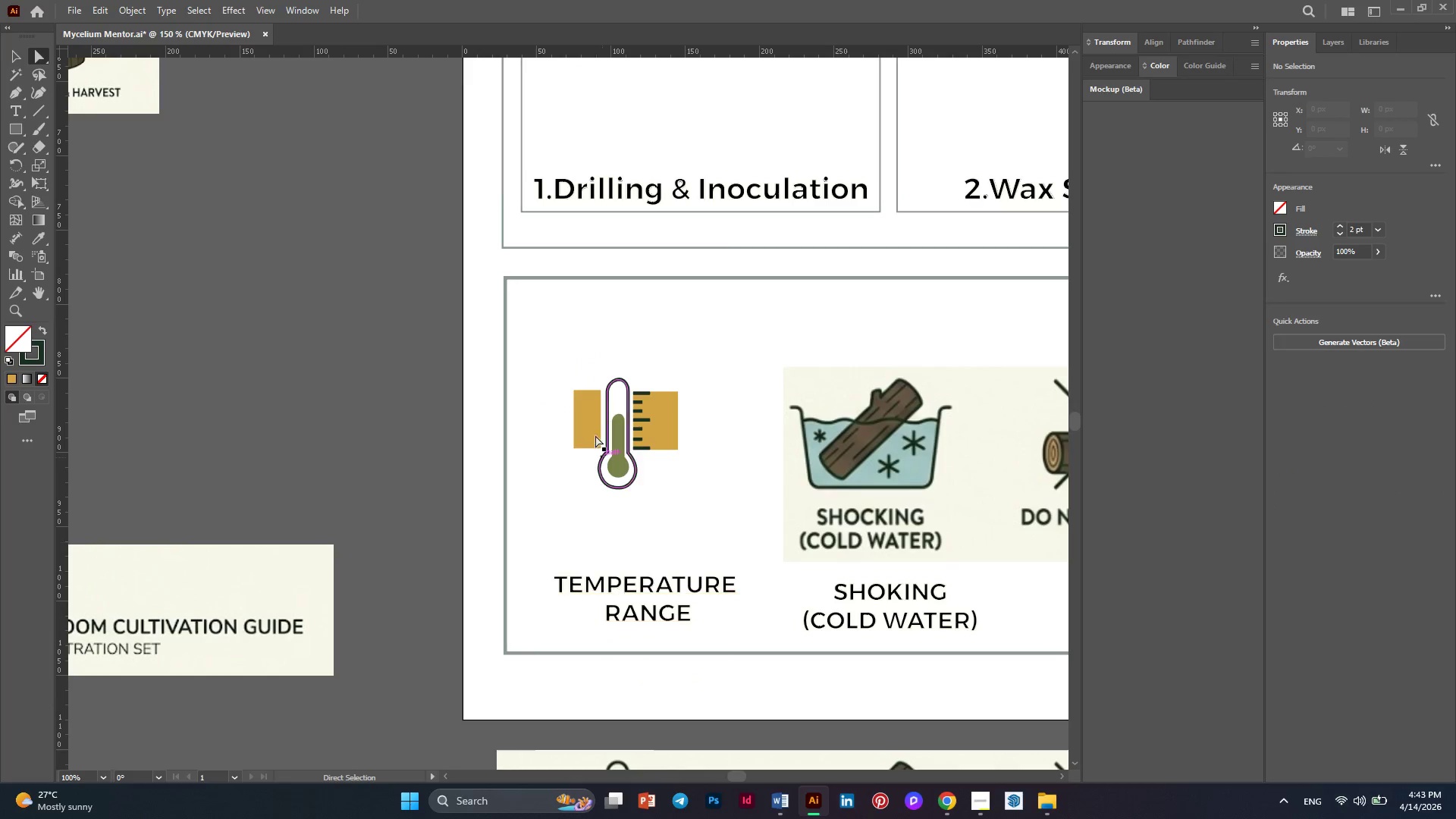 
hold_key(key=AltLeft, duration=0.42)
scroll: coordinate [607, 445], scroll_direction: up, amount: 4.0
 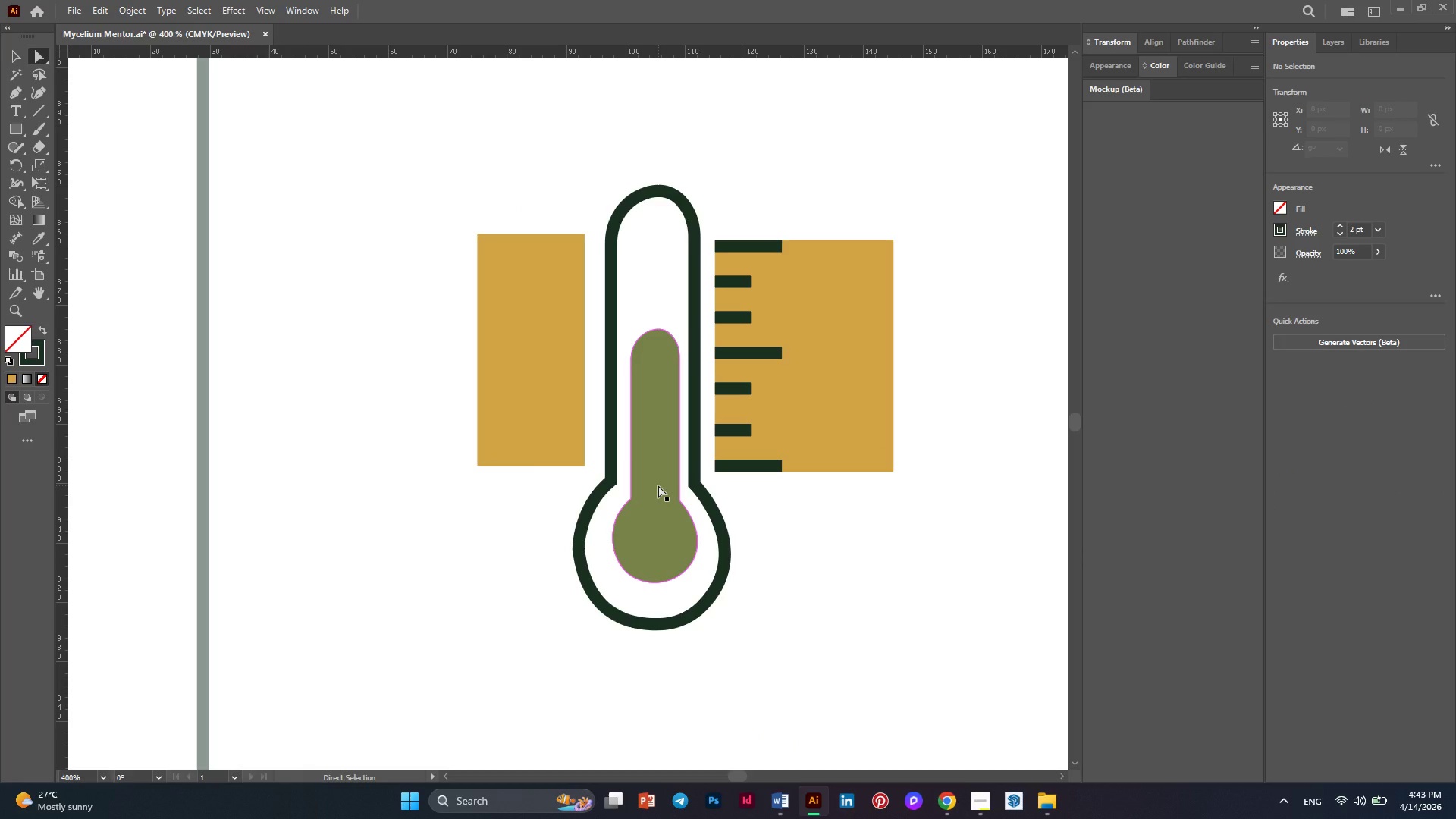 
left_click([658, 485])
 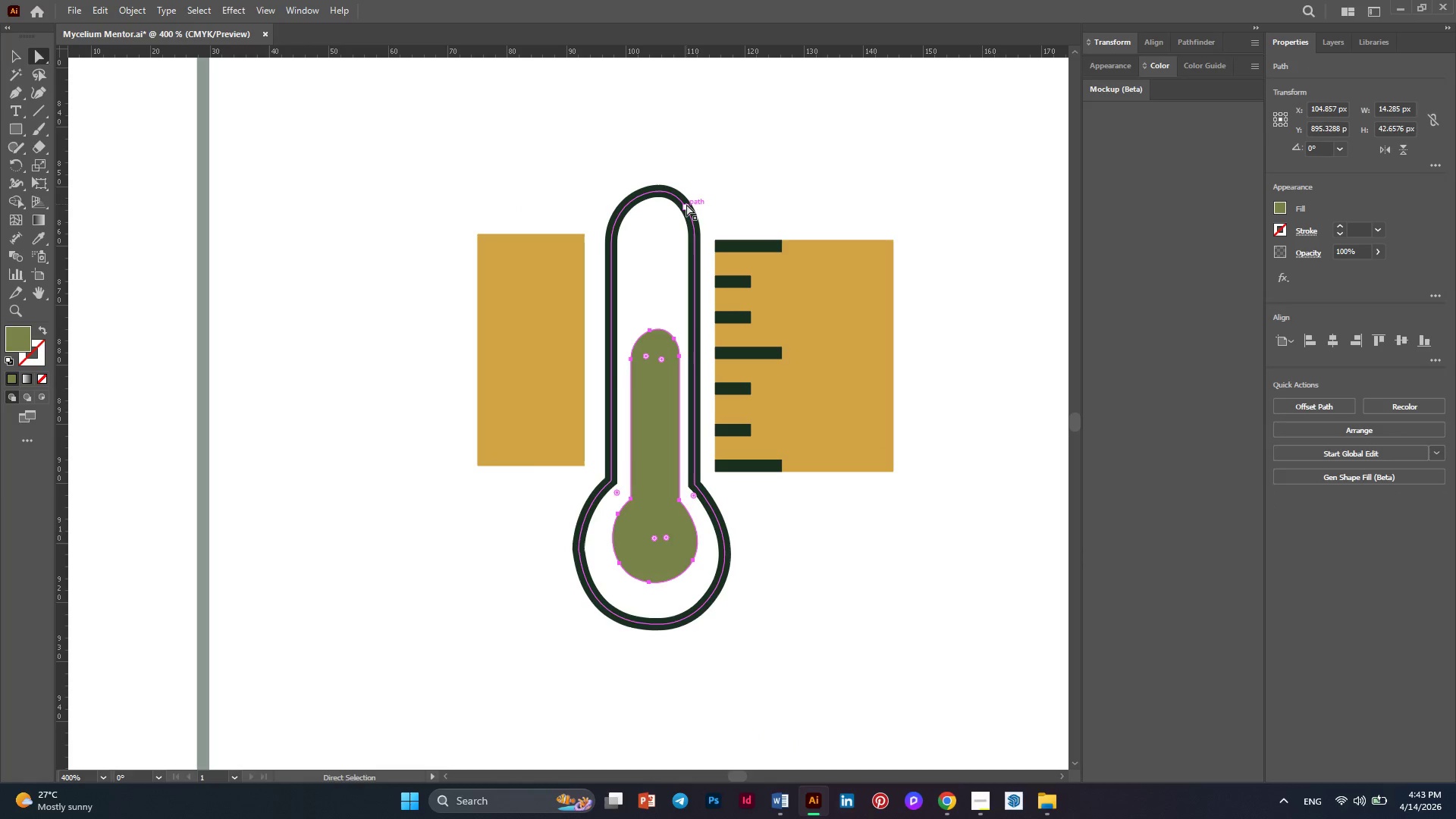 
left_click([686, 204])
 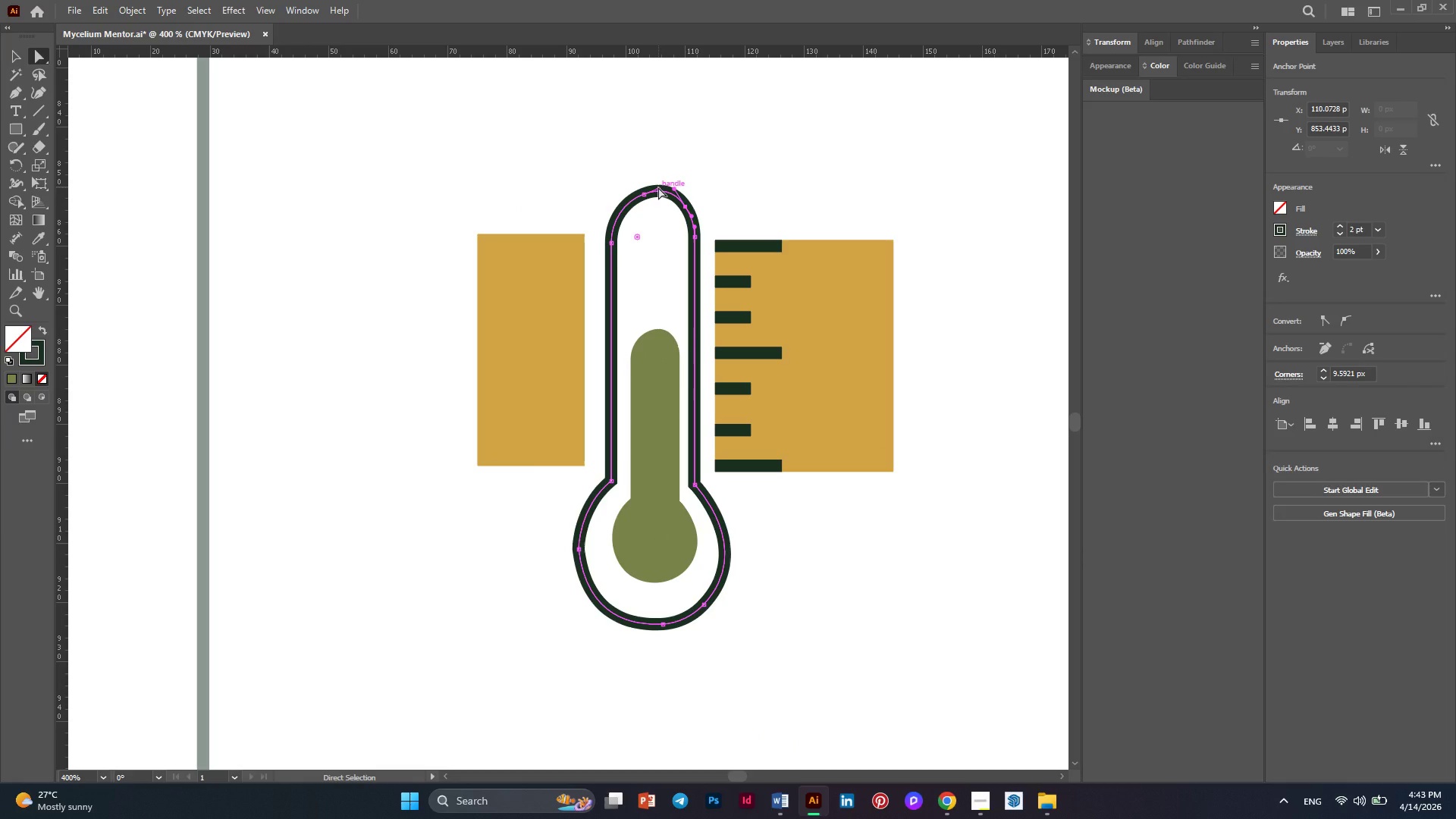 
left_click_drag(start_coordinate=[658, 187], to_coordinate=[658, 196])
 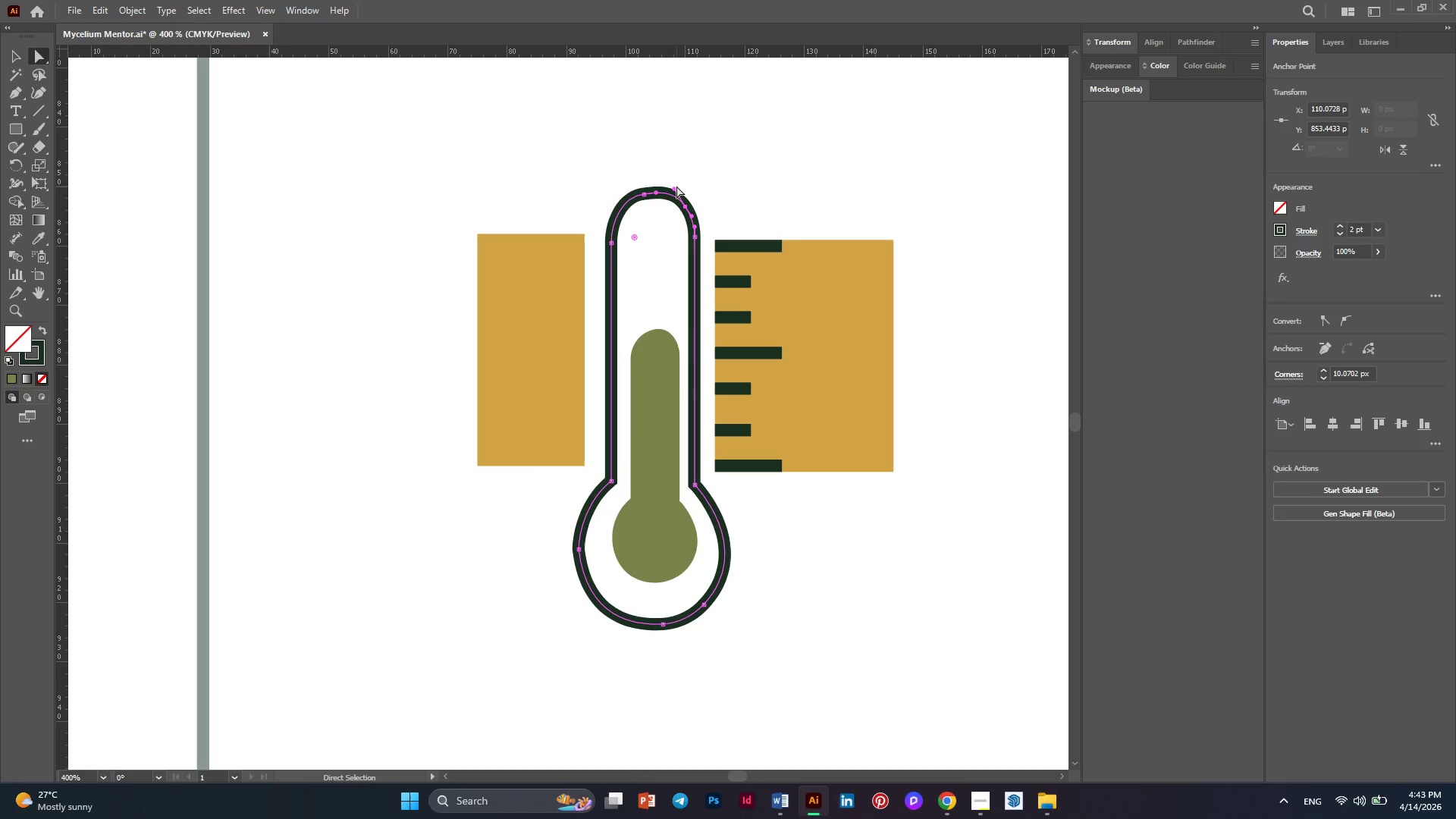 
left_click_drag(start_coordinate=[676, 187], to_coordinate=[675, 183])
 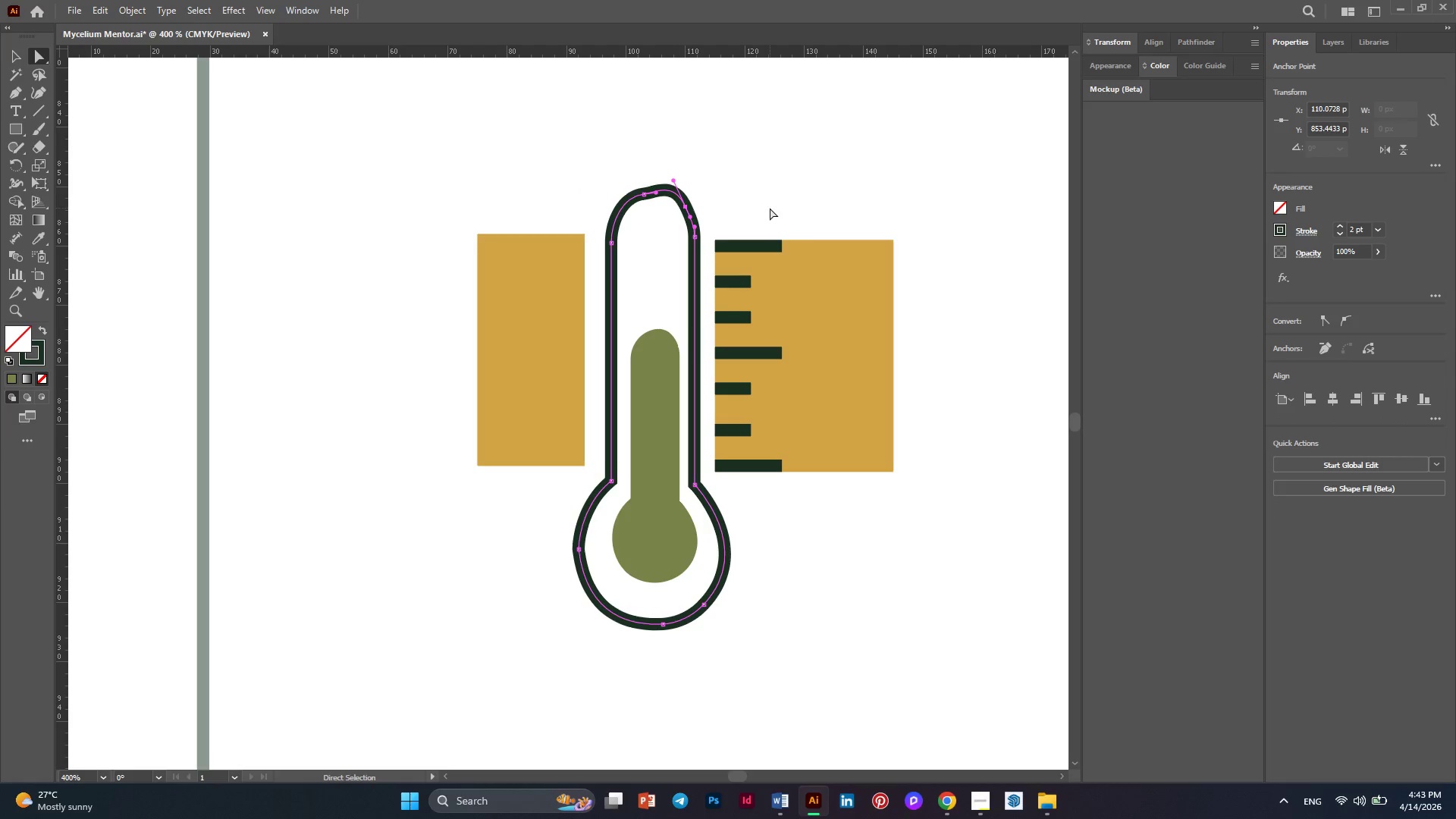 
key(Control+Z)
 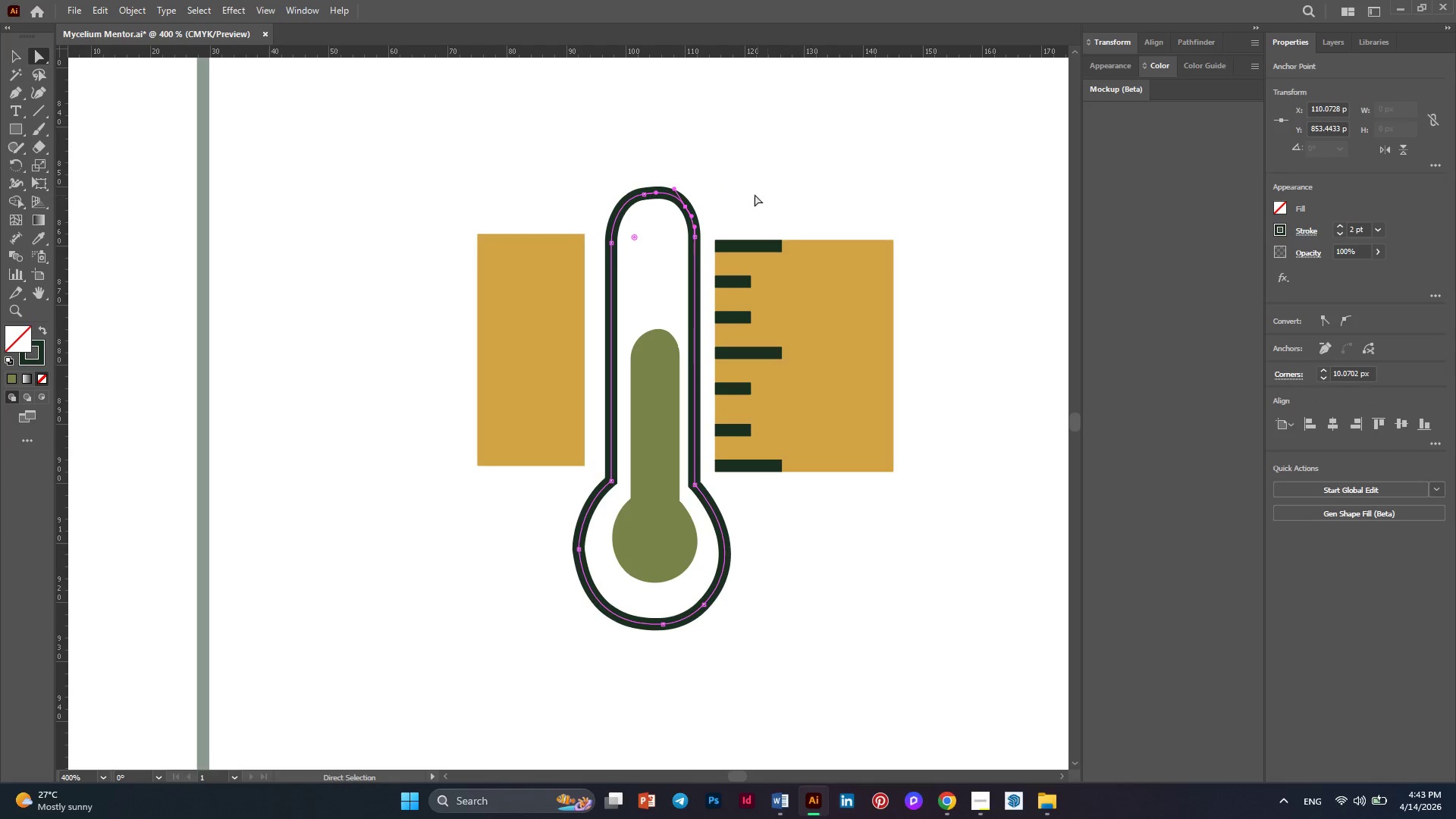 
left_click([751, 188])
 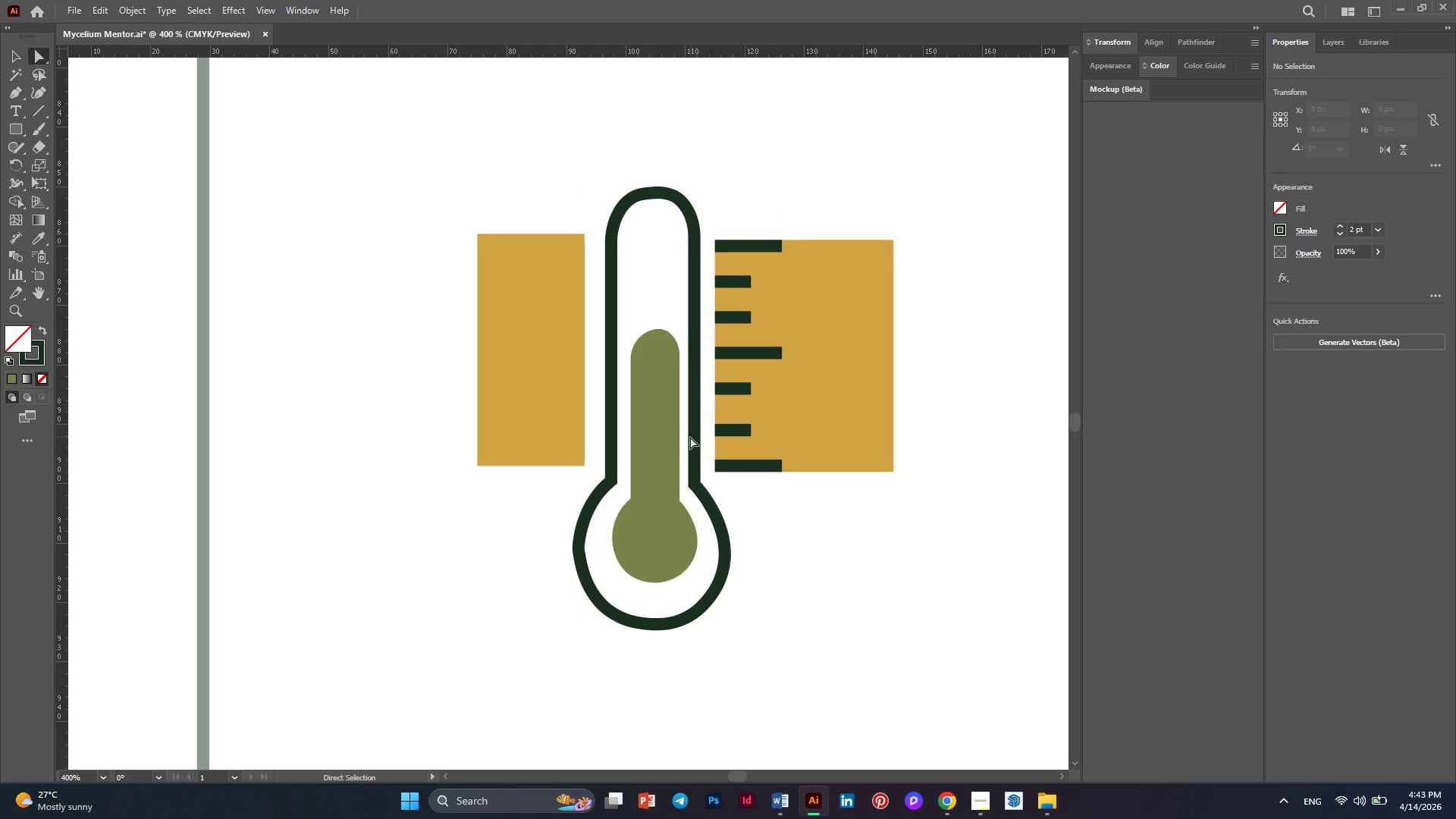 
left_click([669, 431])
 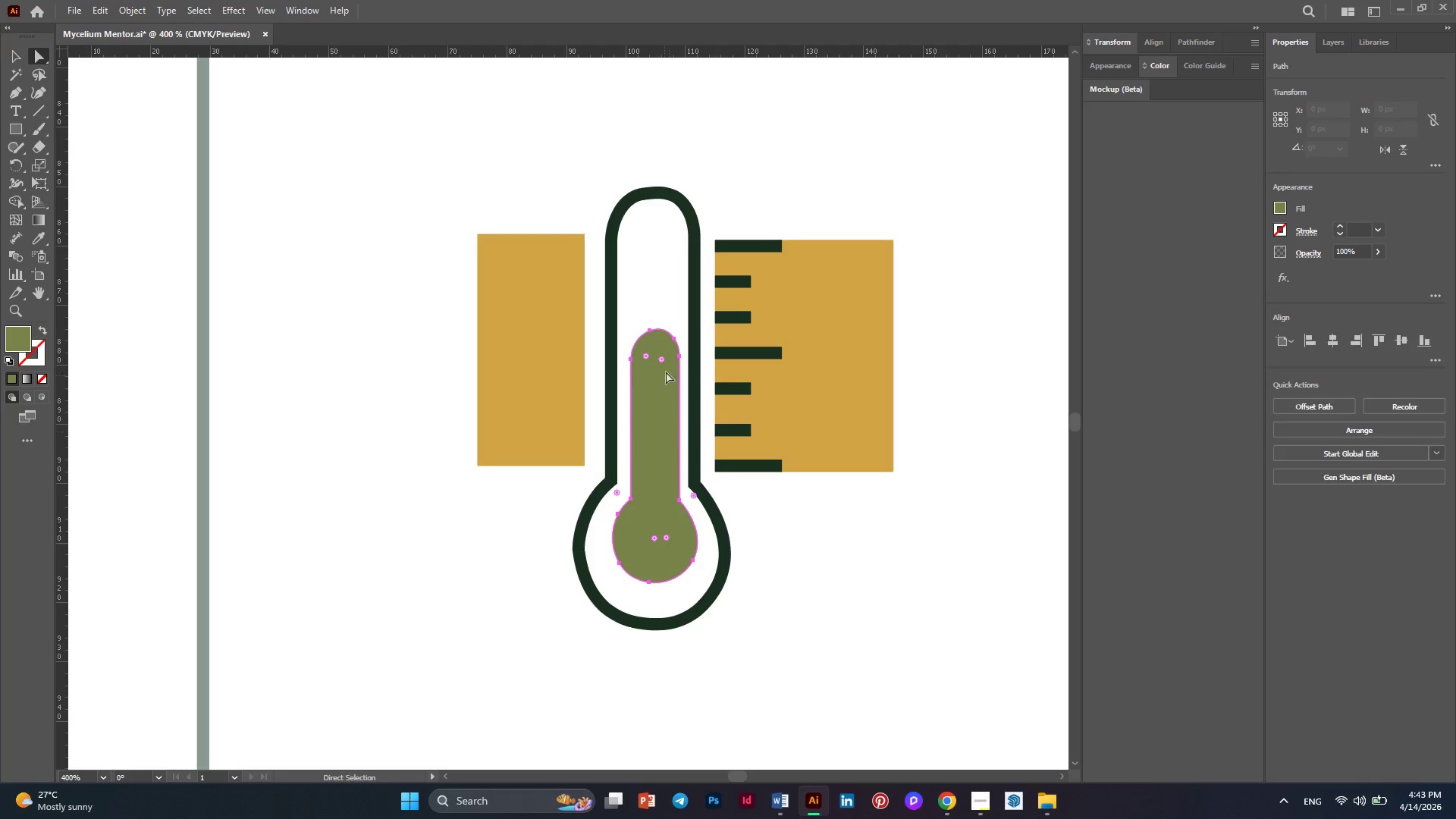 
hold_key(key=AltLeft, duration=0.34)
scroll: coordinate [667, 366], scroll_direction: up, amount: 3.0
 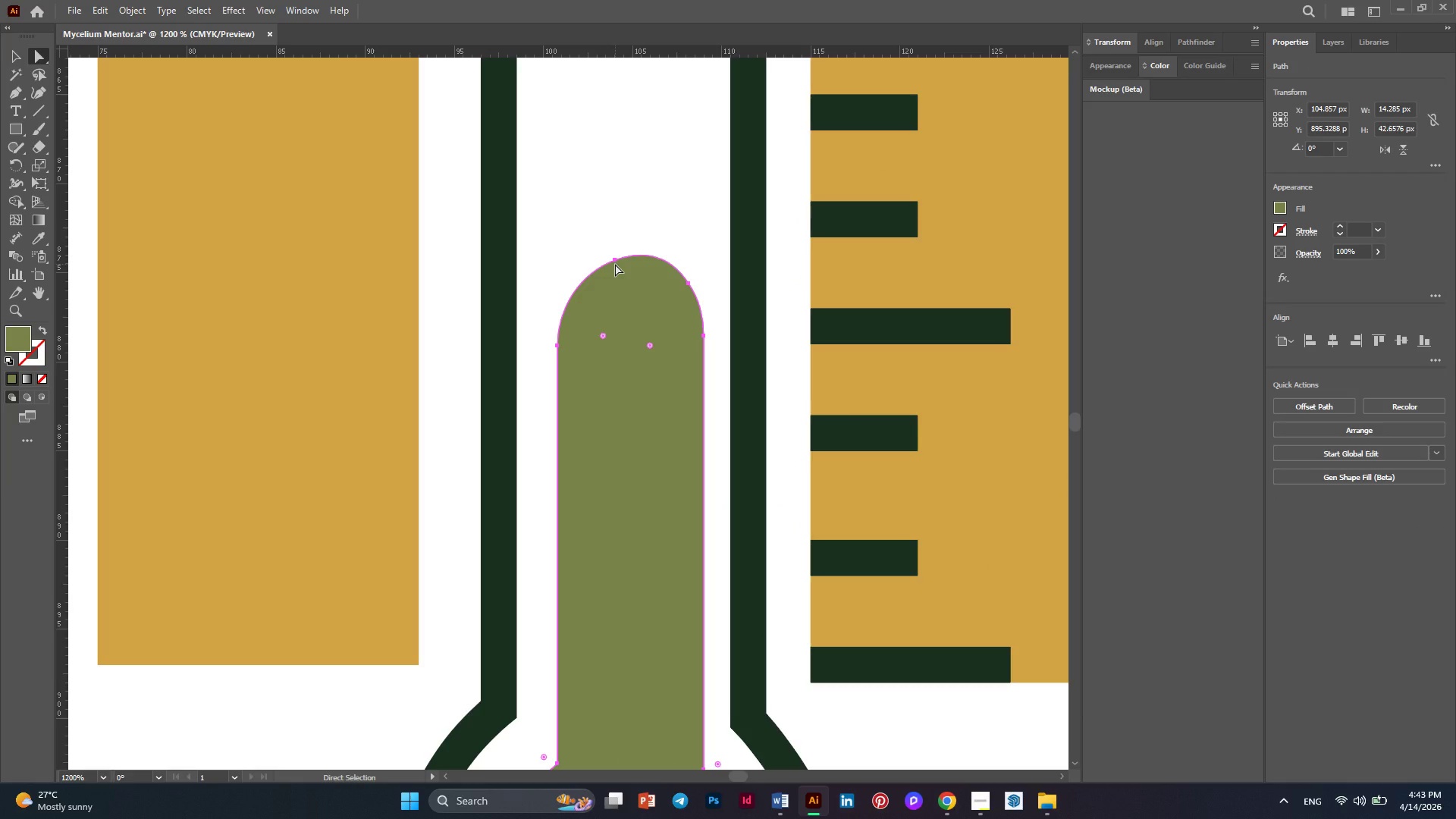 
left_click([615, 259])
 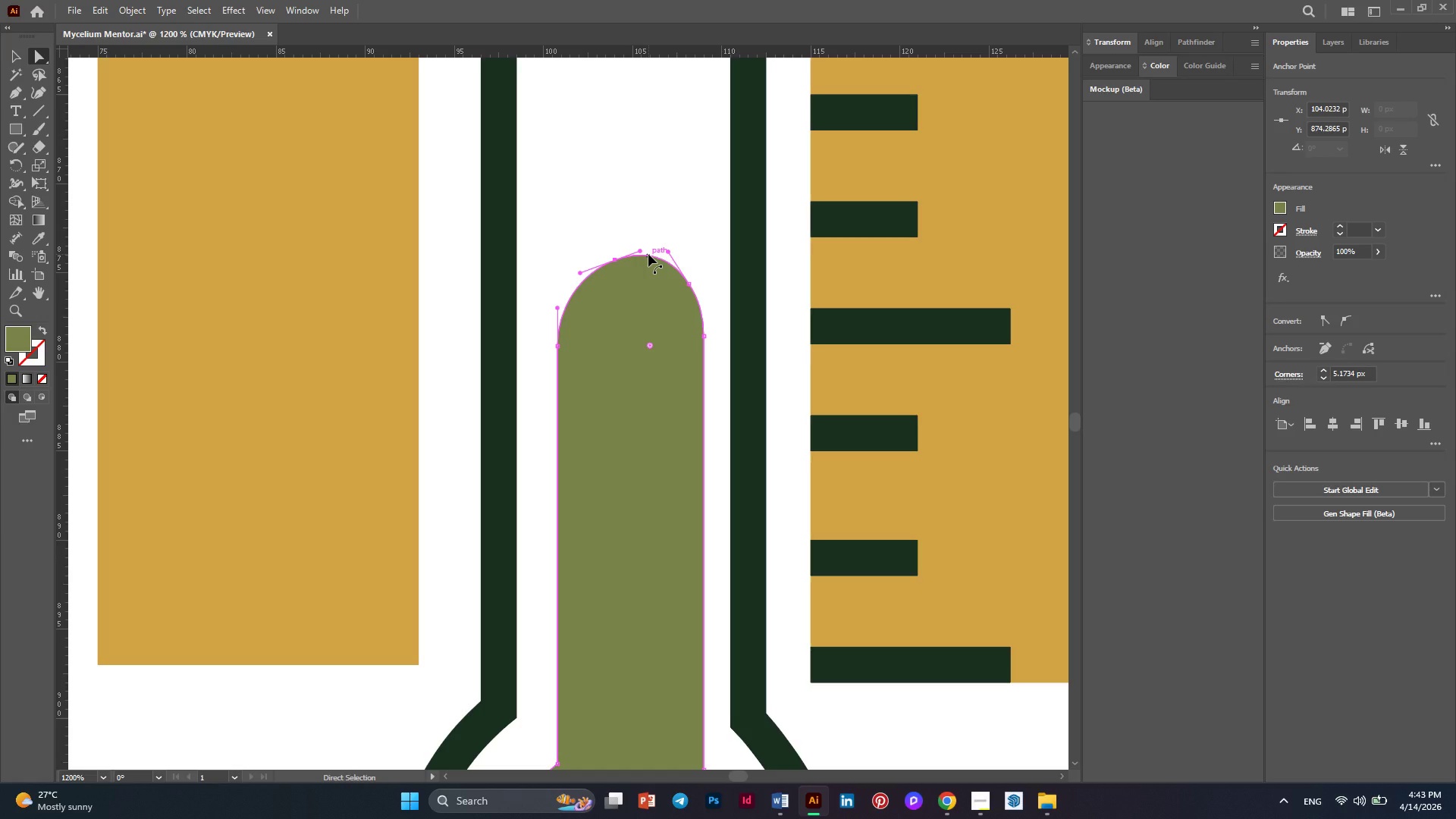 
hold_key(key=AltLeft, duration=0.42)
scroll: coordinate [648, 254], scroll_direction: up, amount: 2.0
 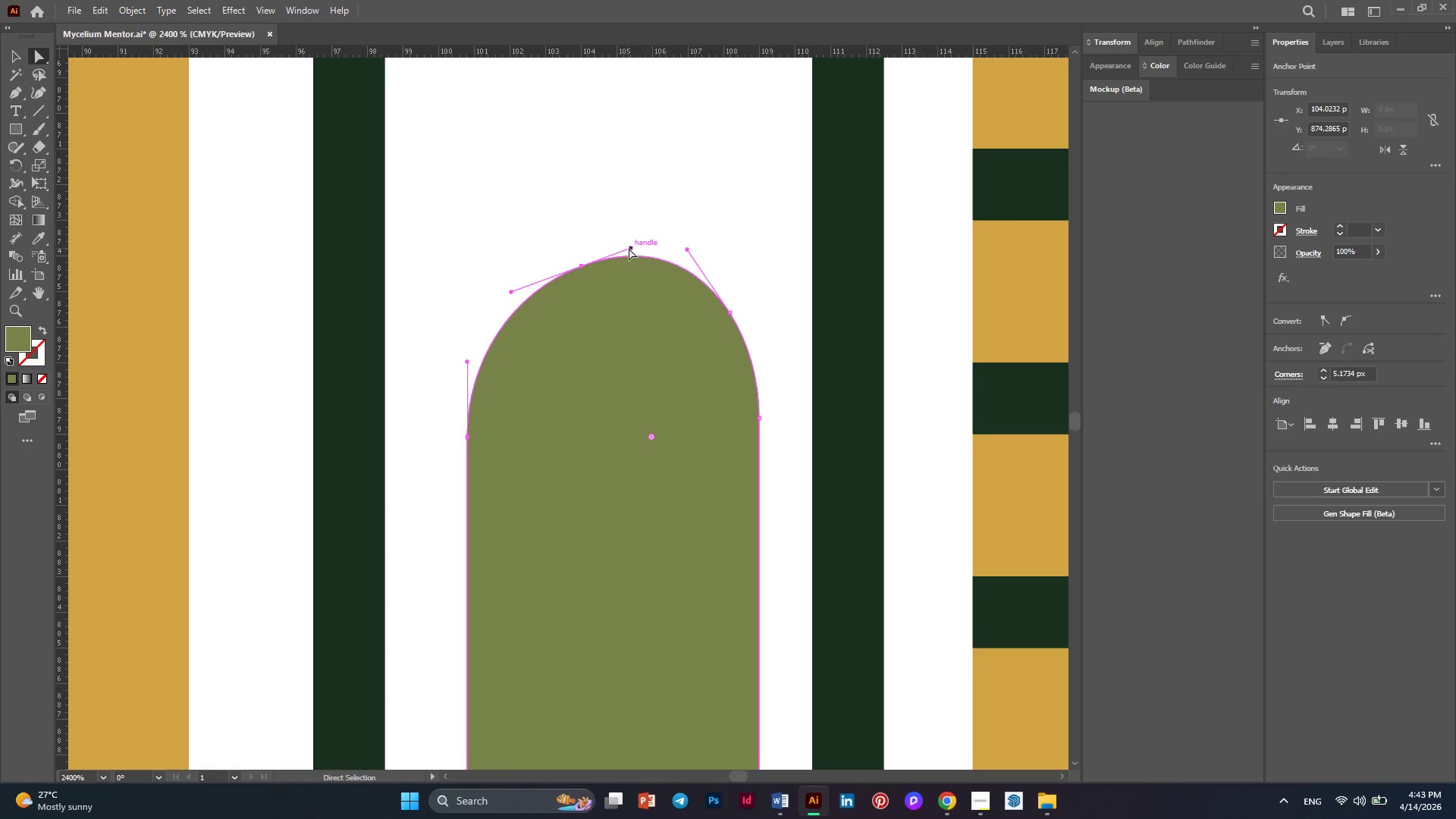 
left_click_drag(start_coordinate=[629, 248], to_coordinate=[629, 267])
 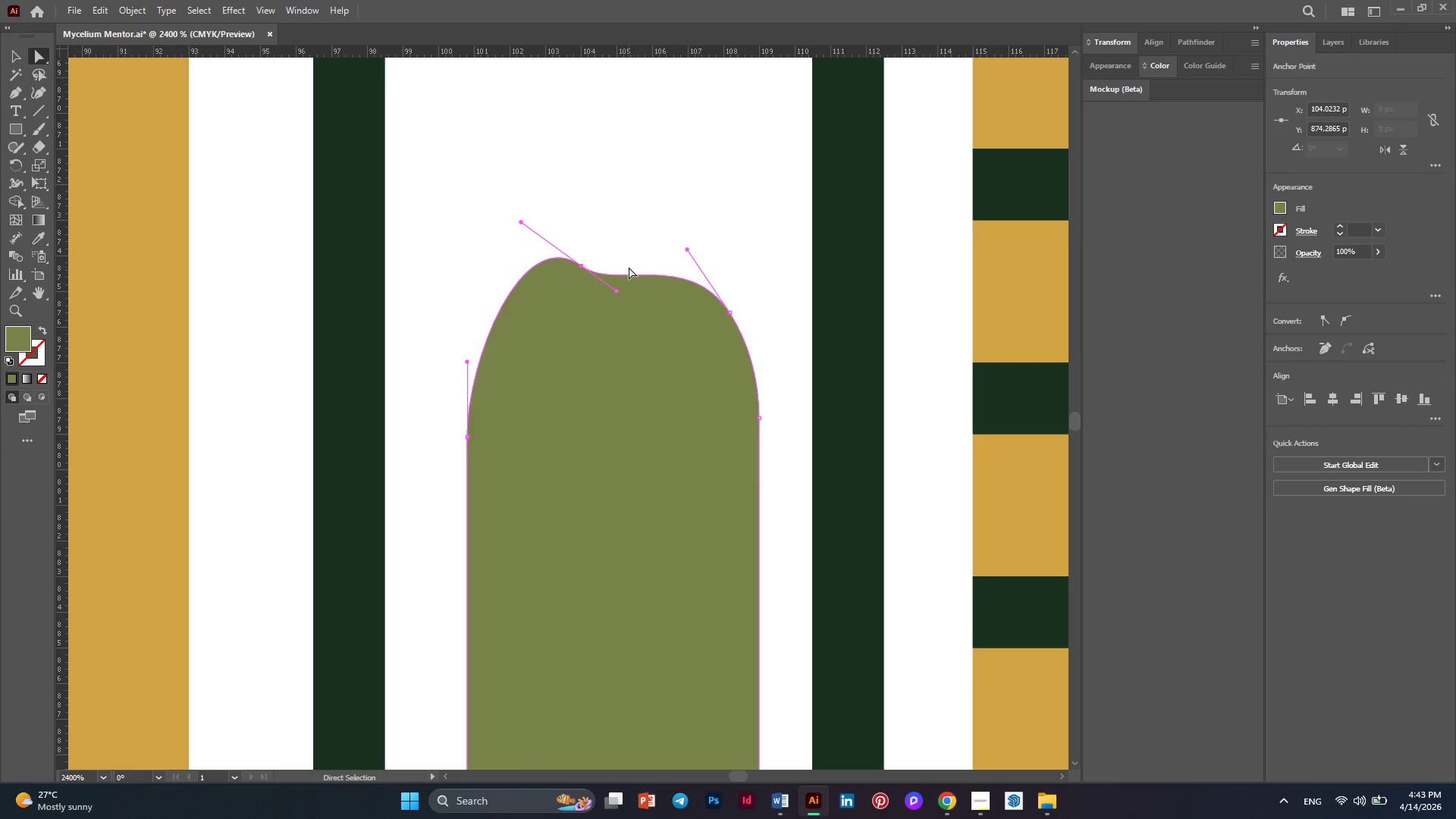 
key(Control+Z)
 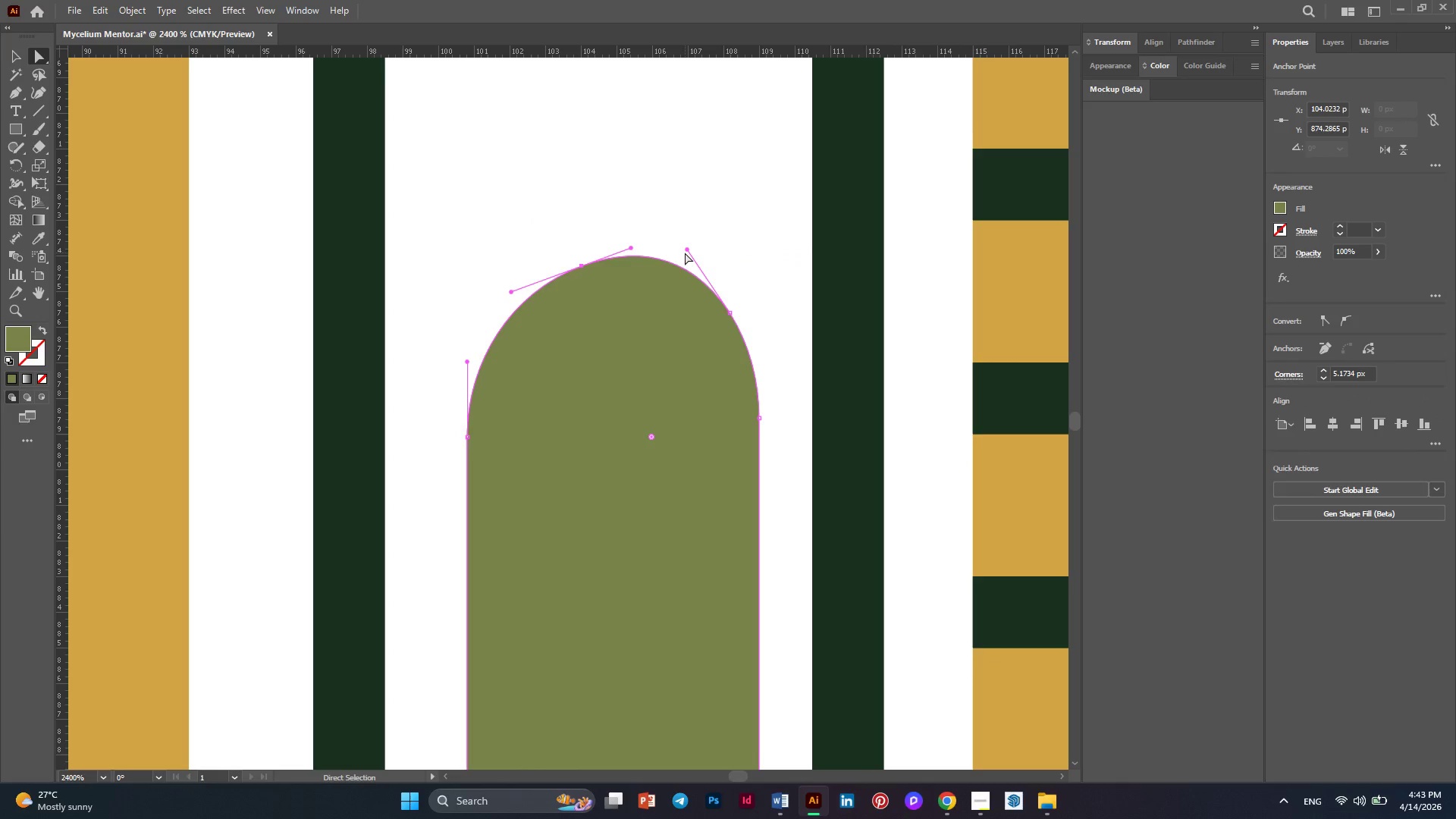 
left_click_drag(start_coordinate=[686, 252], to_coordinate=[661, 262])
 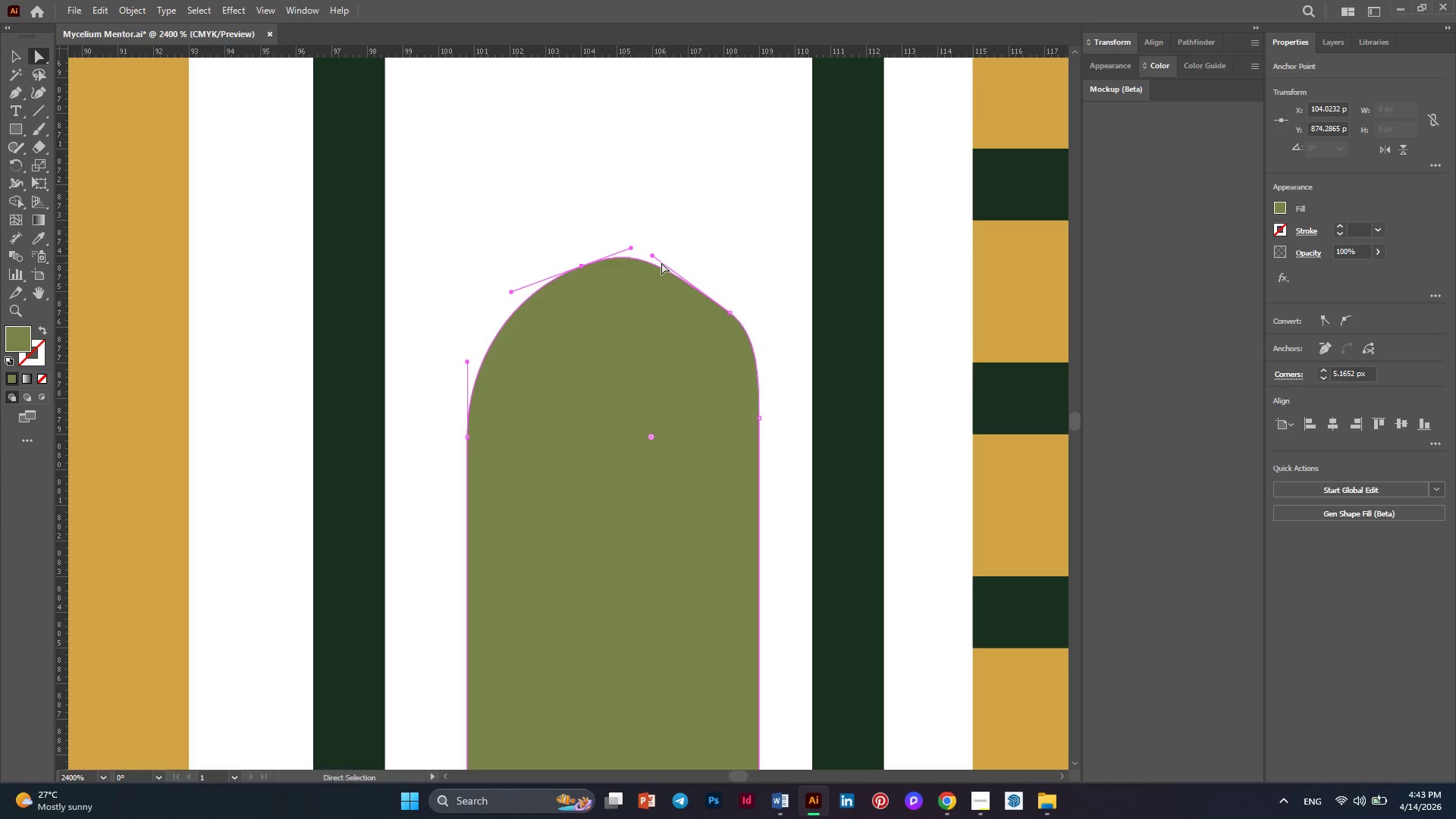 
key(Control+Z)
 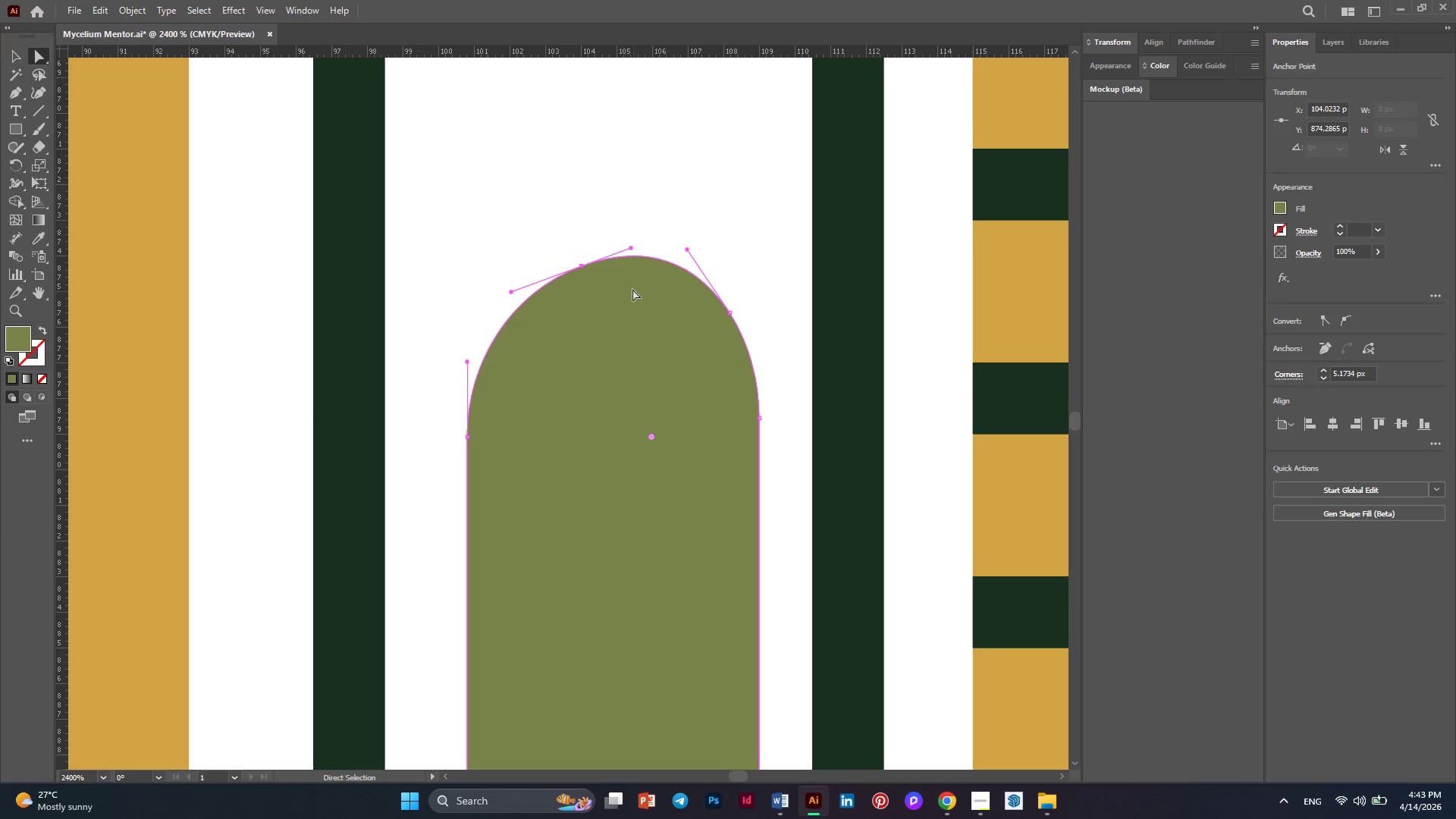 
left_click([634, 269])
 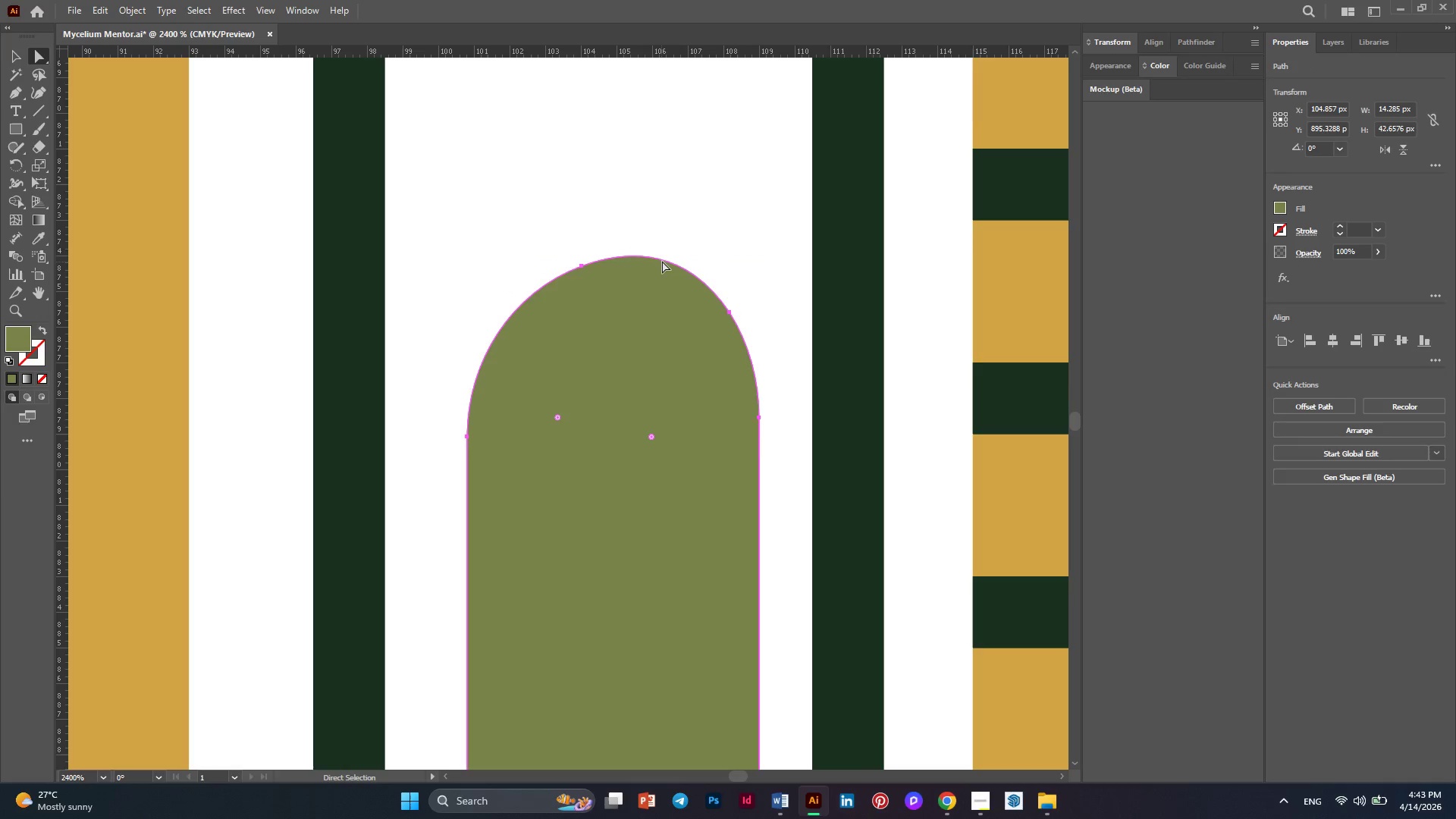 
left_click([662, 261])
 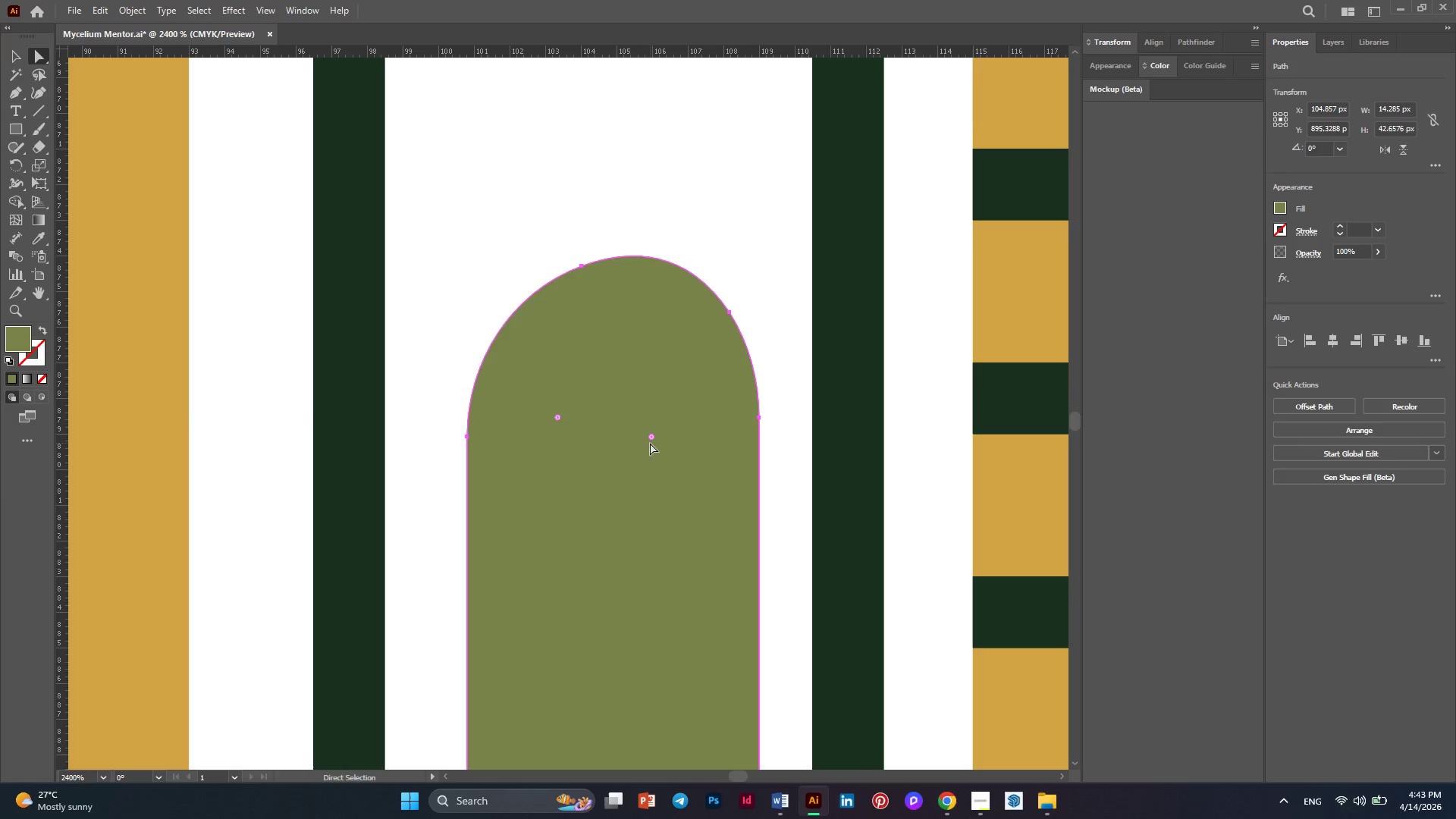 
left_click_drag(start_coordinate=[651, 440], to_coordinate=[640, 544])
 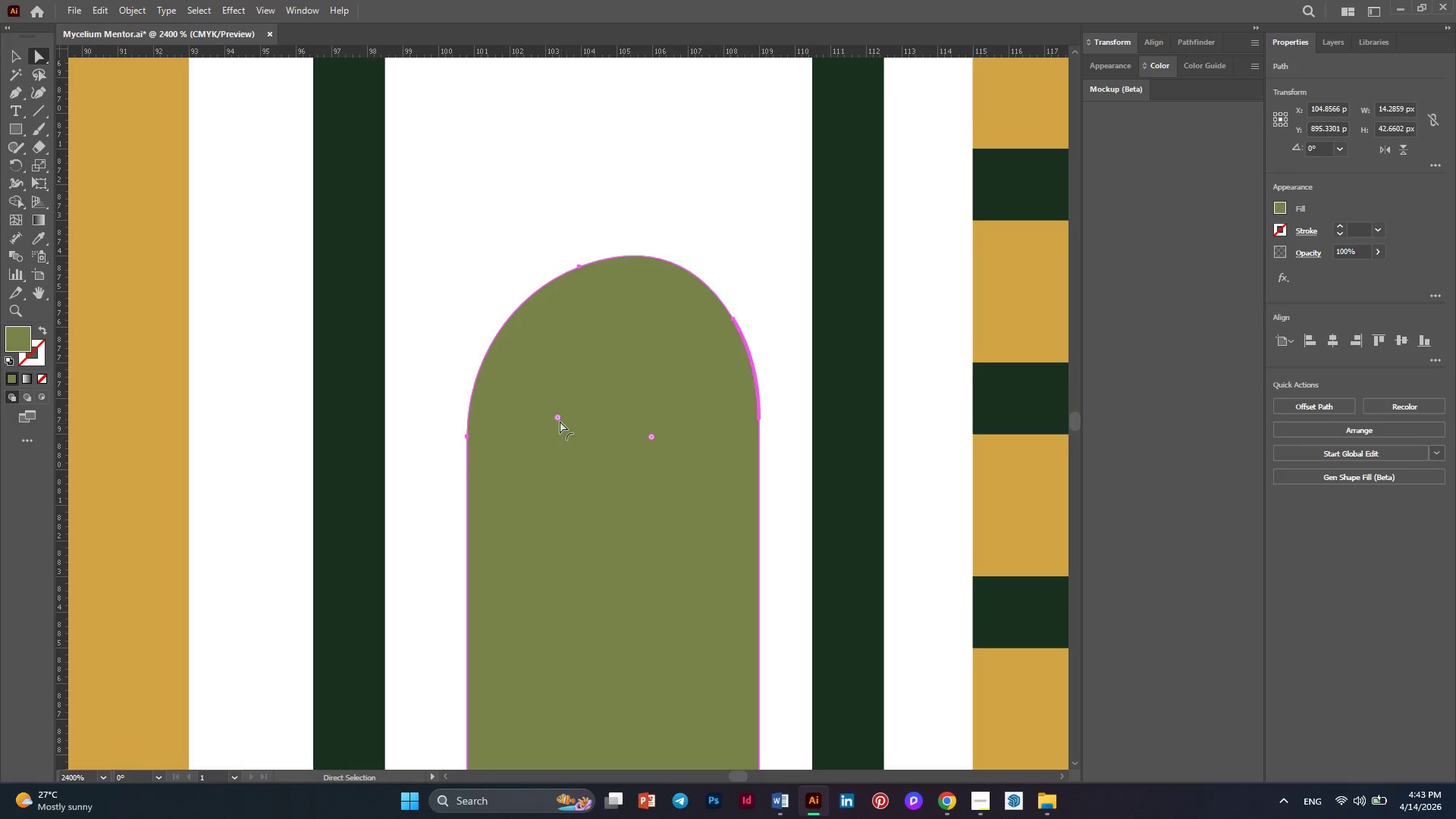 
left_click_drag(start_coordinate=[557, 416], to_coordinate=[607, 487])
 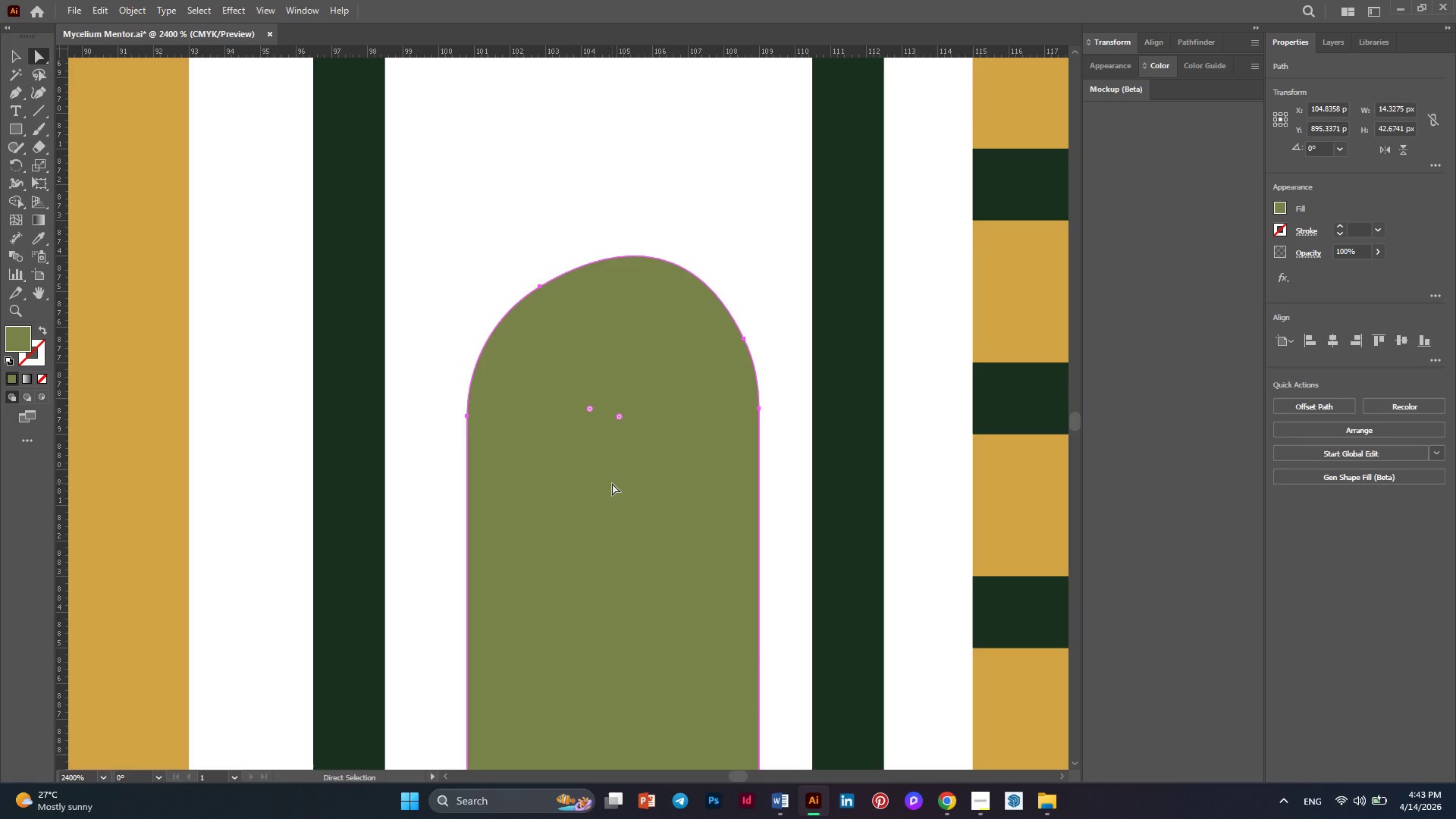 
key(Control+Z)
 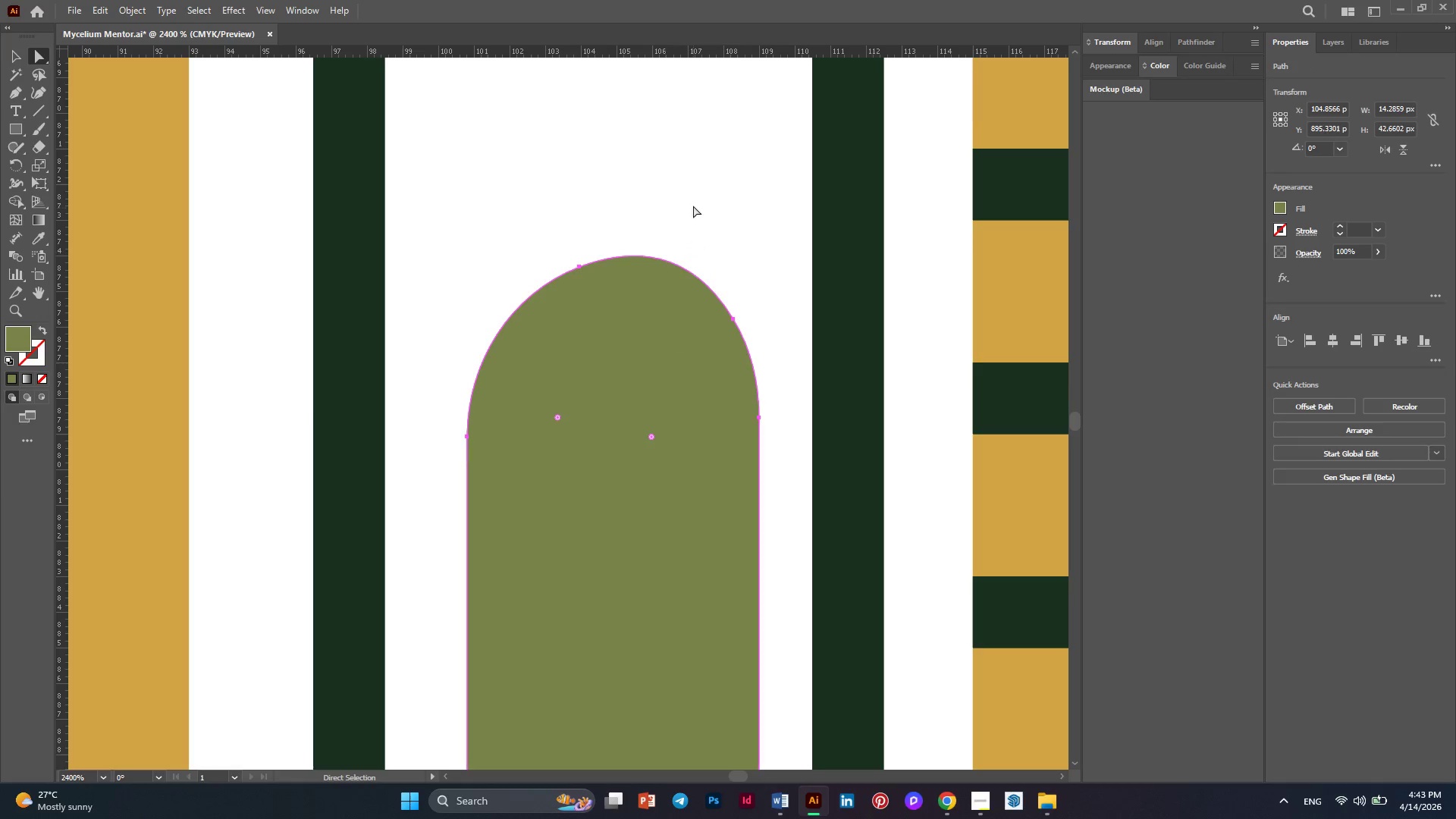 
key(Alt+AltLeft)
 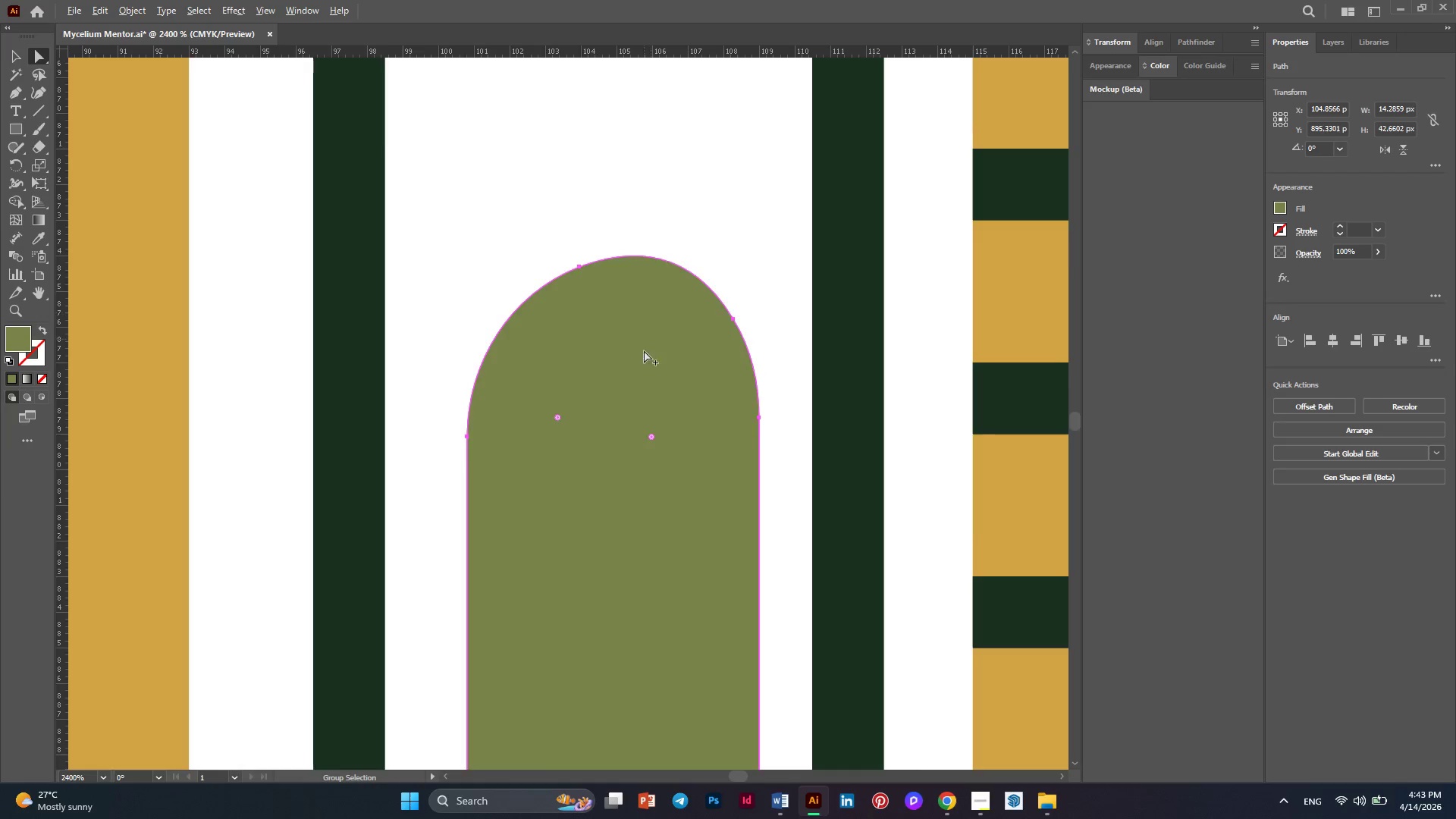 
key(Alt+AltLeft)
 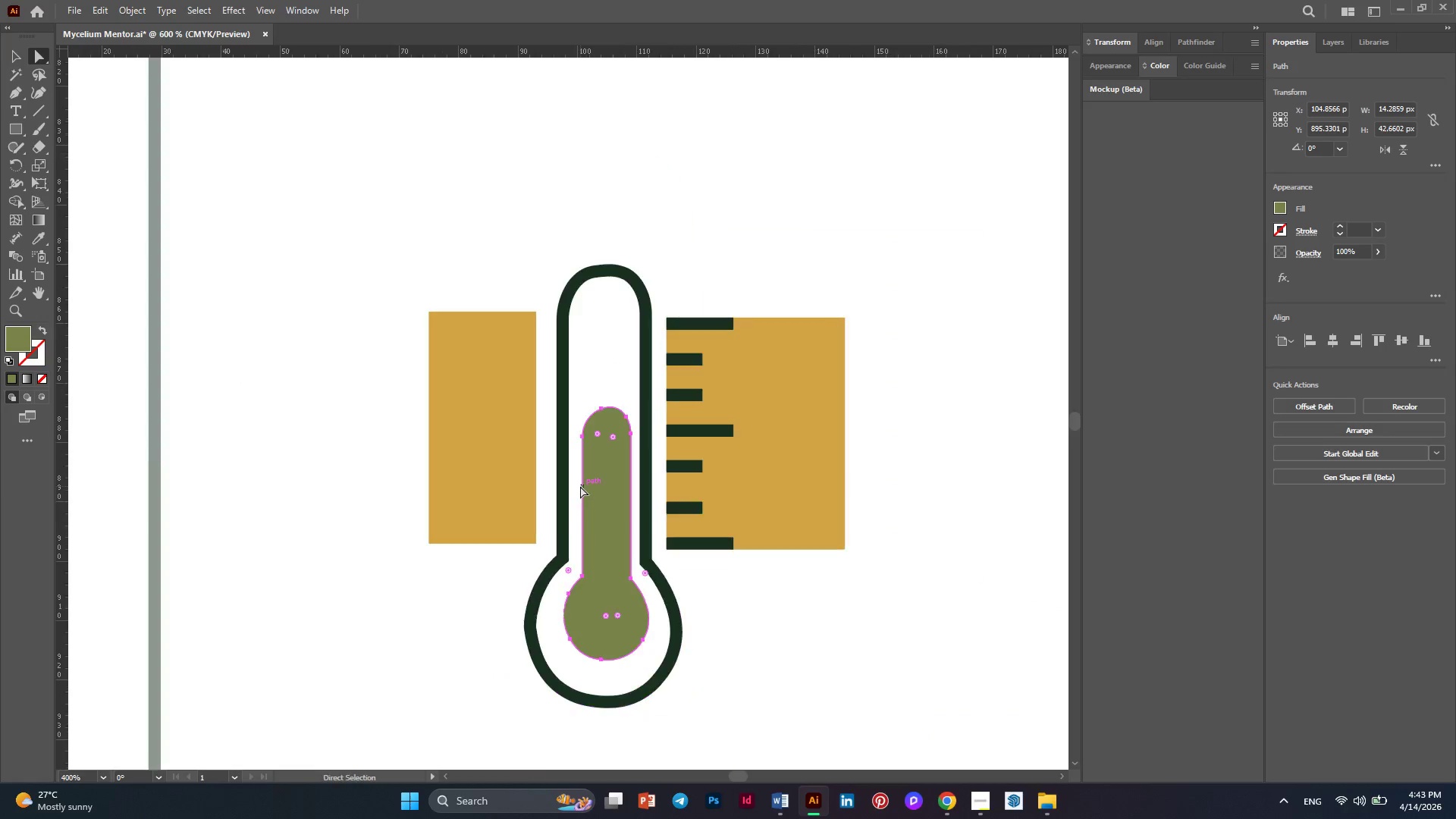 
key(Alt+AltLeft)
 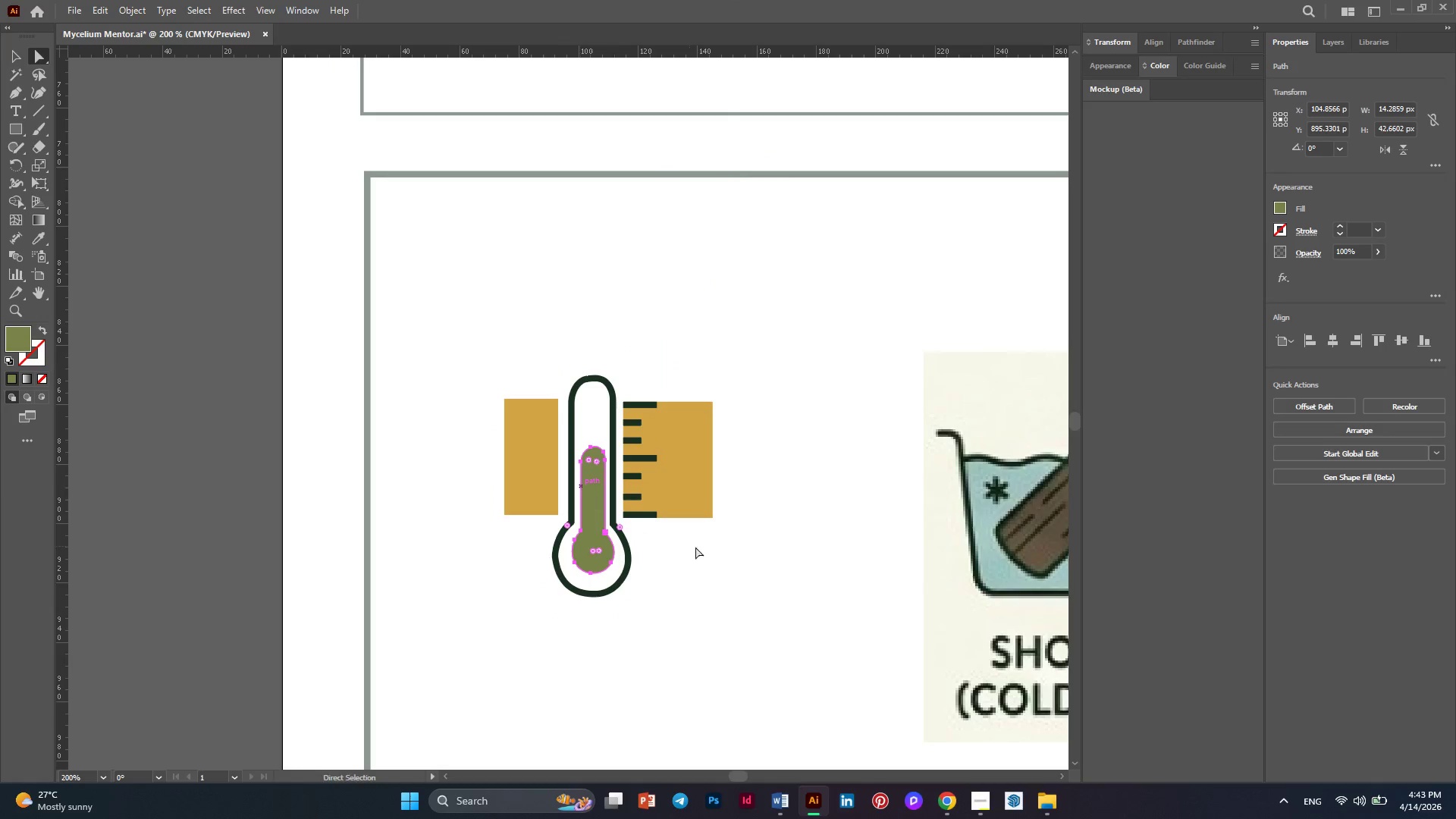 
key(Alt+AltLeft)
 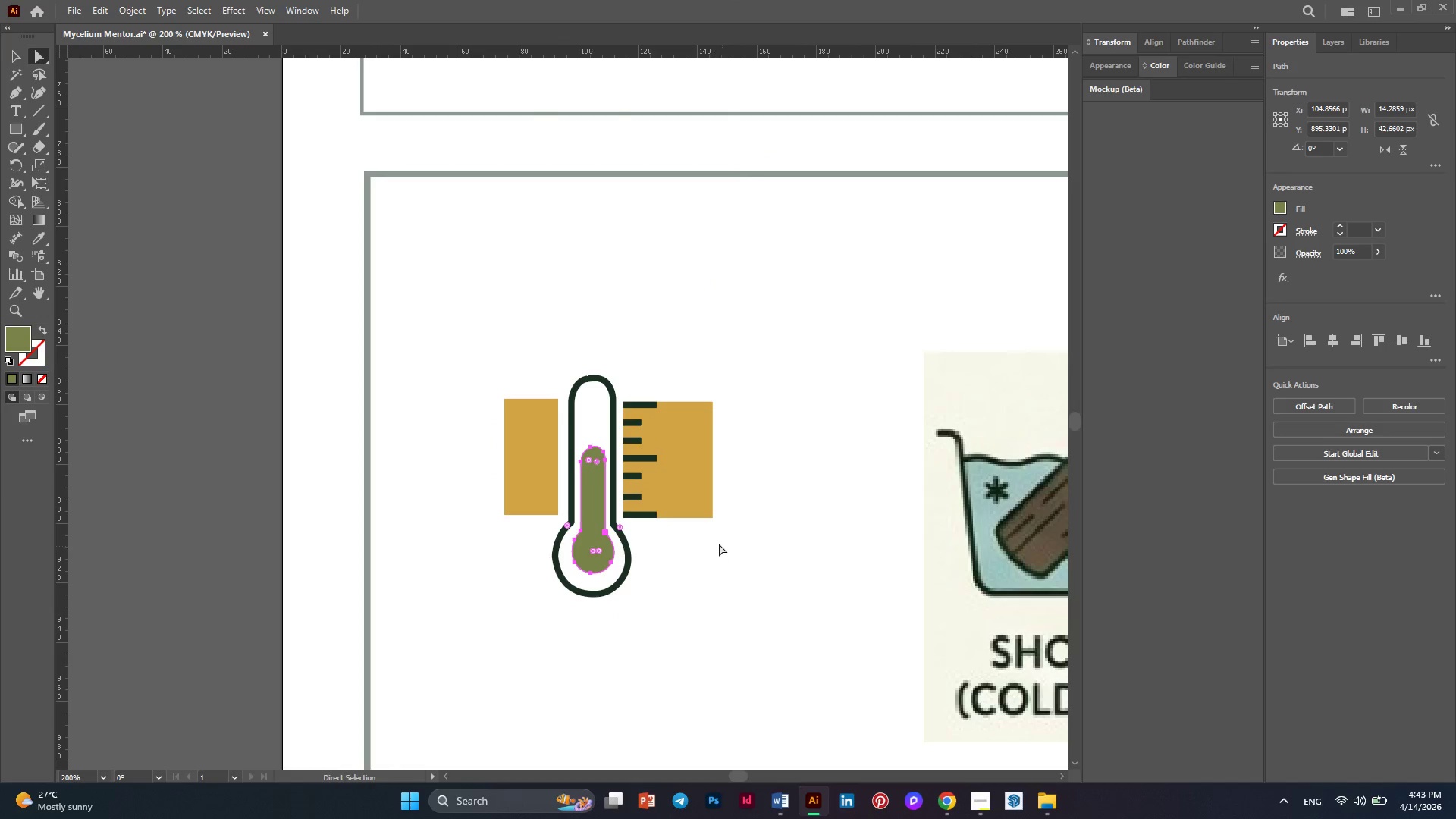 
scroll: coordinate [580, 486], scroll_direction: down, amount: 7.0
 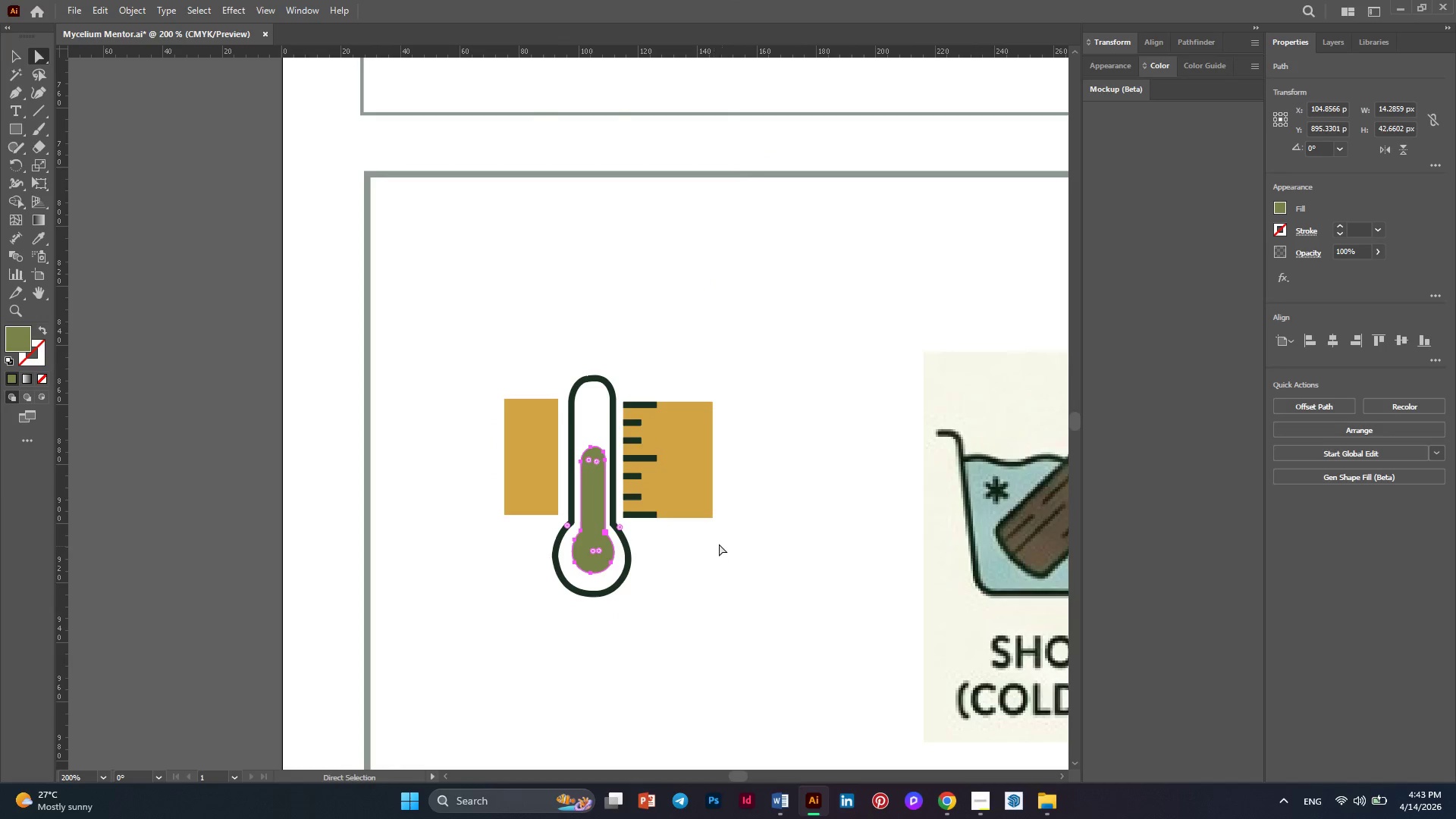 
key(Alt+AltLeft)
 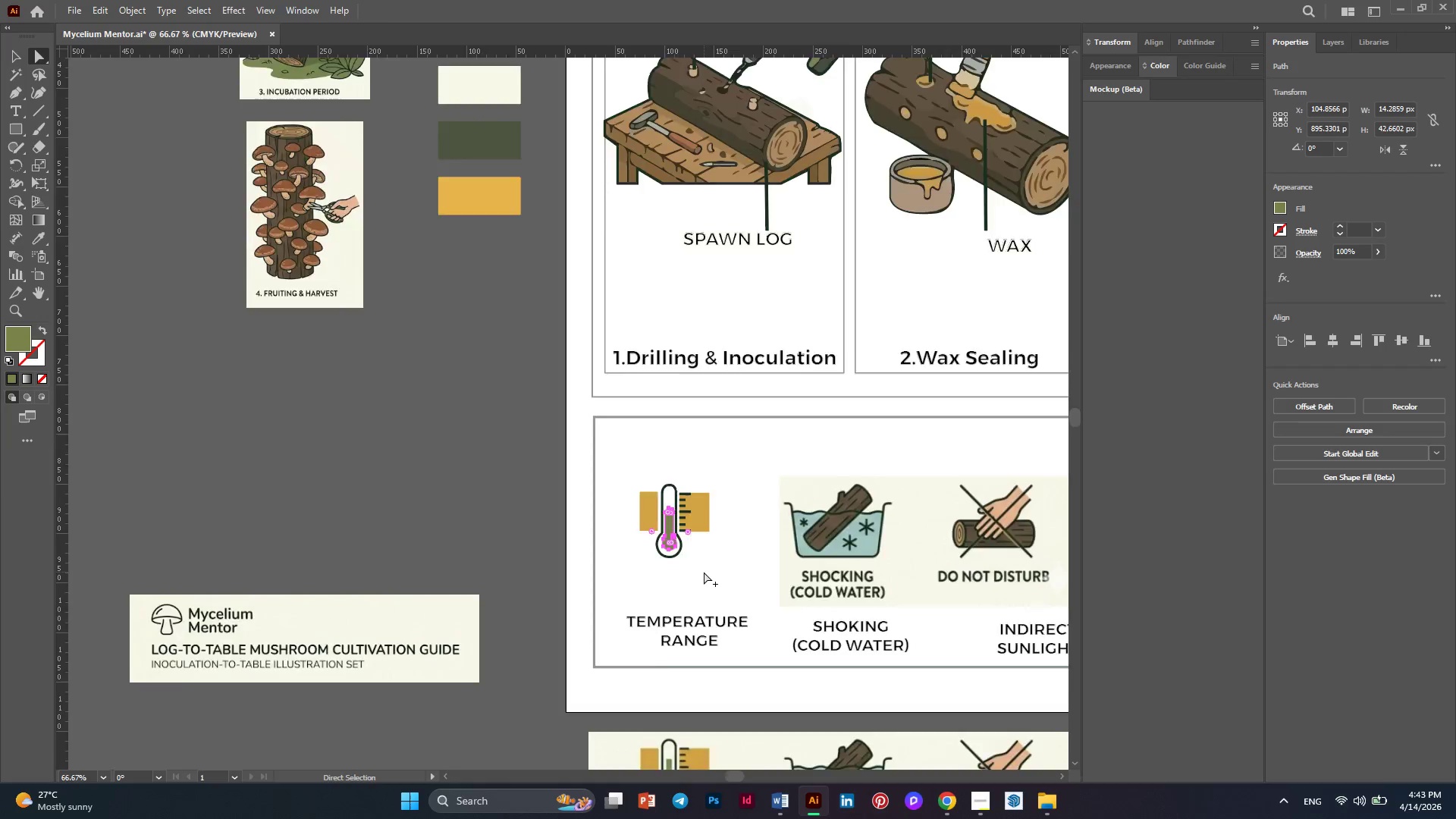 
scroll: coordinate [708, 538], scroll_direction: down, amount: 3.0
 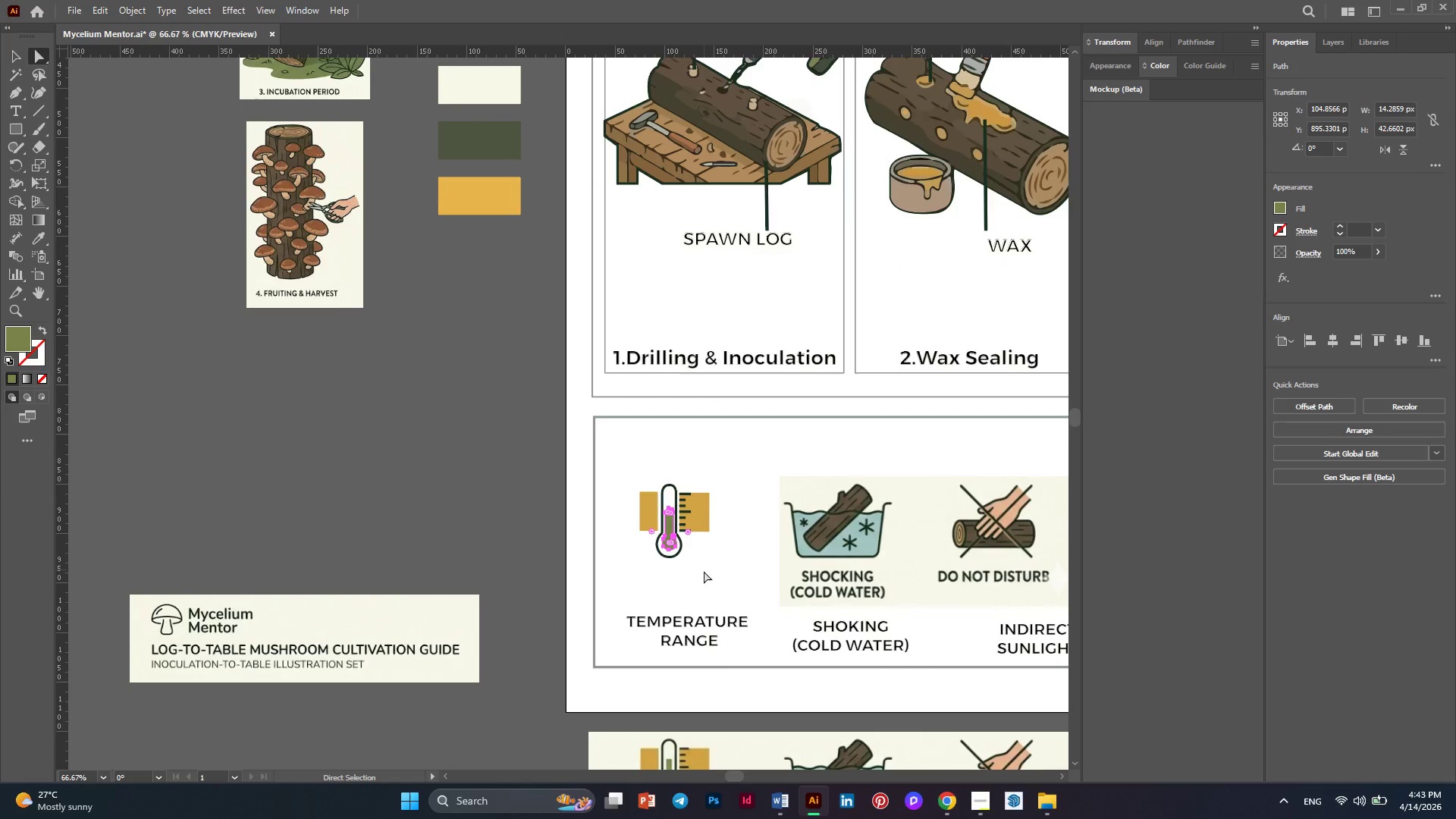 
scroll: coordinate [704, 572], scroll_direction: up, amount: 2.0
 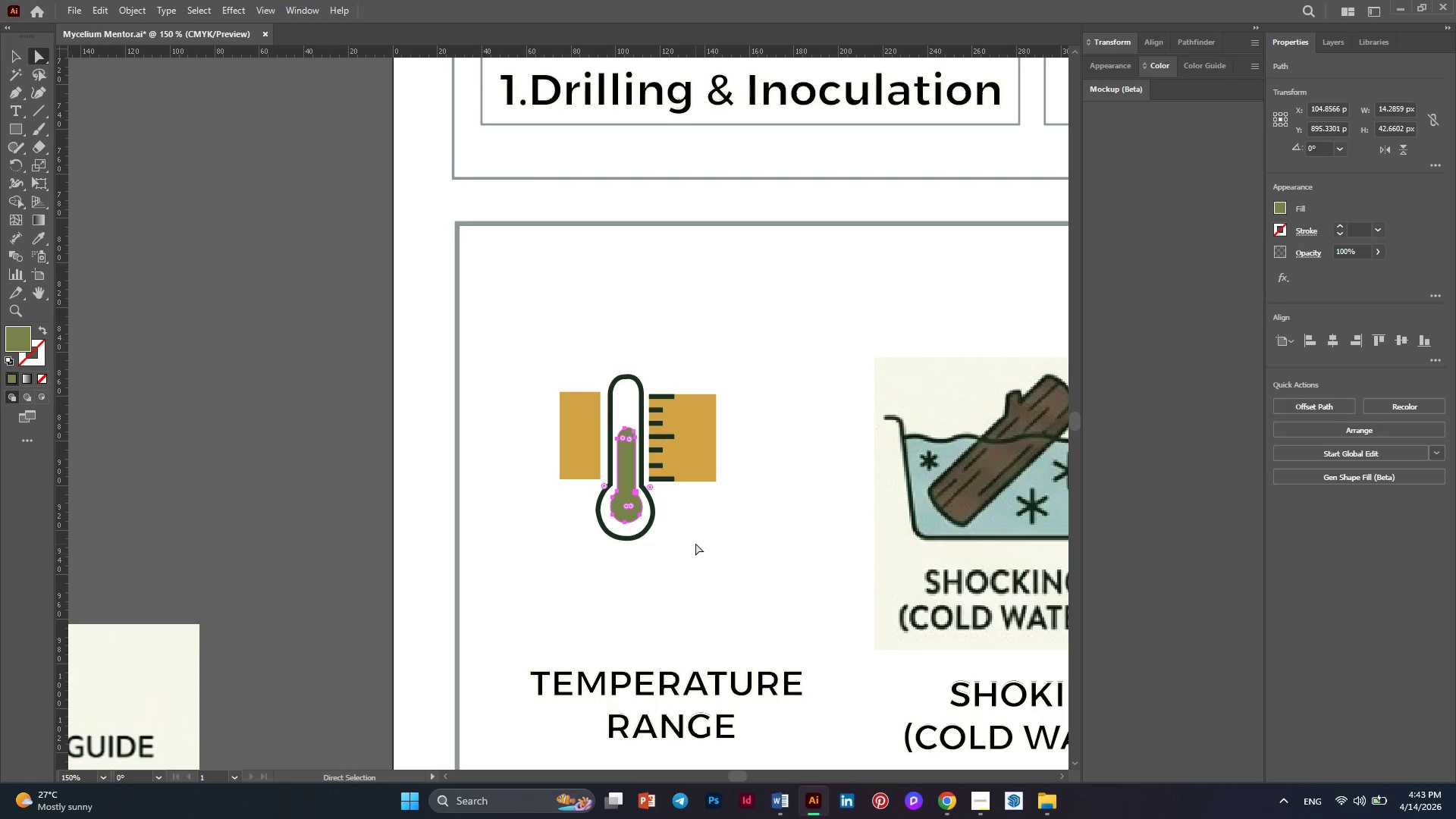 
left_click([695, 543])
 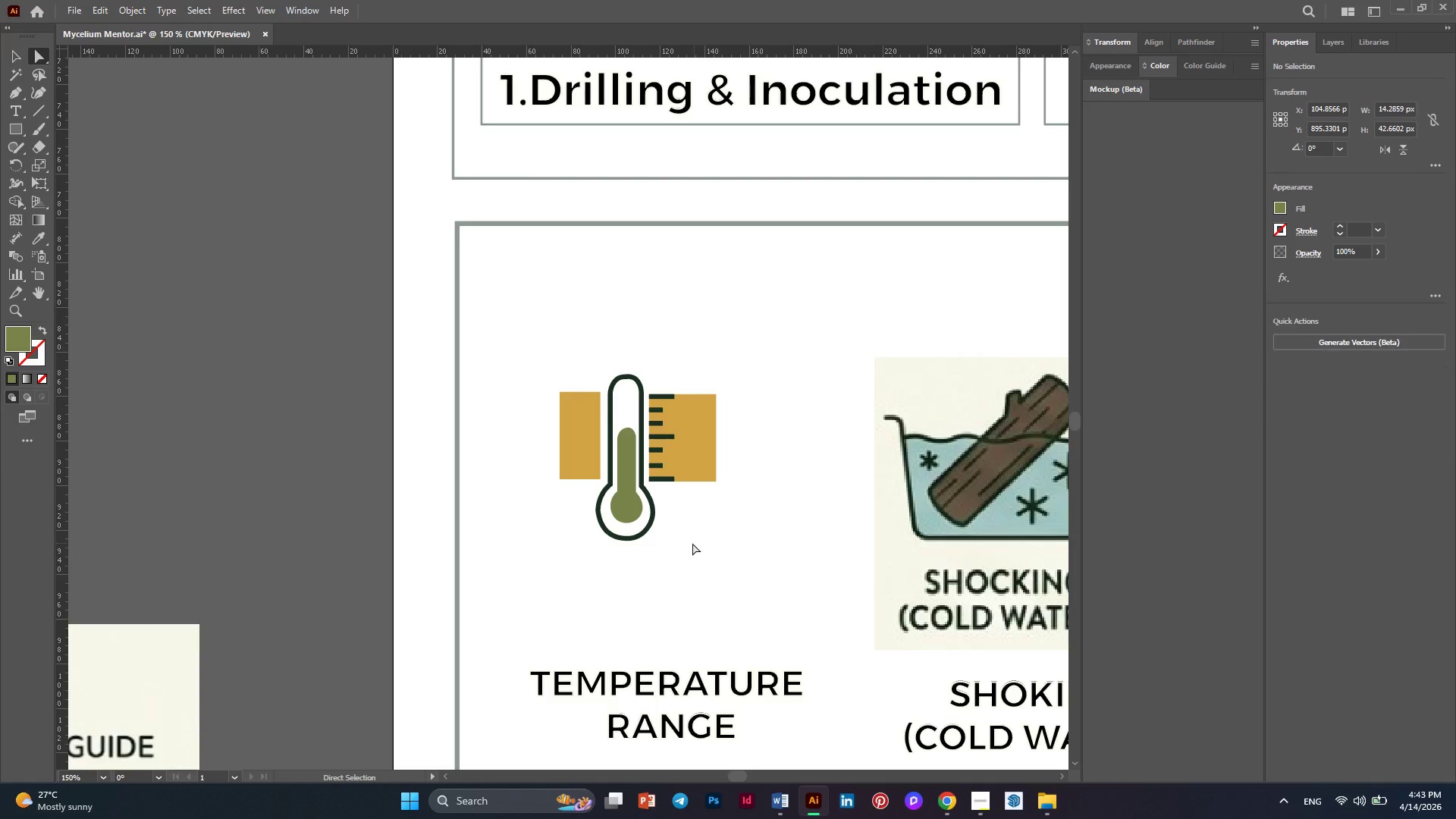 
key(Alt+AltLeft)
 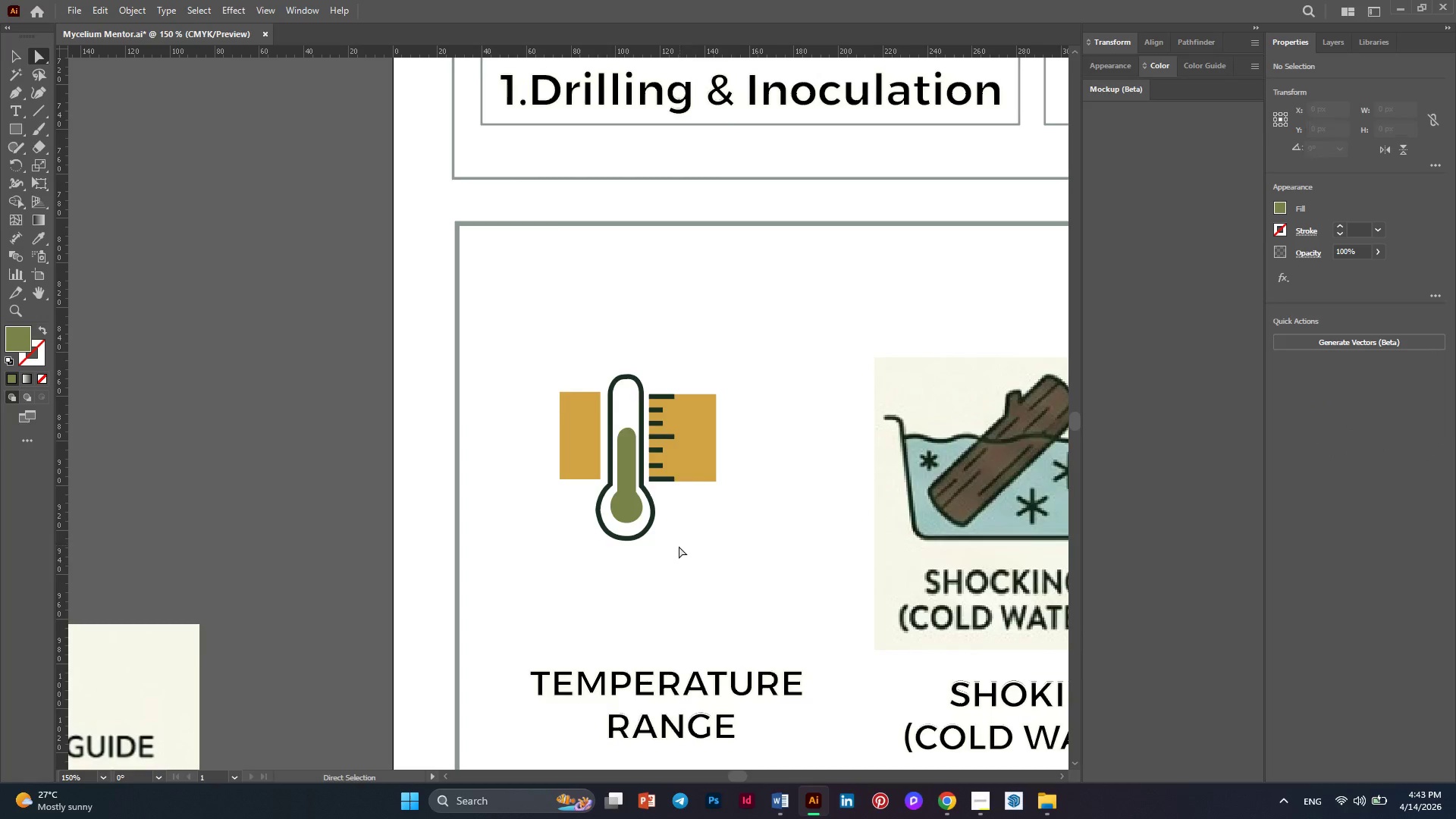 
scroll: coordinate [679, 546], scroll_direction: up, amount: 4.0
 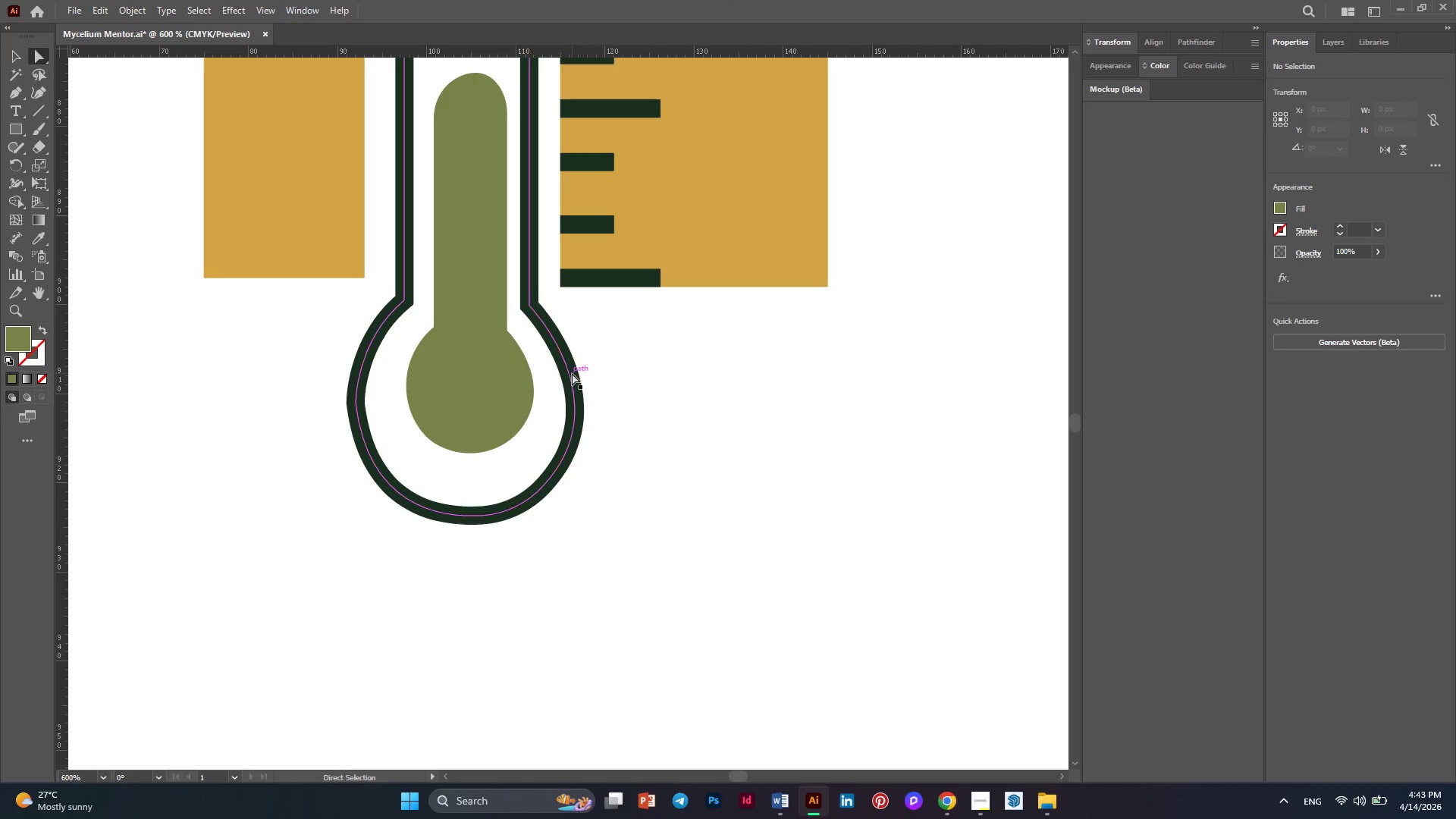 
left_click([572, 373])
 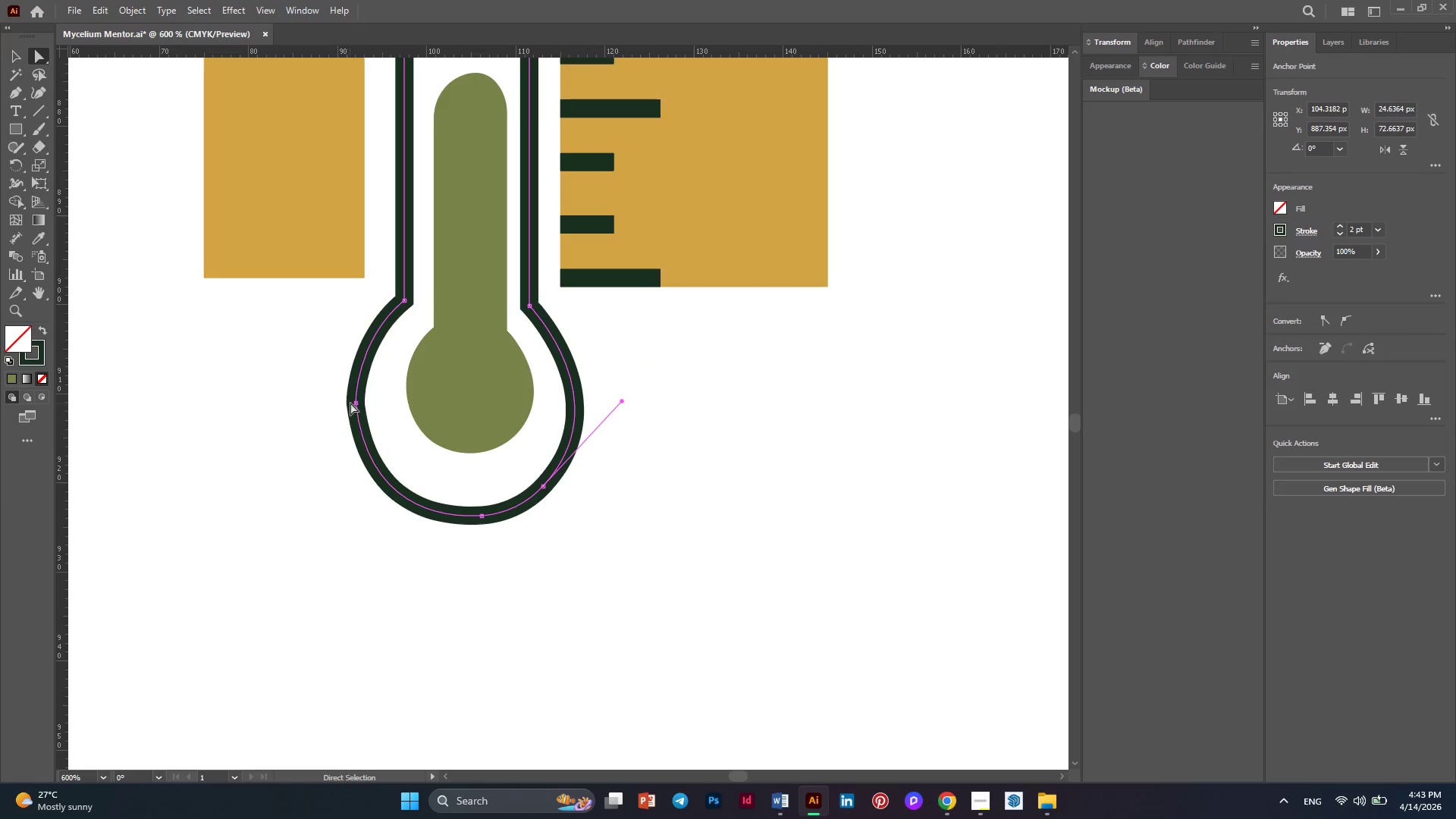 
left_click([355, 401])
 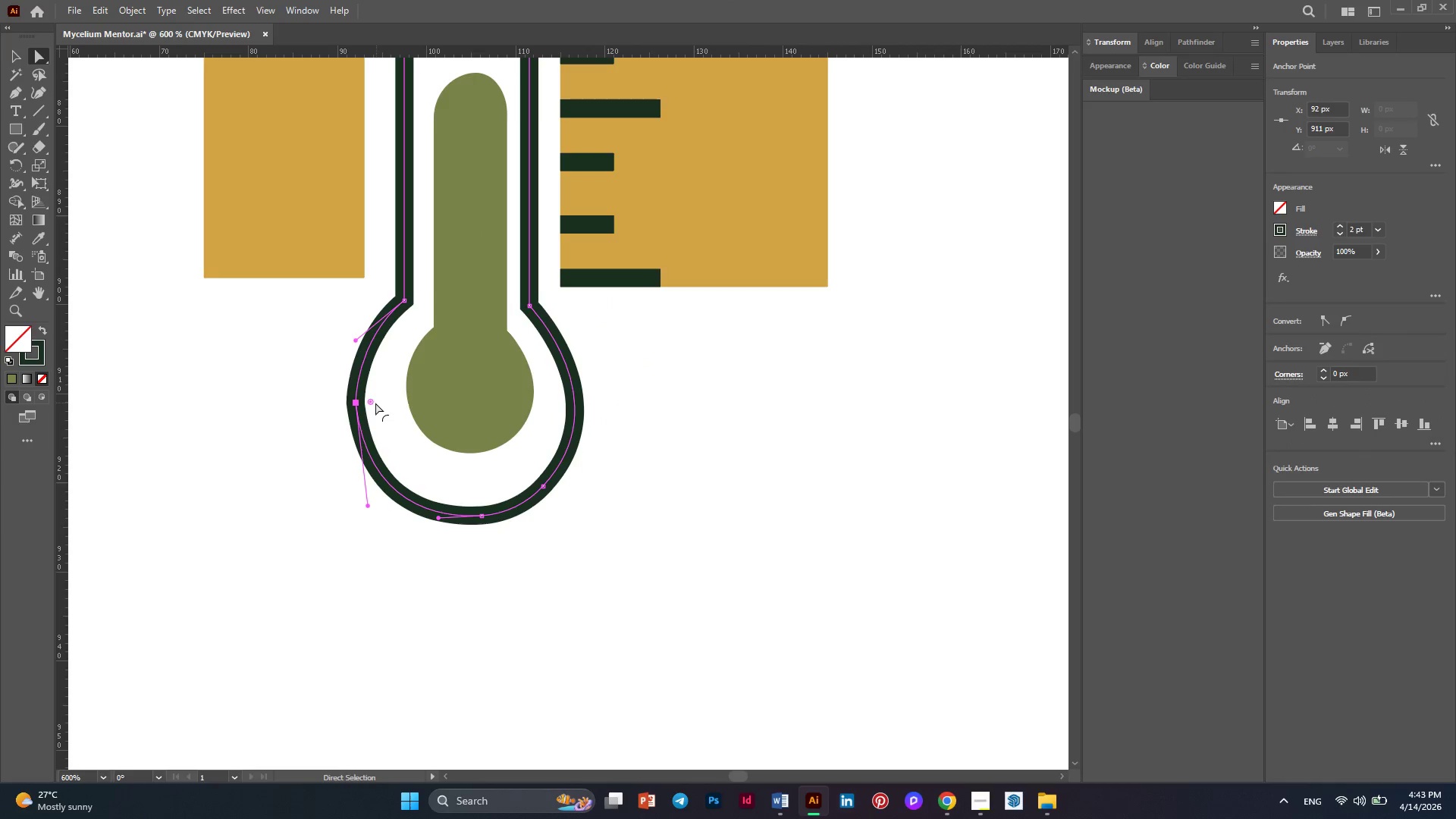 
left_click_drag(start_coordinate=[372, 400], to_coordinate=[608, 485])
 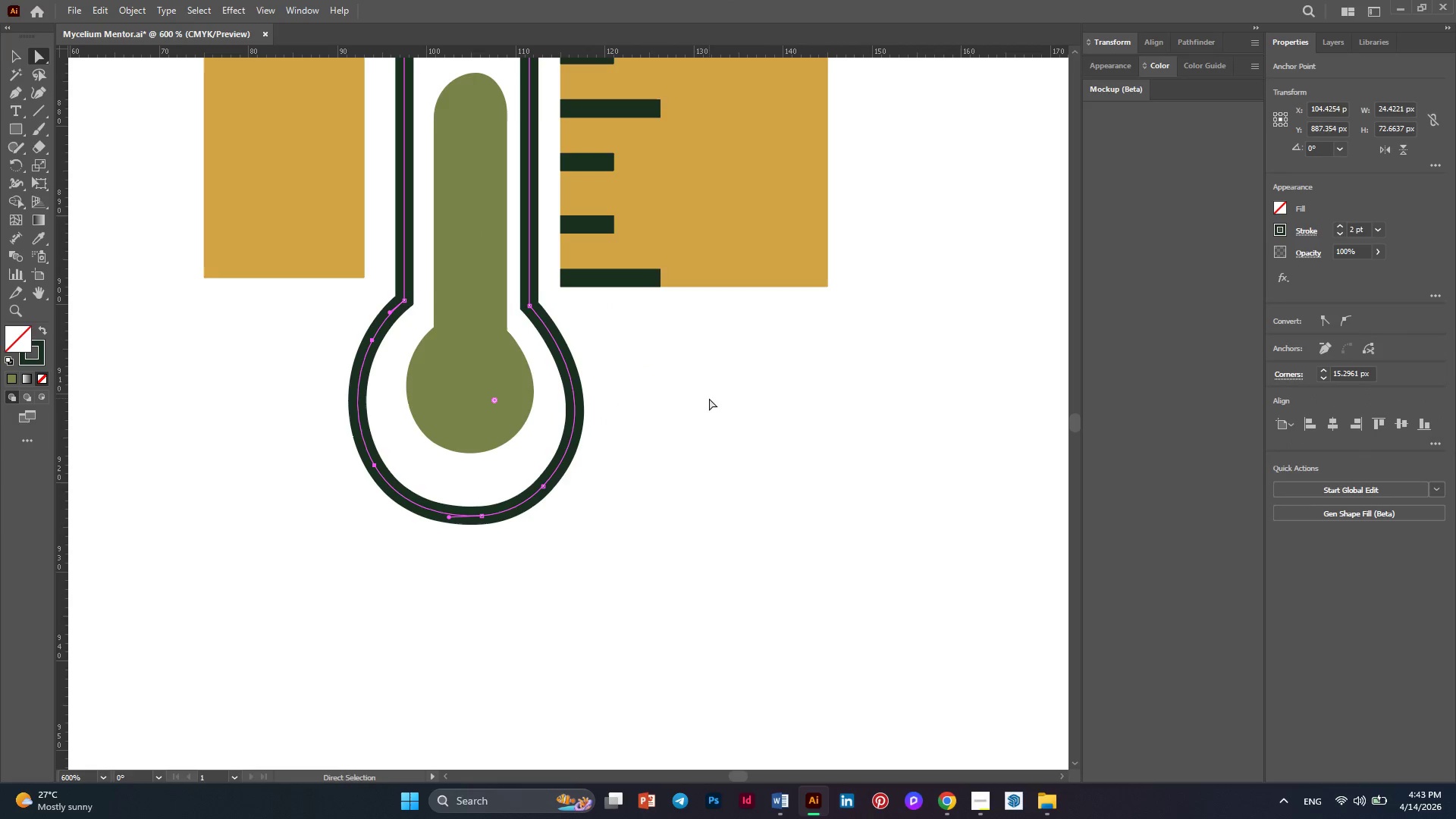 
key(Alt+AltLeft)
 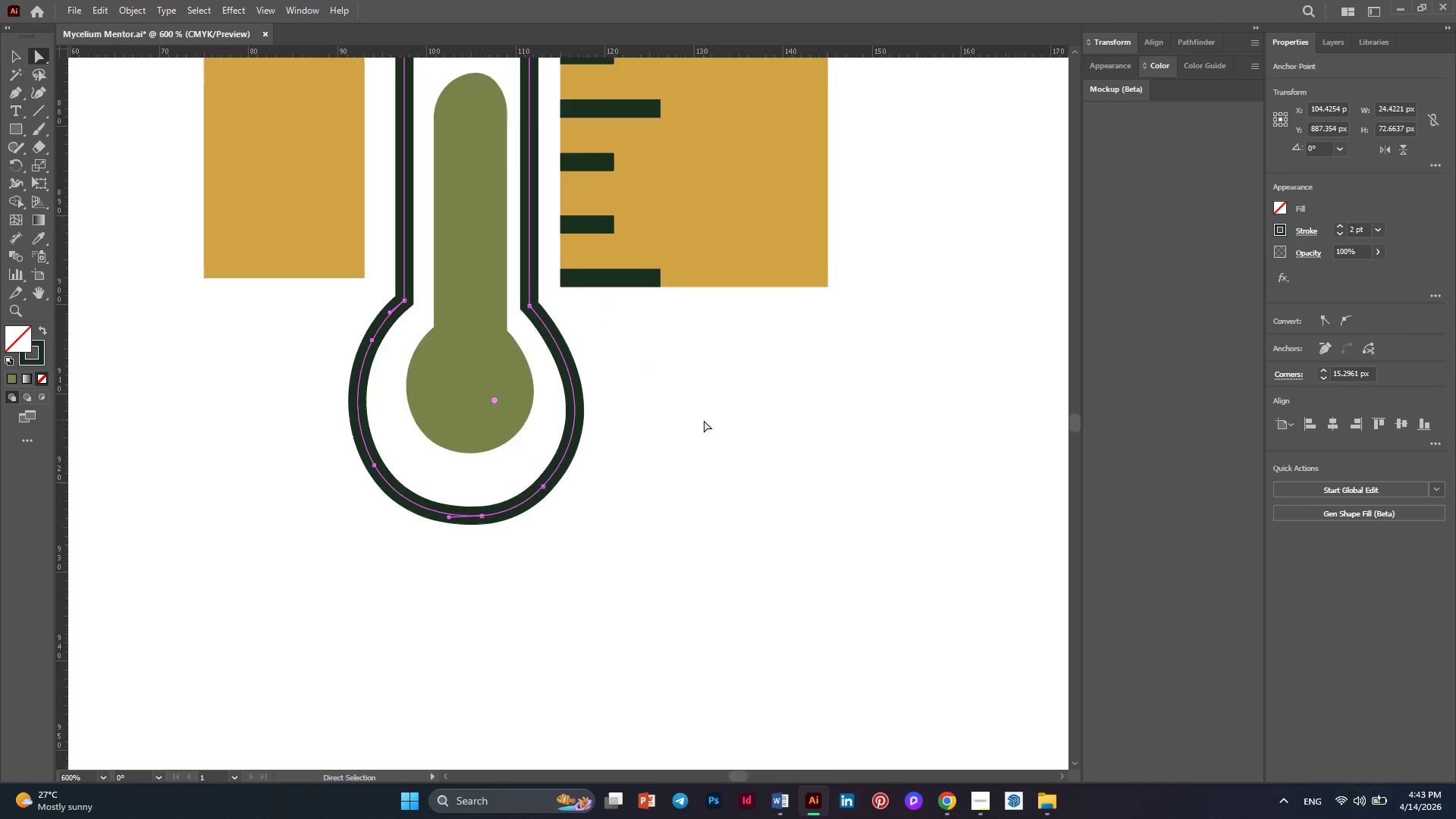 
key(Alt+AltLeft)
 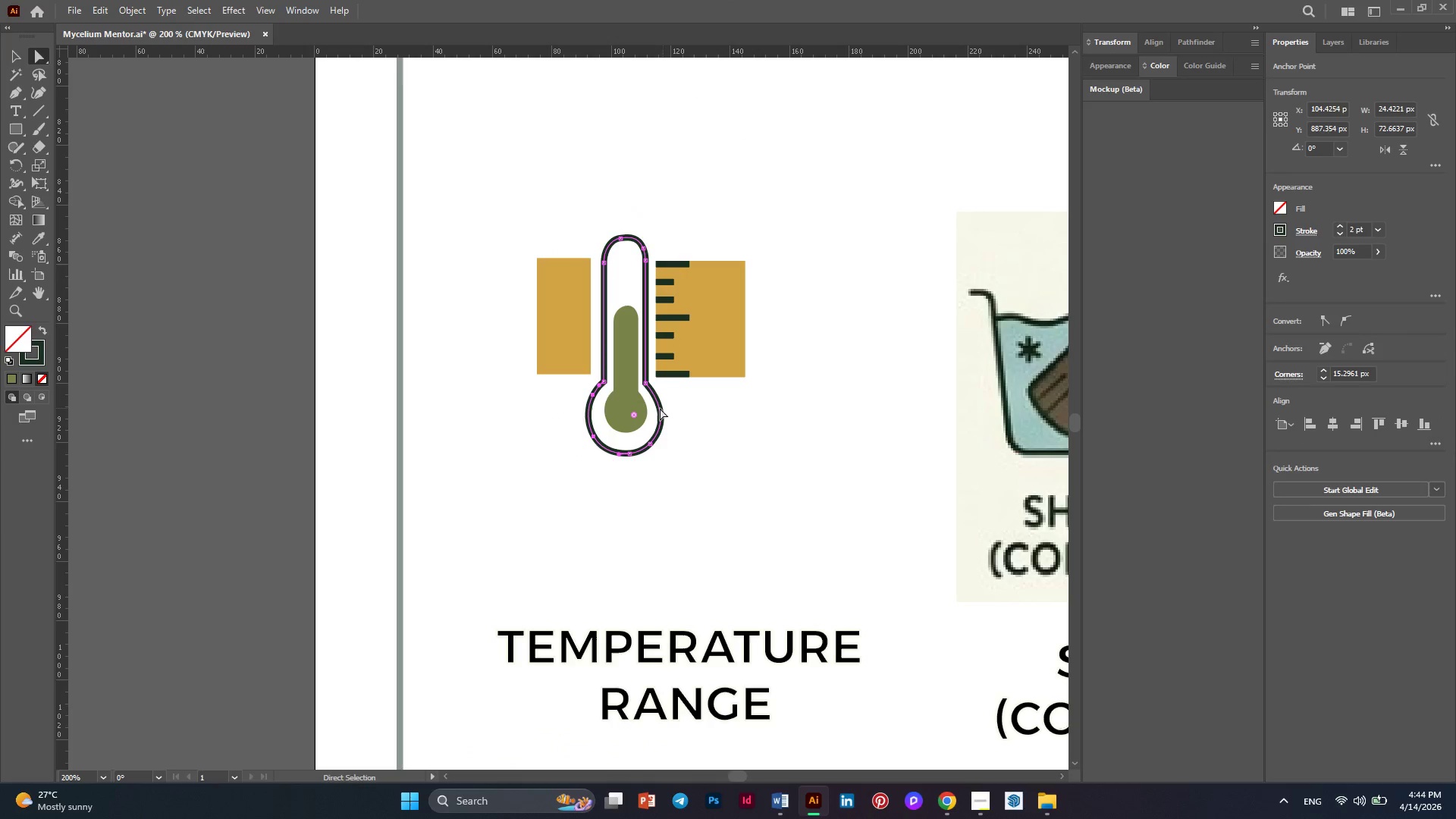 
scroll: coordinate [704, 422], scroll_direction: down, amount: 2.0
 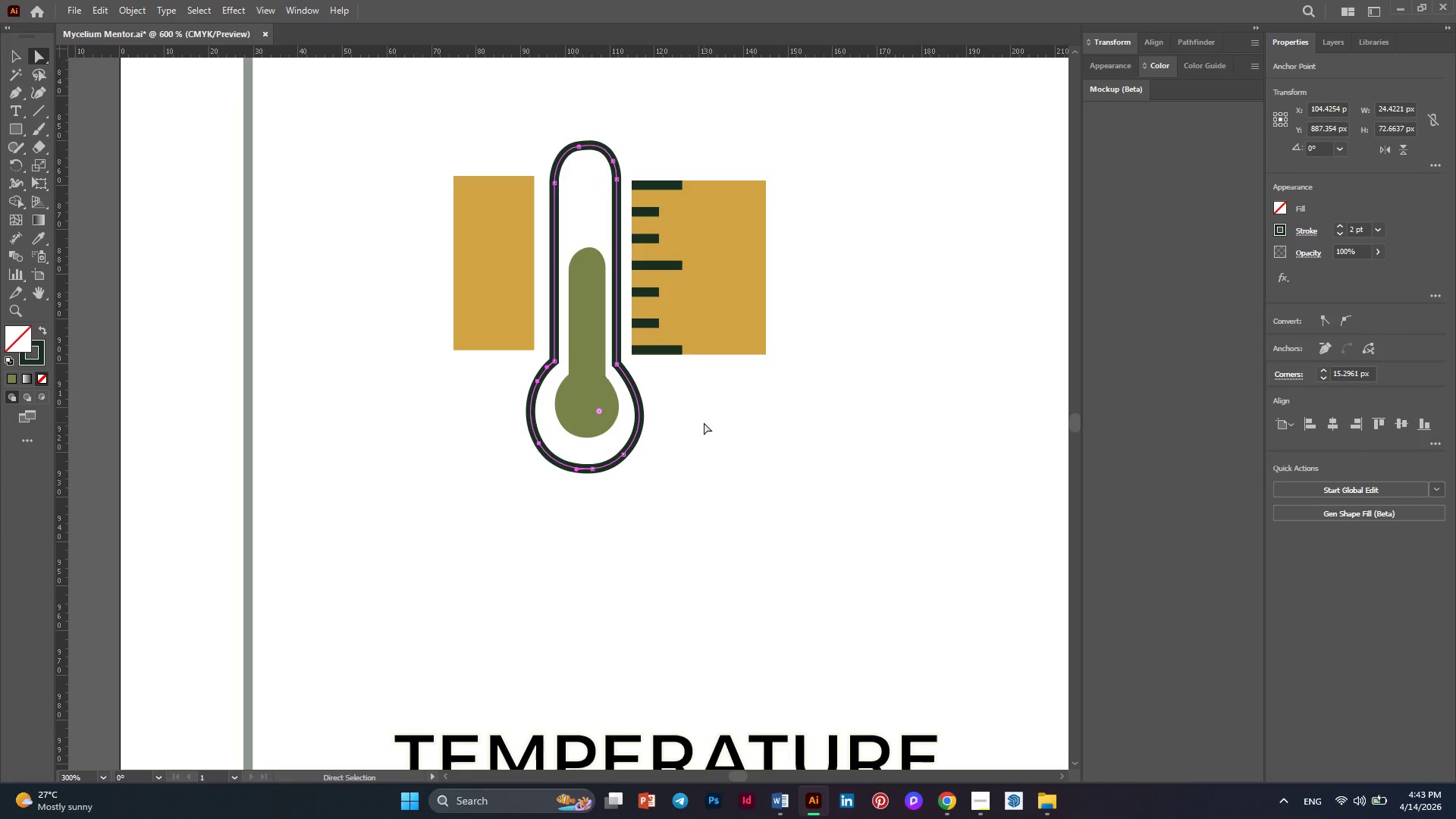 
left_click([659, 408])
 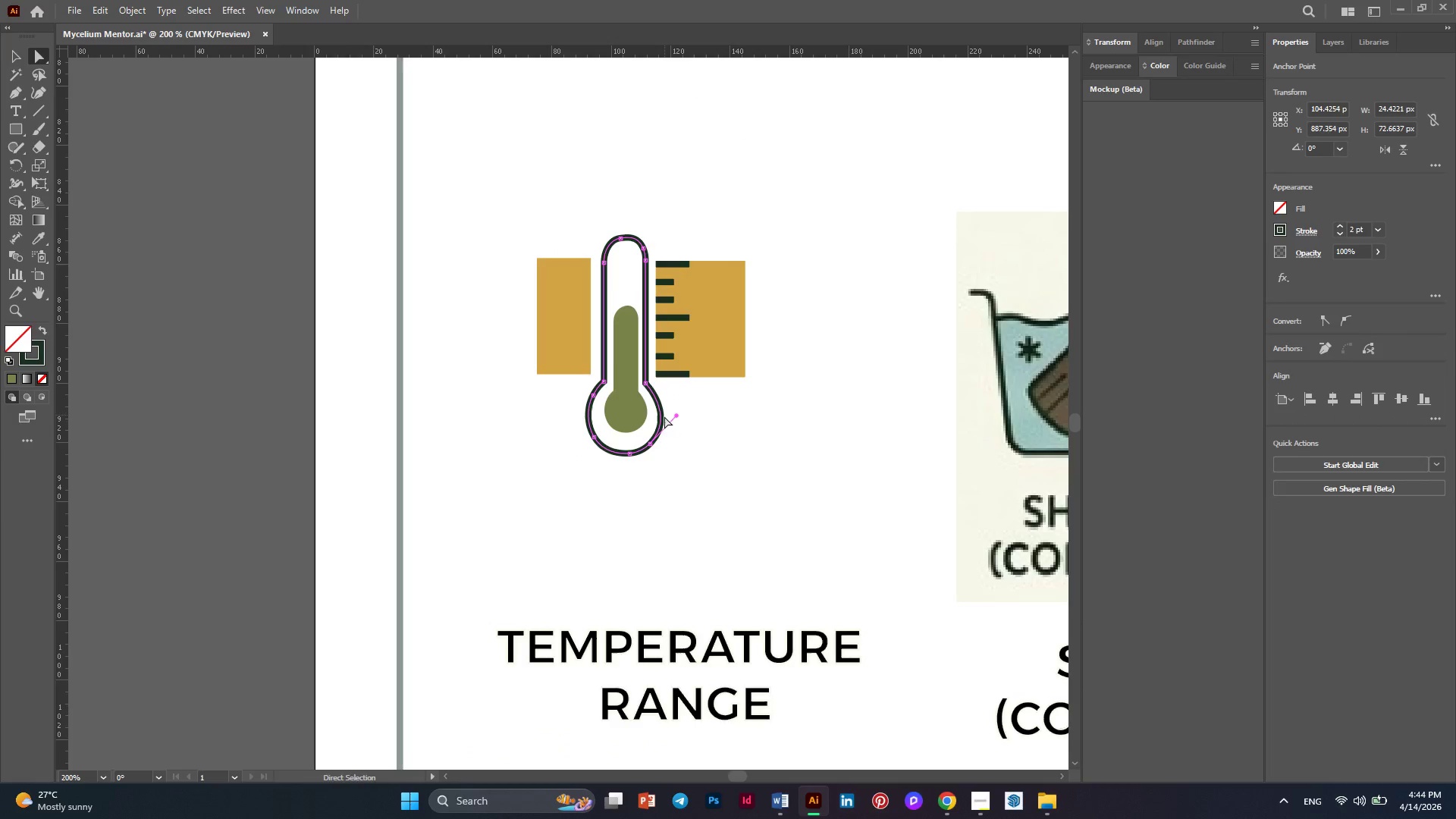 
key(Alt+AltLeft)
 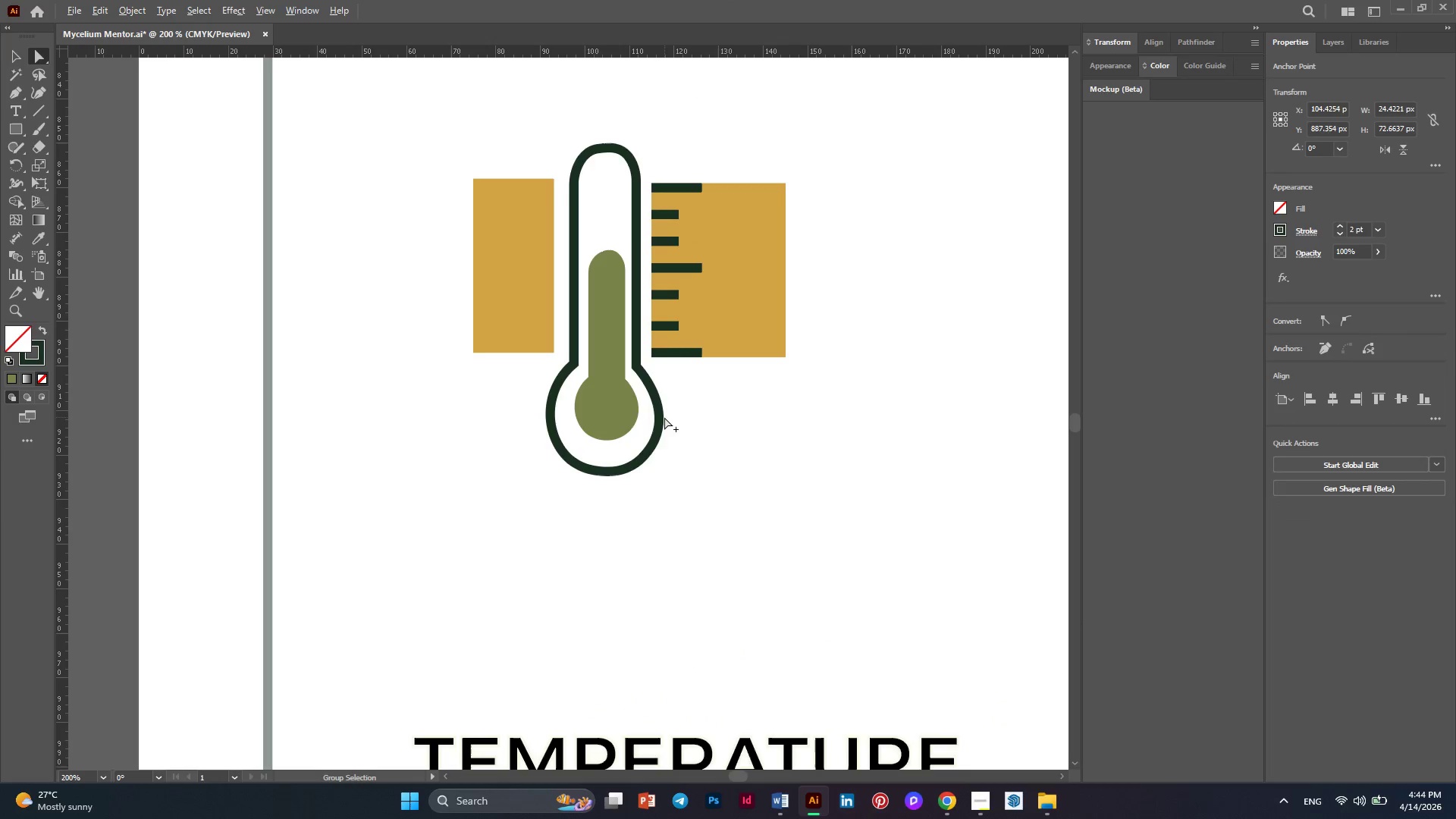 
scroll: coordinate [664, 417], scroll_direction: up, amount: 1.0
 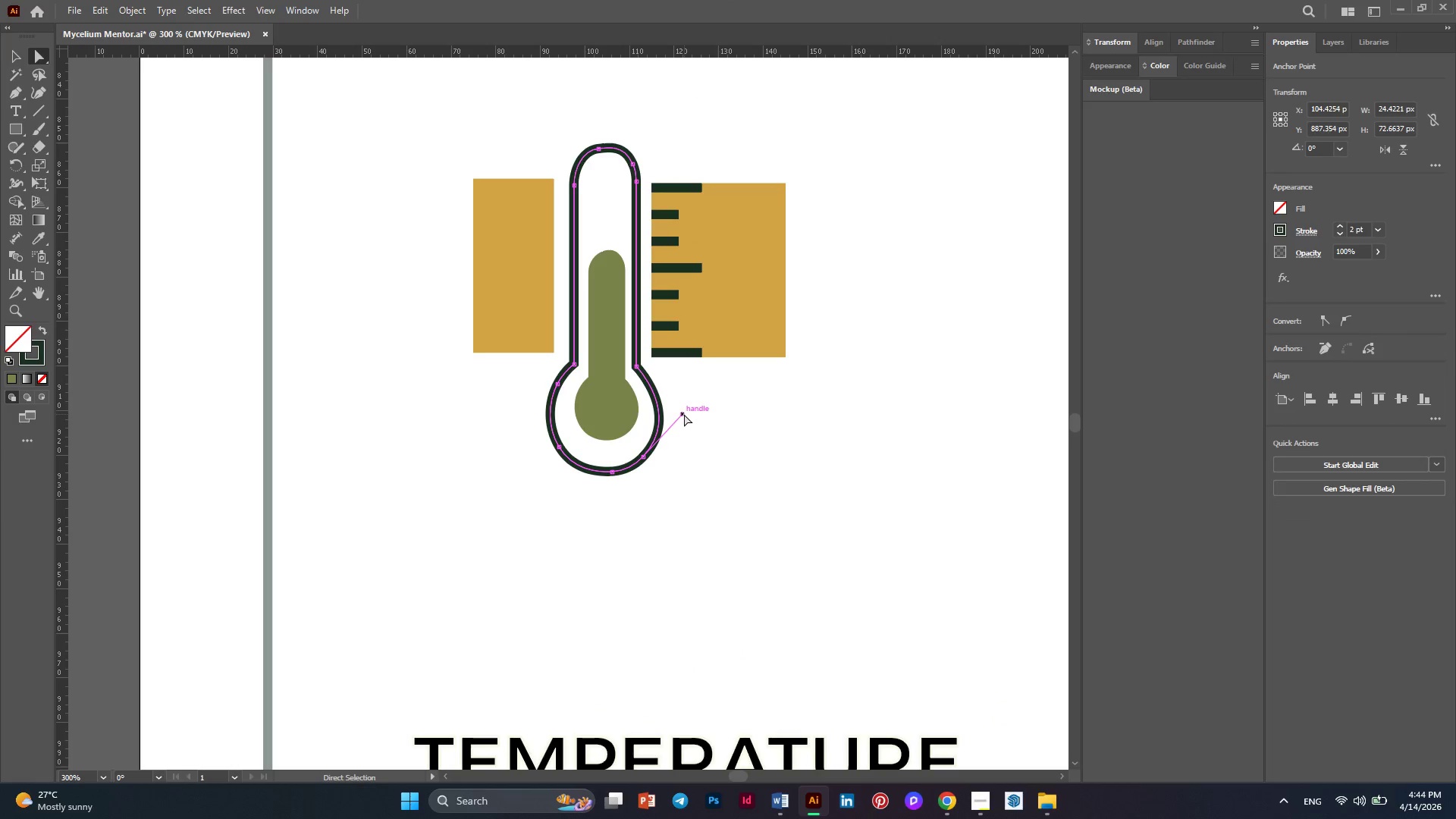 
left_click_drag(start_coordinate=[684, 414], to_coordinate=[684, 404])
 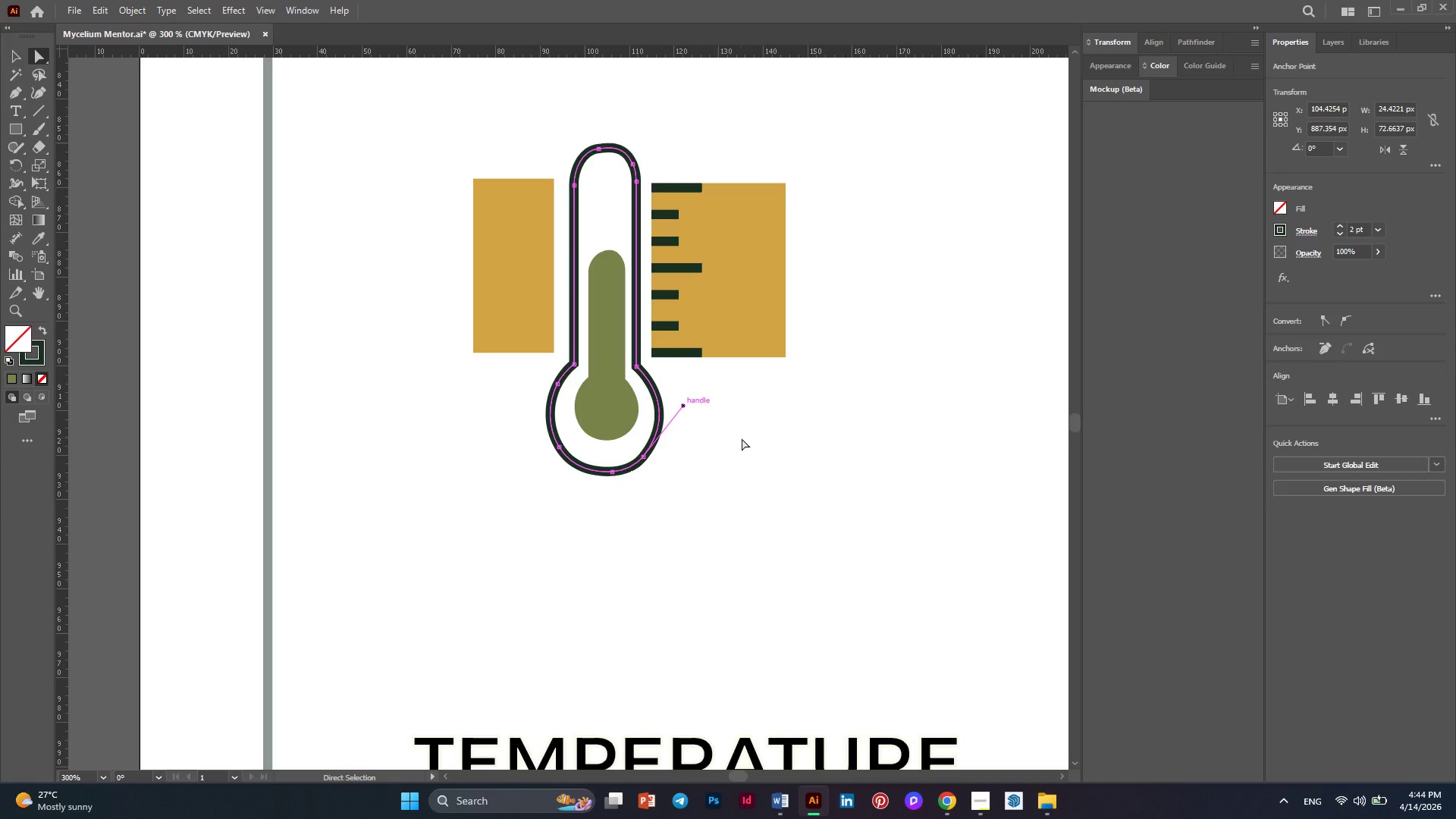 
left_click([742, 438])
 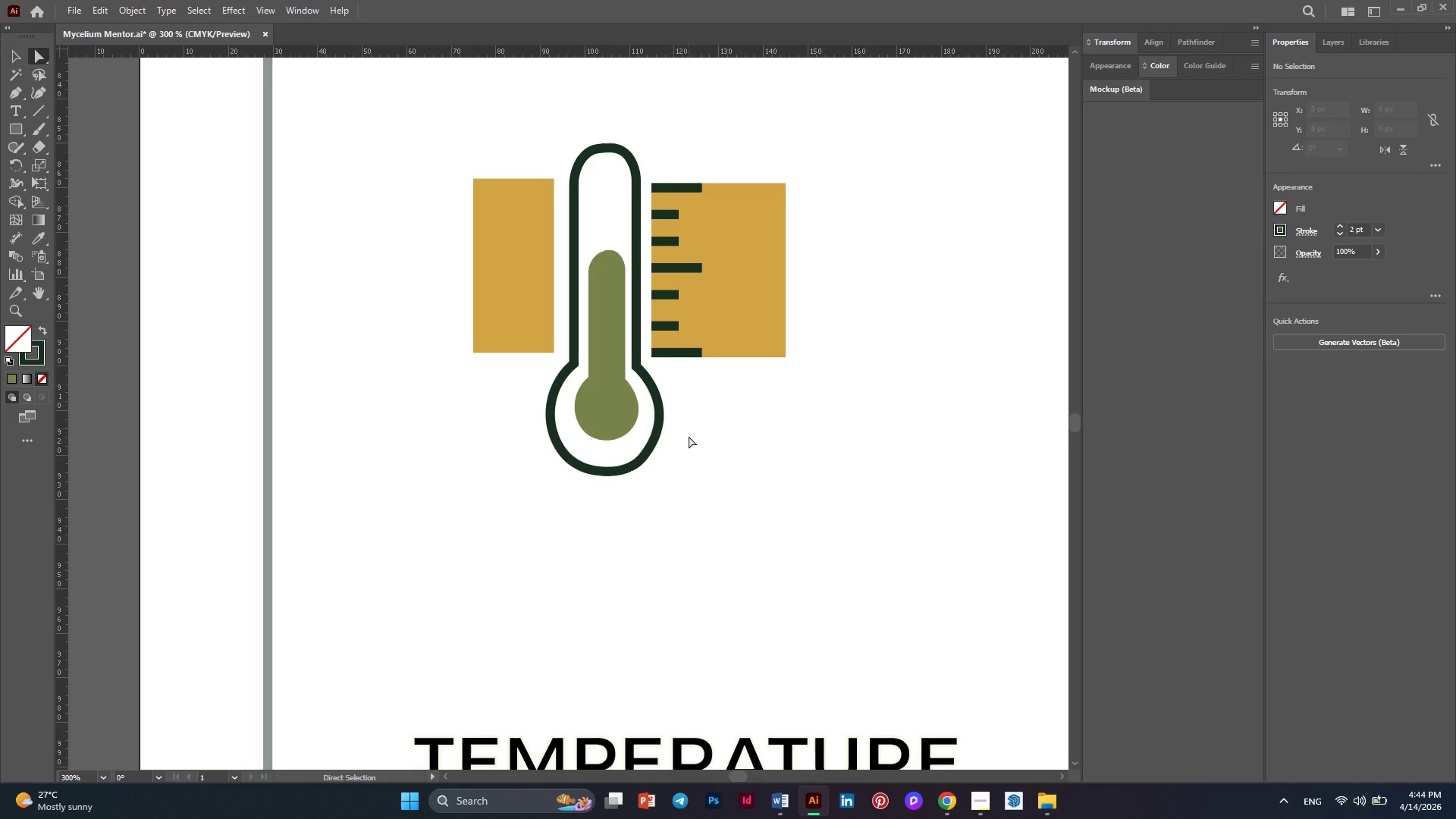 
hold_key(key=AltLeft, duration=0.33)
scroll: coordinate [644, 495], scroll_direction: down, amount: 2.0
 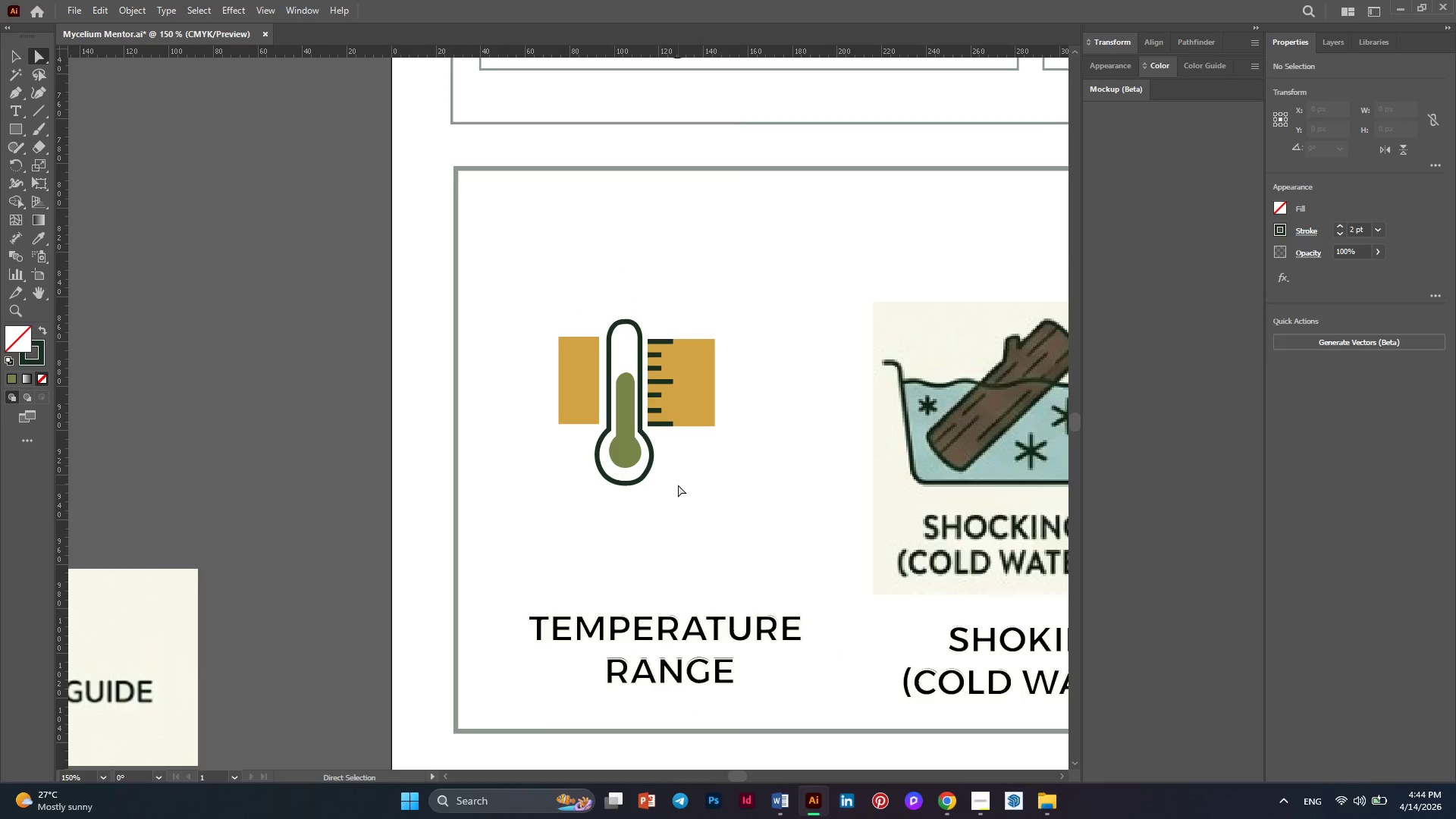 
hold_key(key=AltLeft, duration=0.39)
scroll: coordinate [670, 485], scroll_direction: down, amount: 2.0
 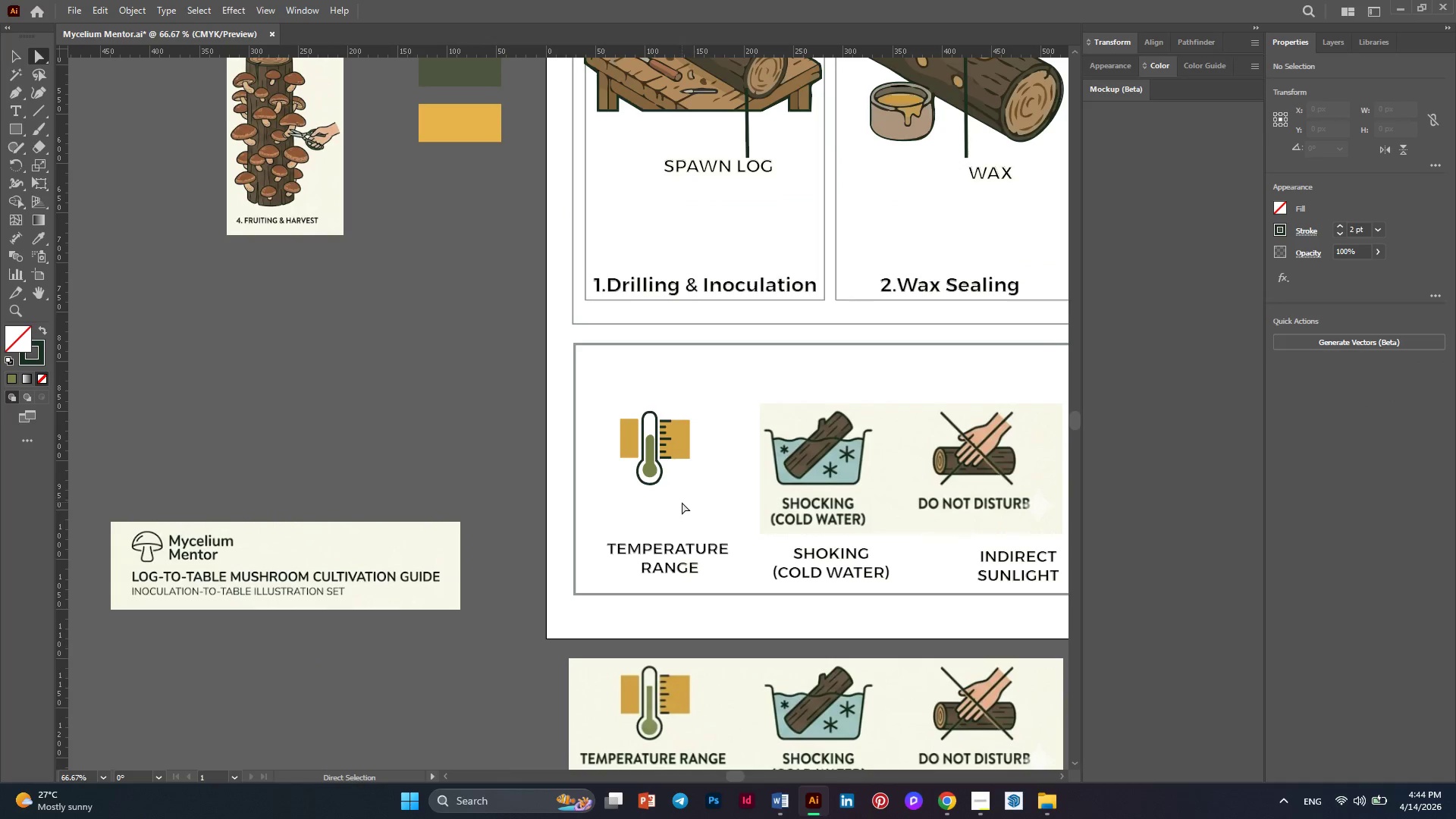 
hold_key(key=AltLeft, duration=0.33)
scroll: coordinate [682, 502], scroll_direction: up, amount: 2.0
 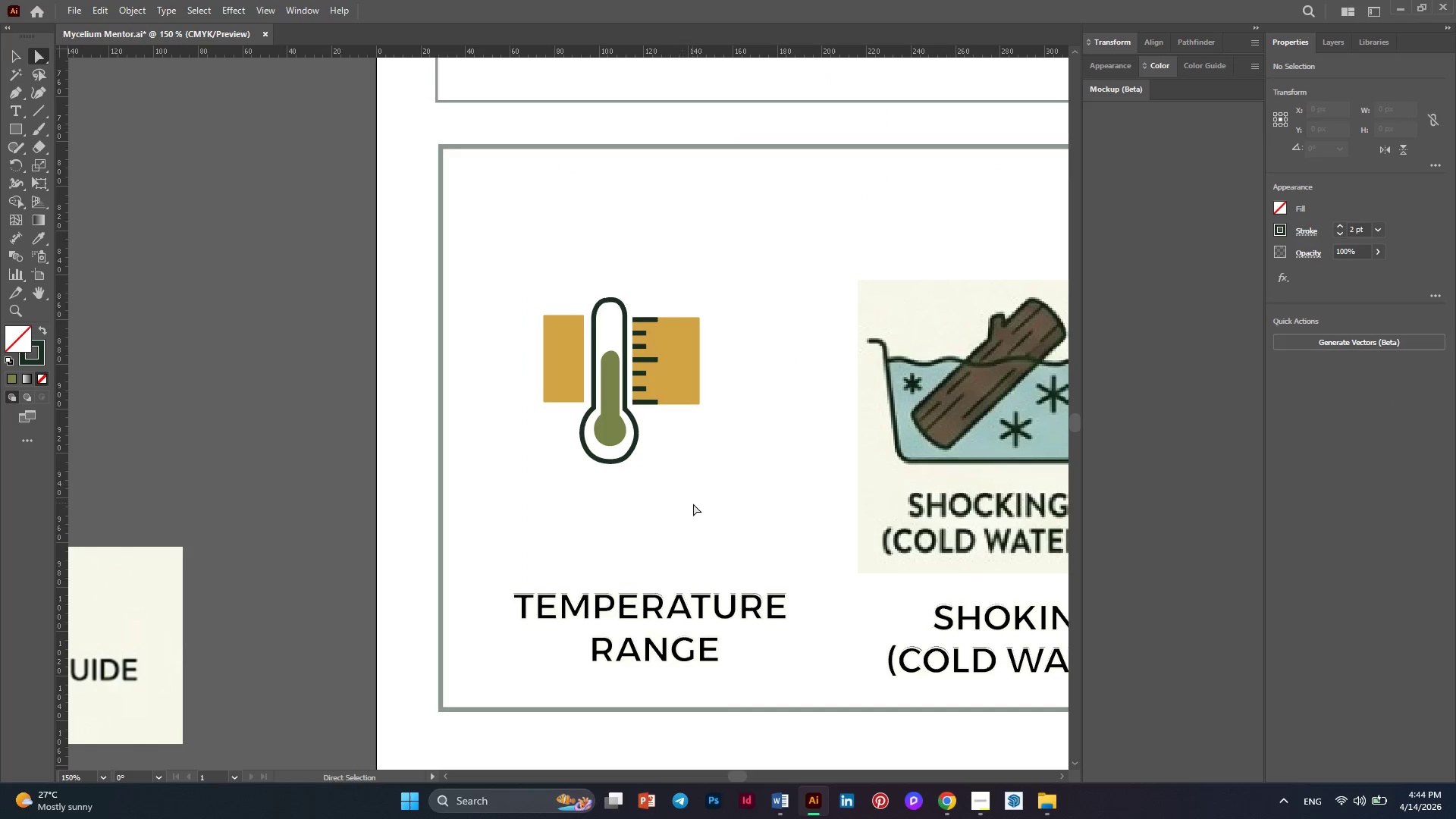 
left_click_drag(start_coordinate=[695, 506], to_coordinate=[561, 342])
 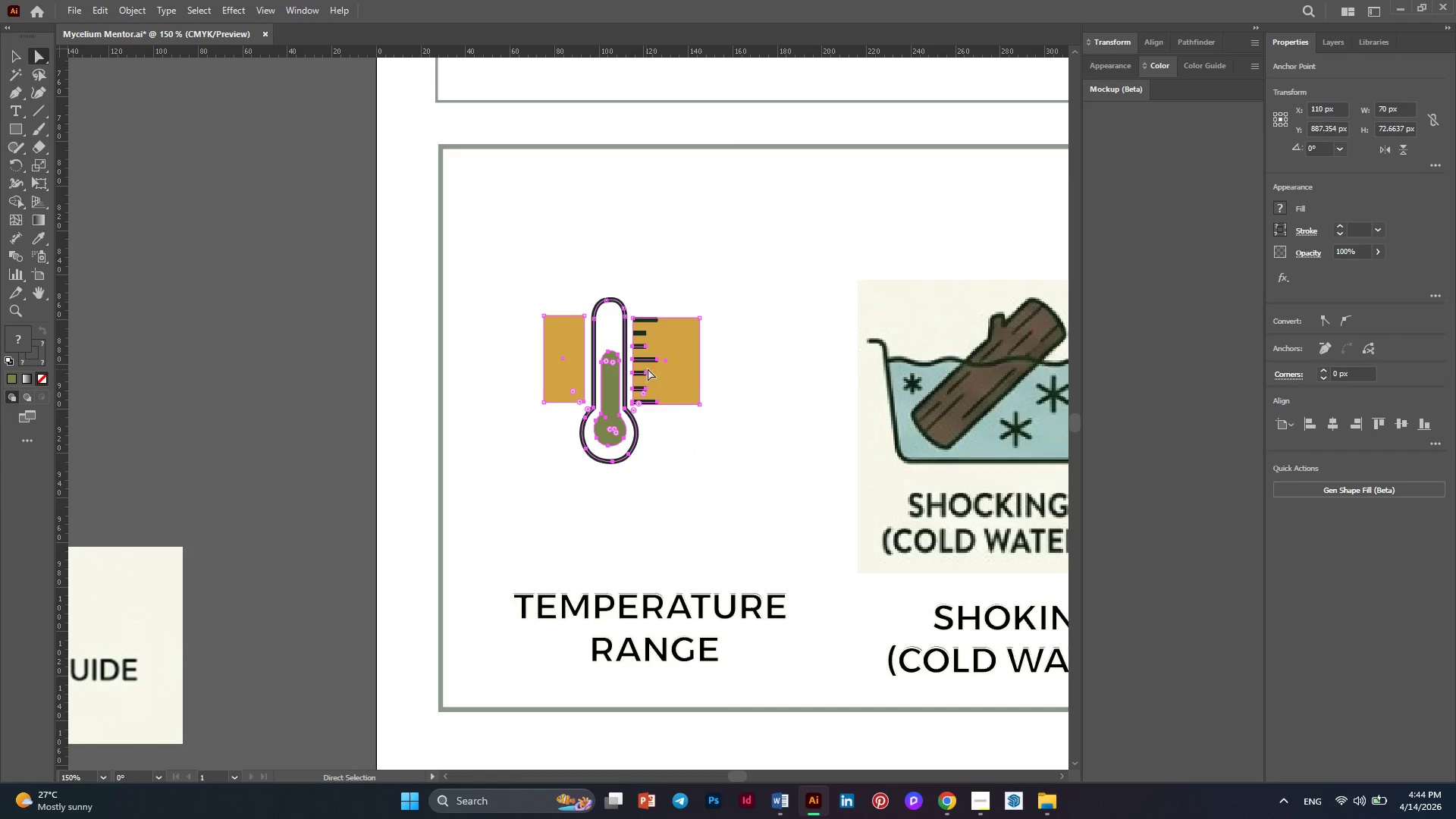 
right_click([654, 367])
 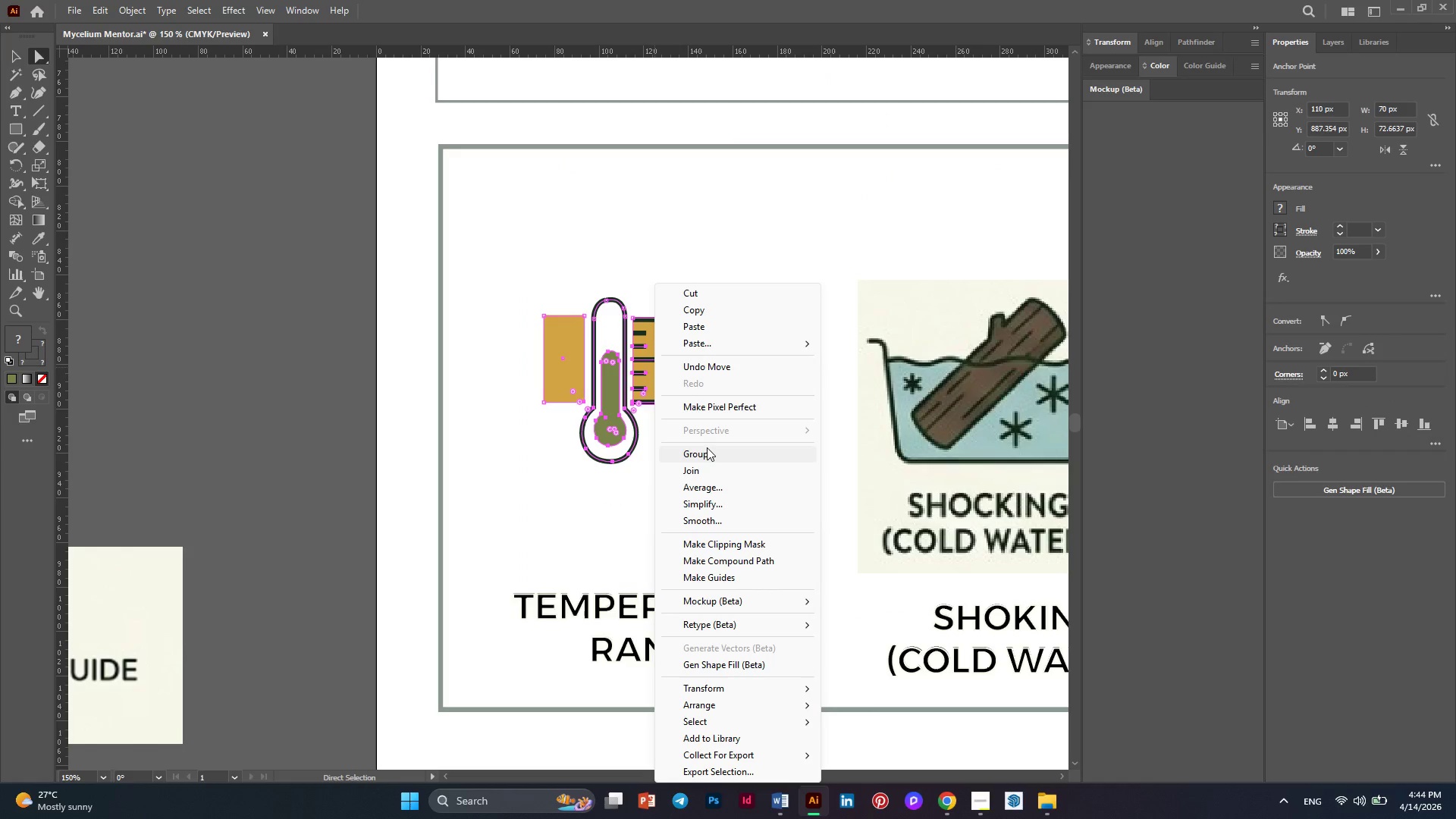 
left_click([707, 457])
 